 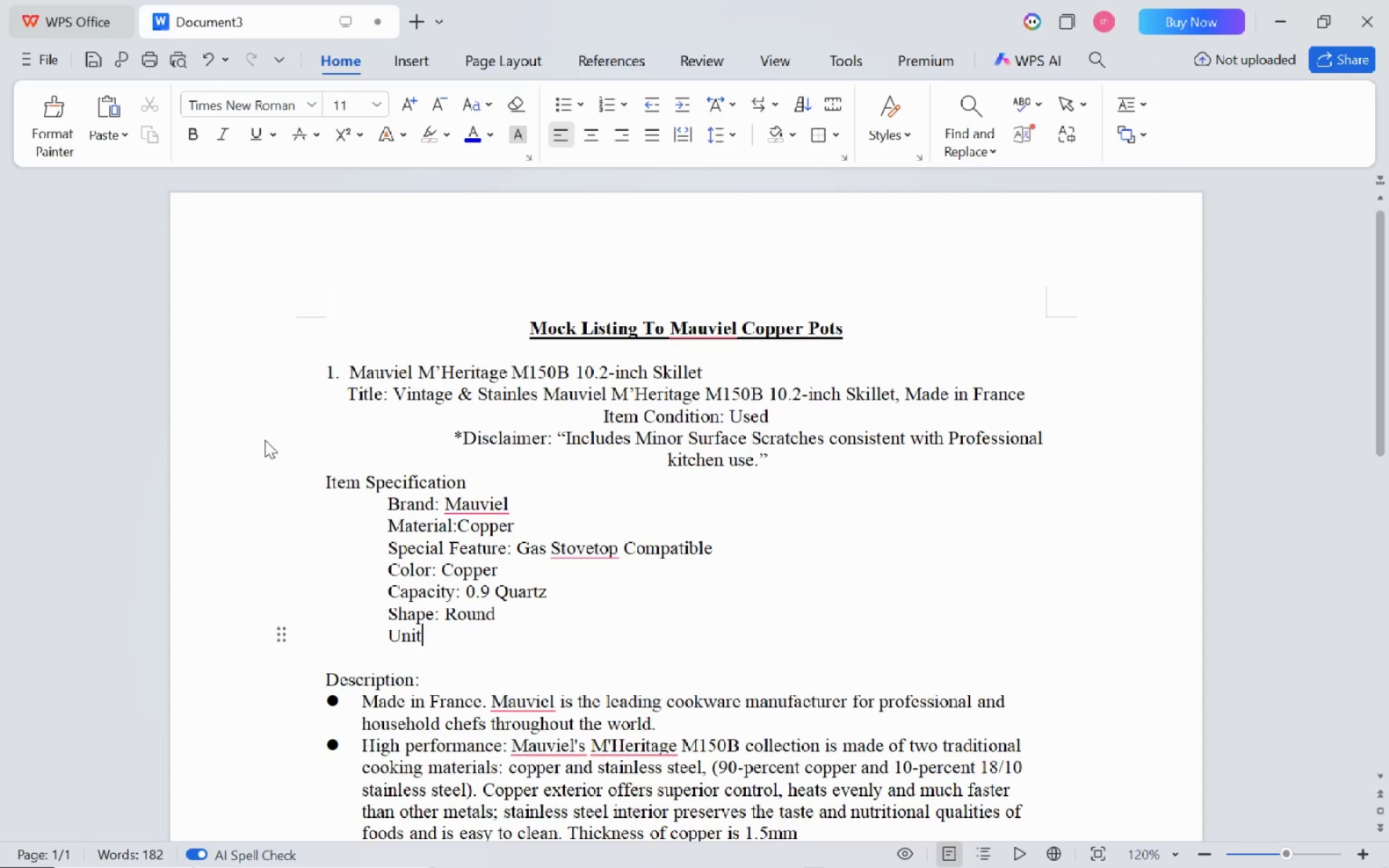 
scroll: coordinate [464, 531], scroll_direction: down, amount: 1.0
 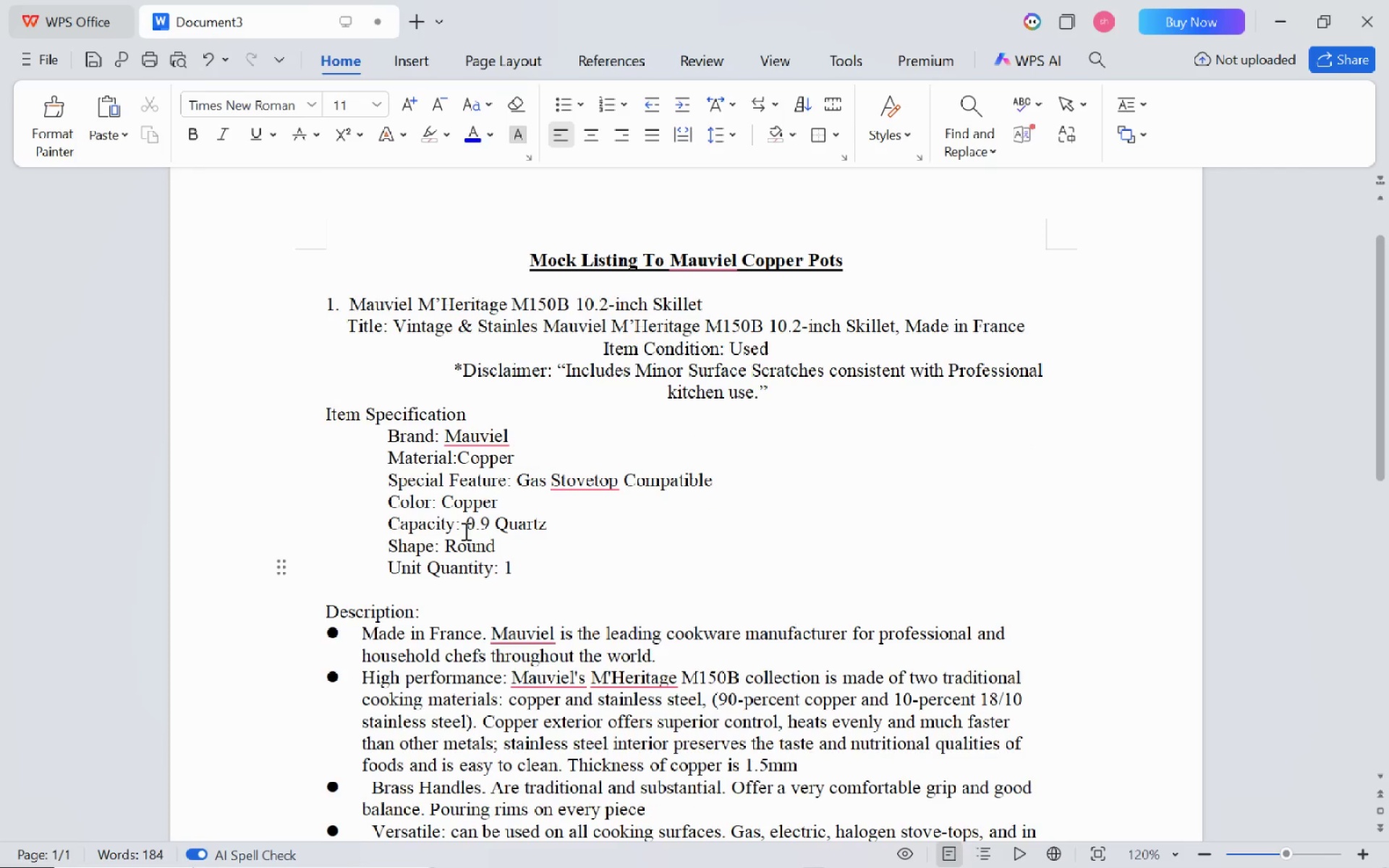 
key(Alt+Tab)
 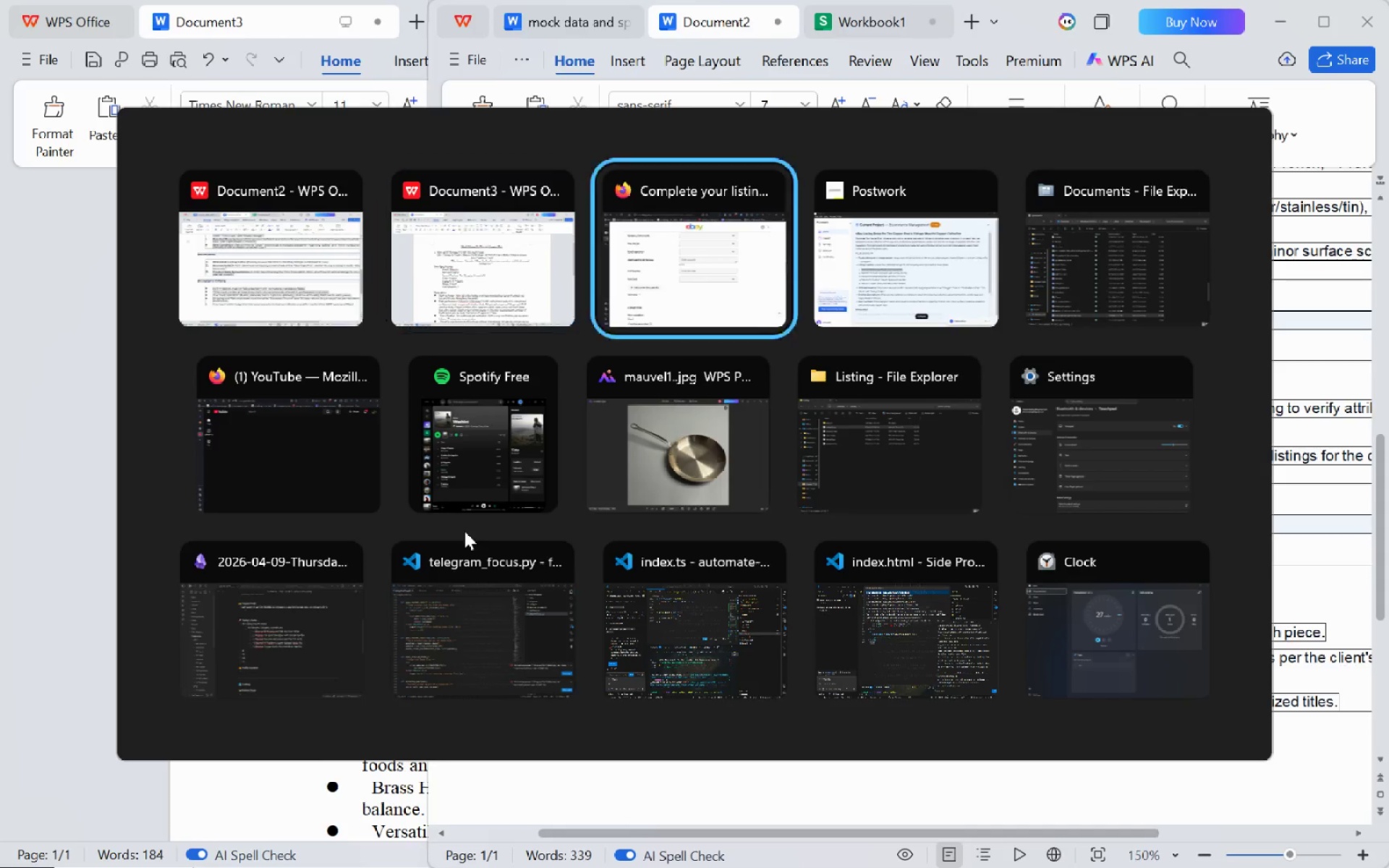 
key(Alt+Tab)
 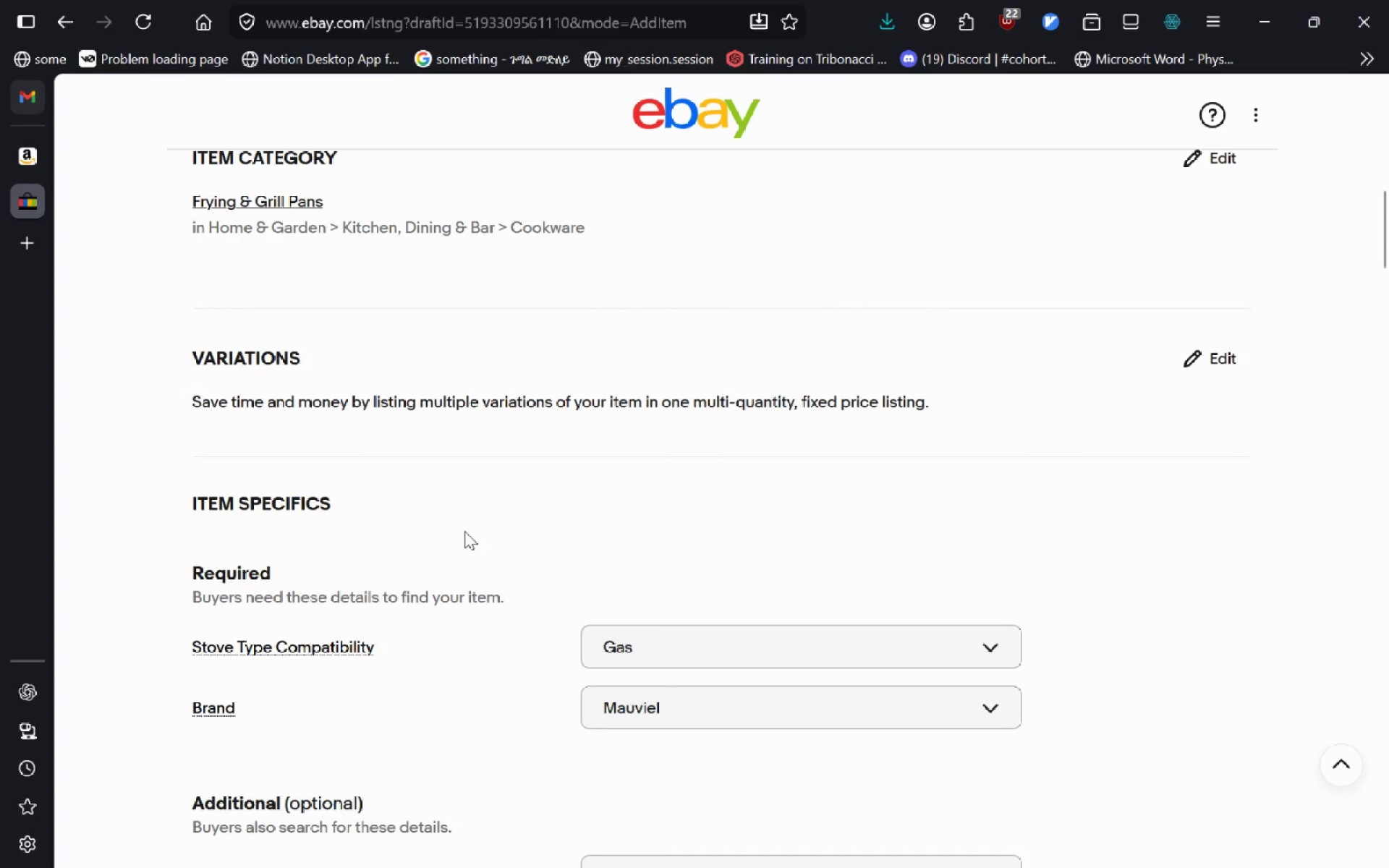 
key(Alt+AltLeft)
 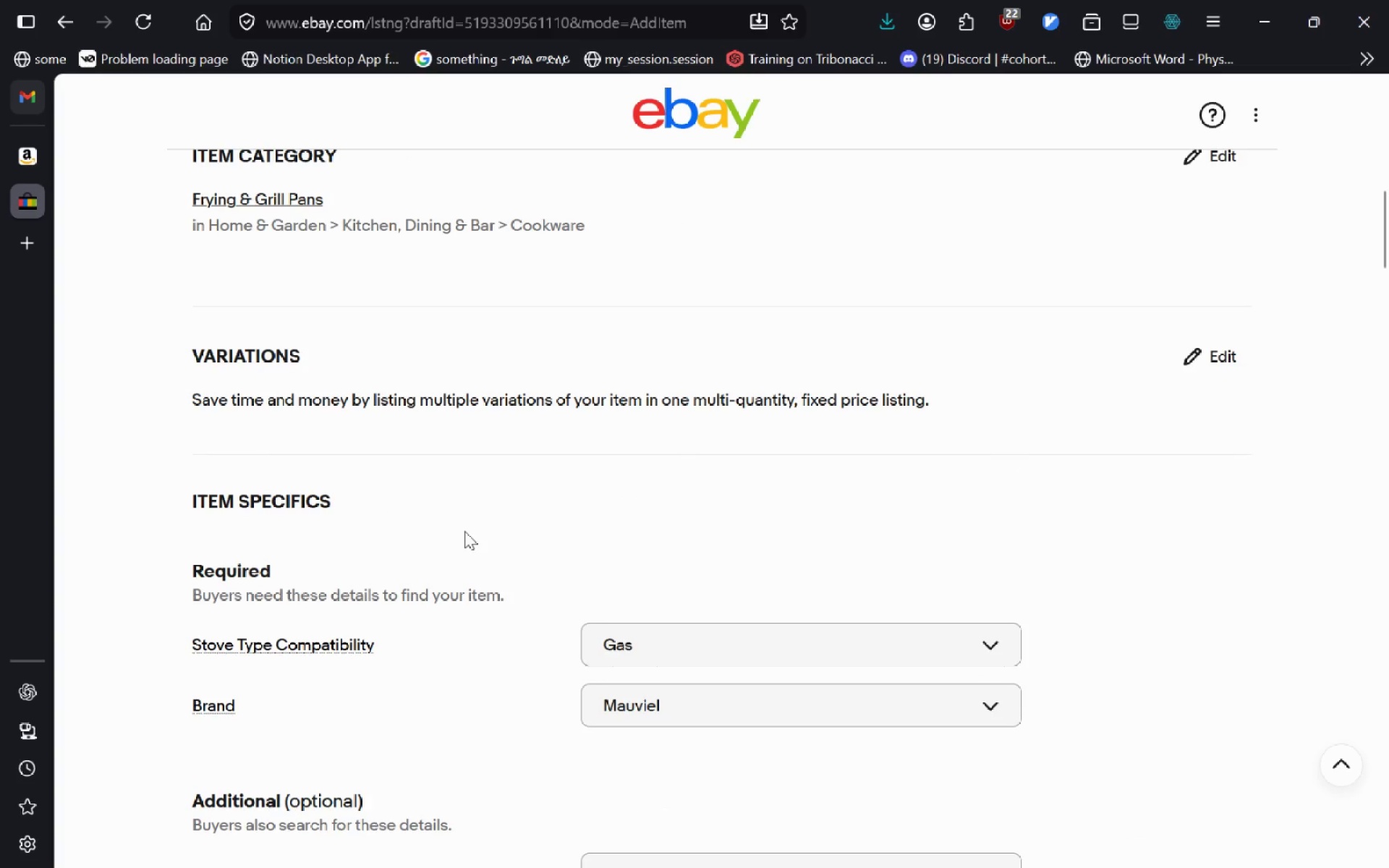 
key(Alt+Tab)
 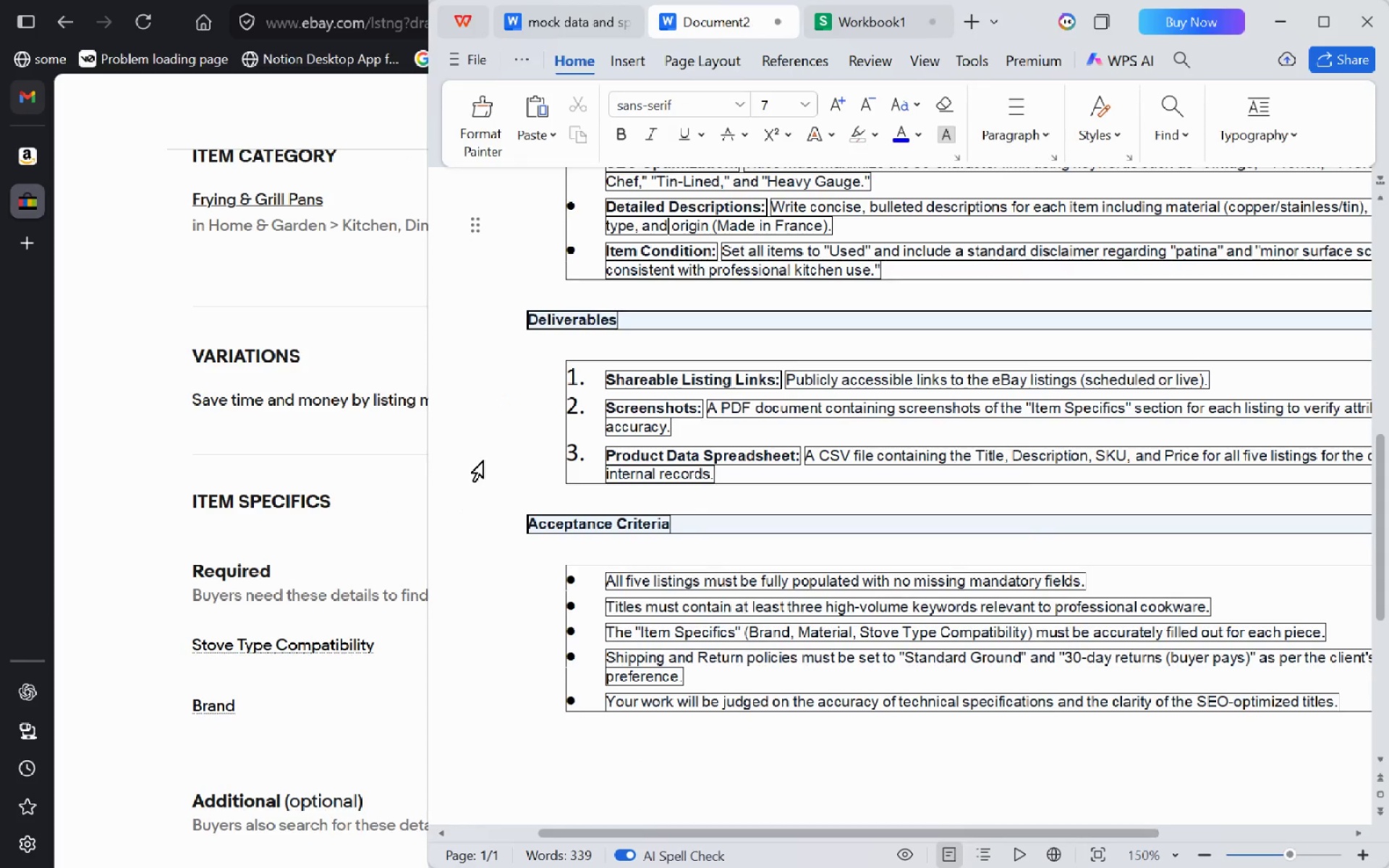 
key(Alt+Tab)
 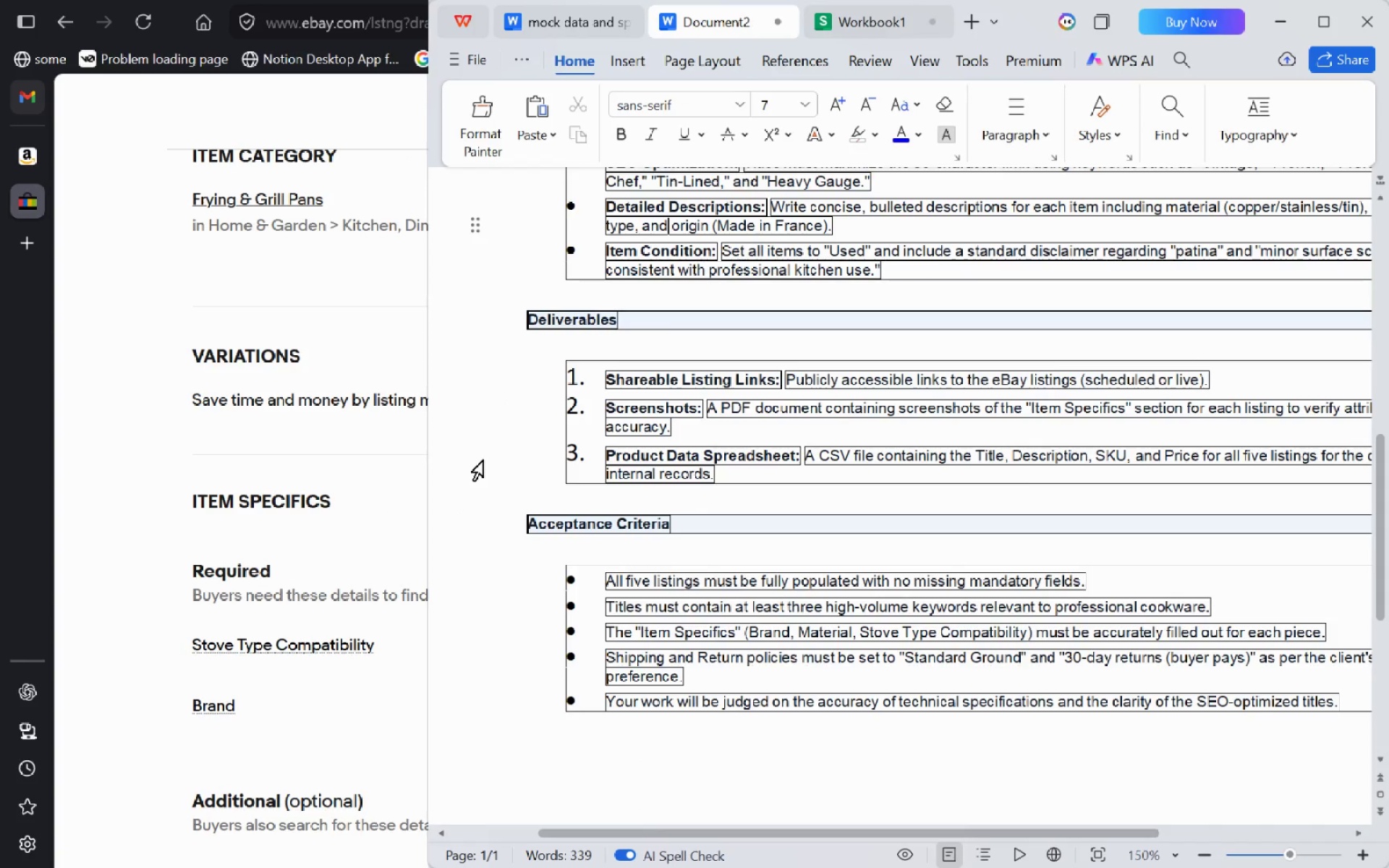 
key(Alt+Tab)
 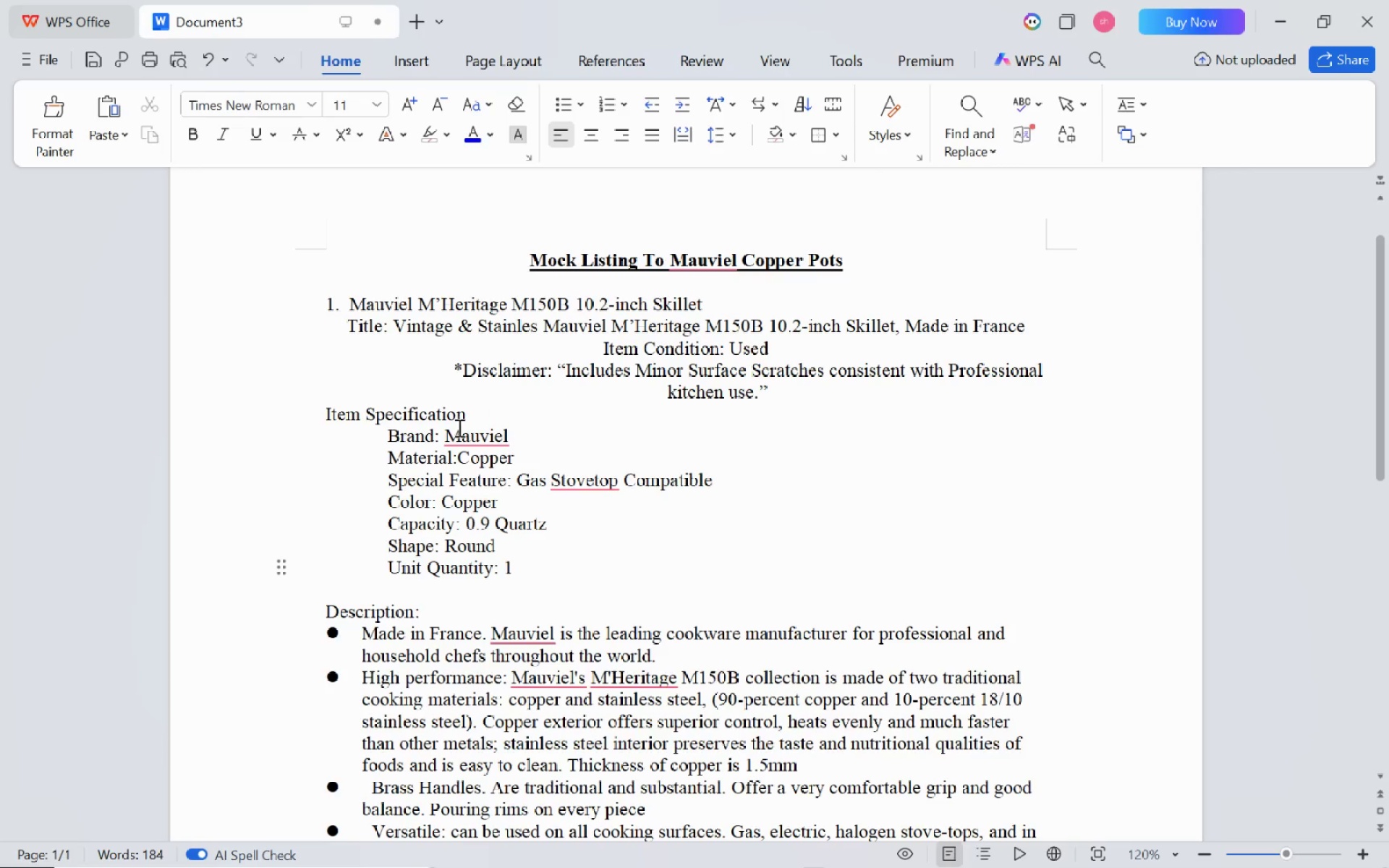 
left_click([460, 413])
 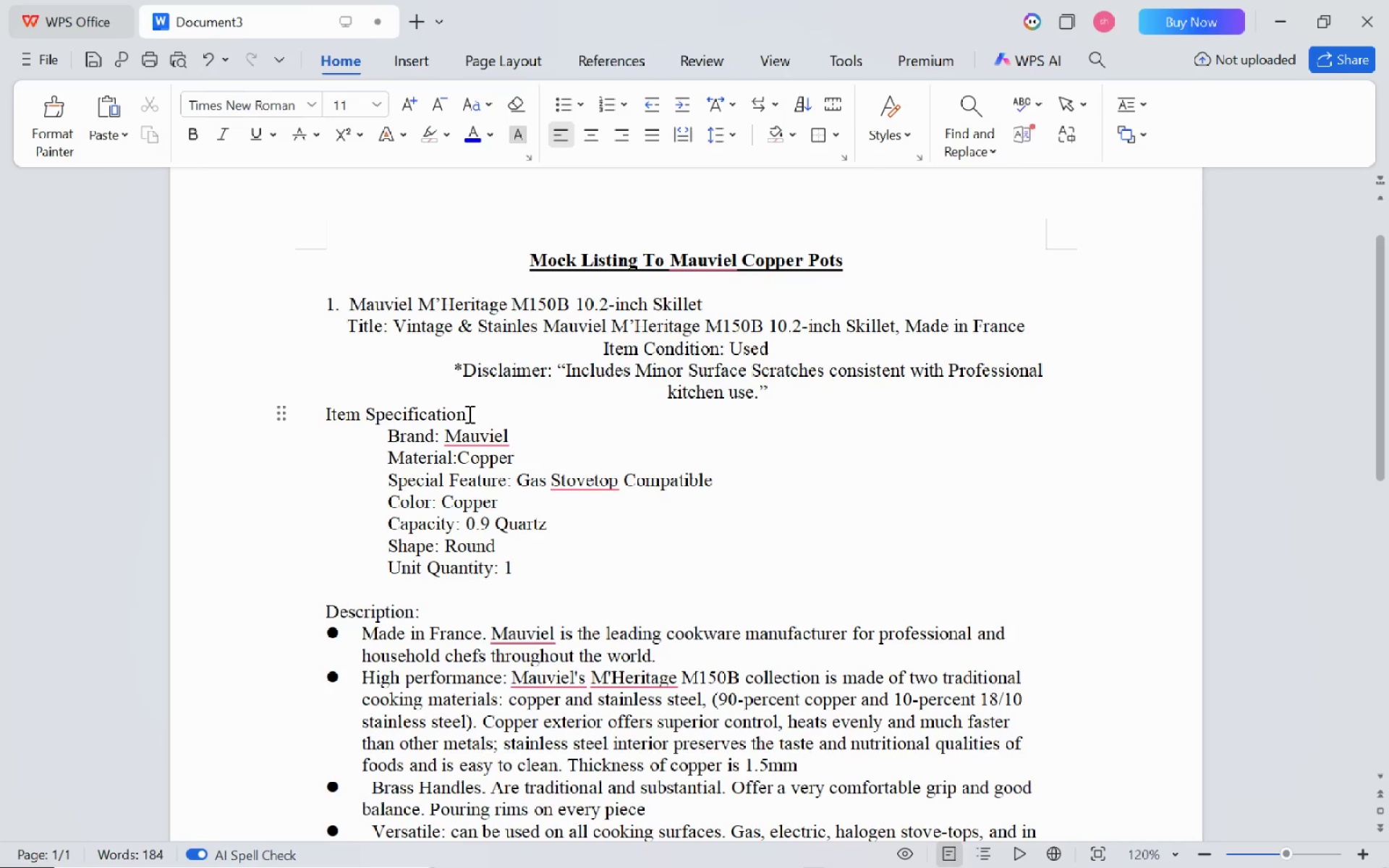 
left_click_drag(start_coordinate=[471, 414], to_coordinate=[375, 418])
 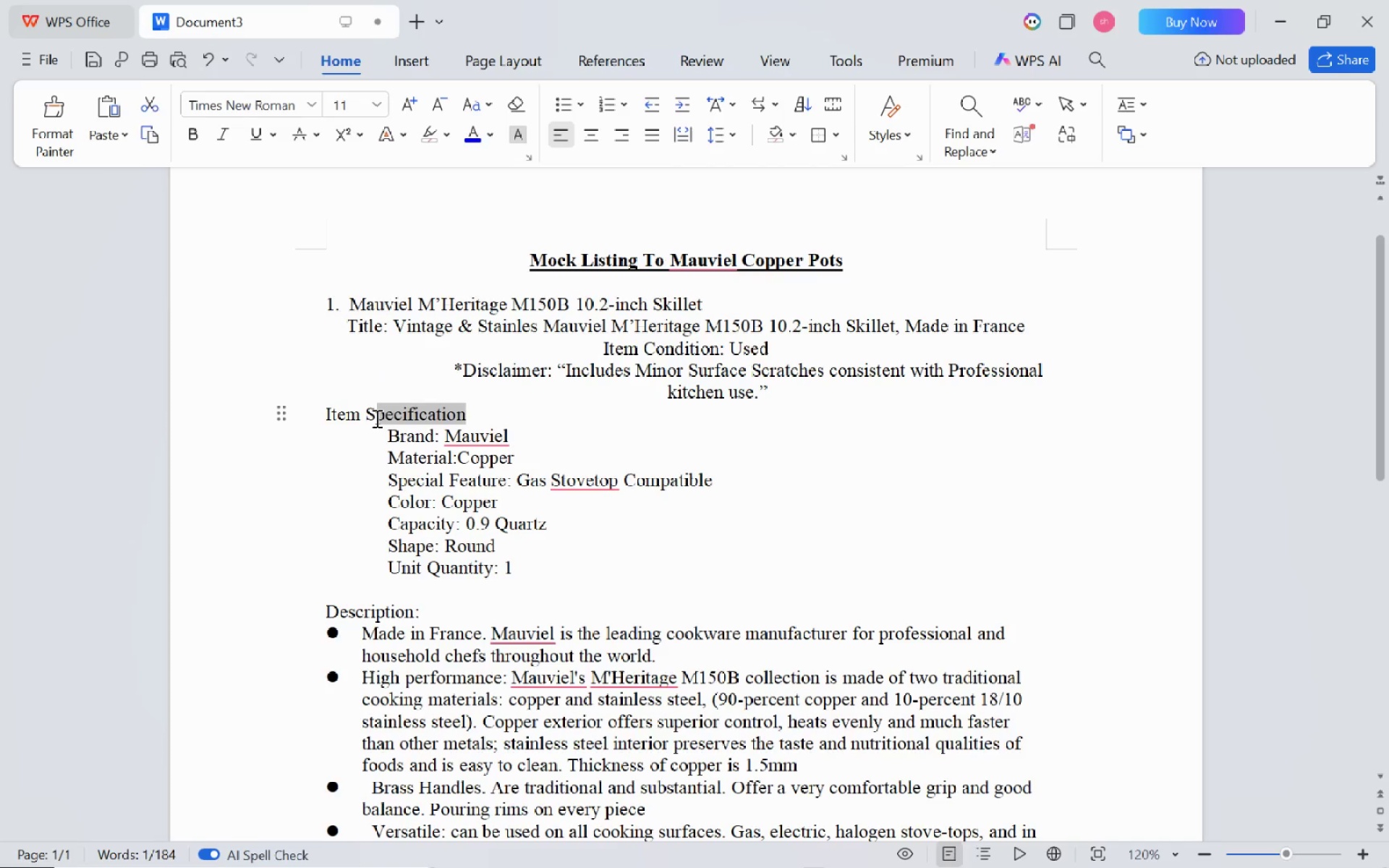 
type(s)
key(Backspace)
type(pecifics)
 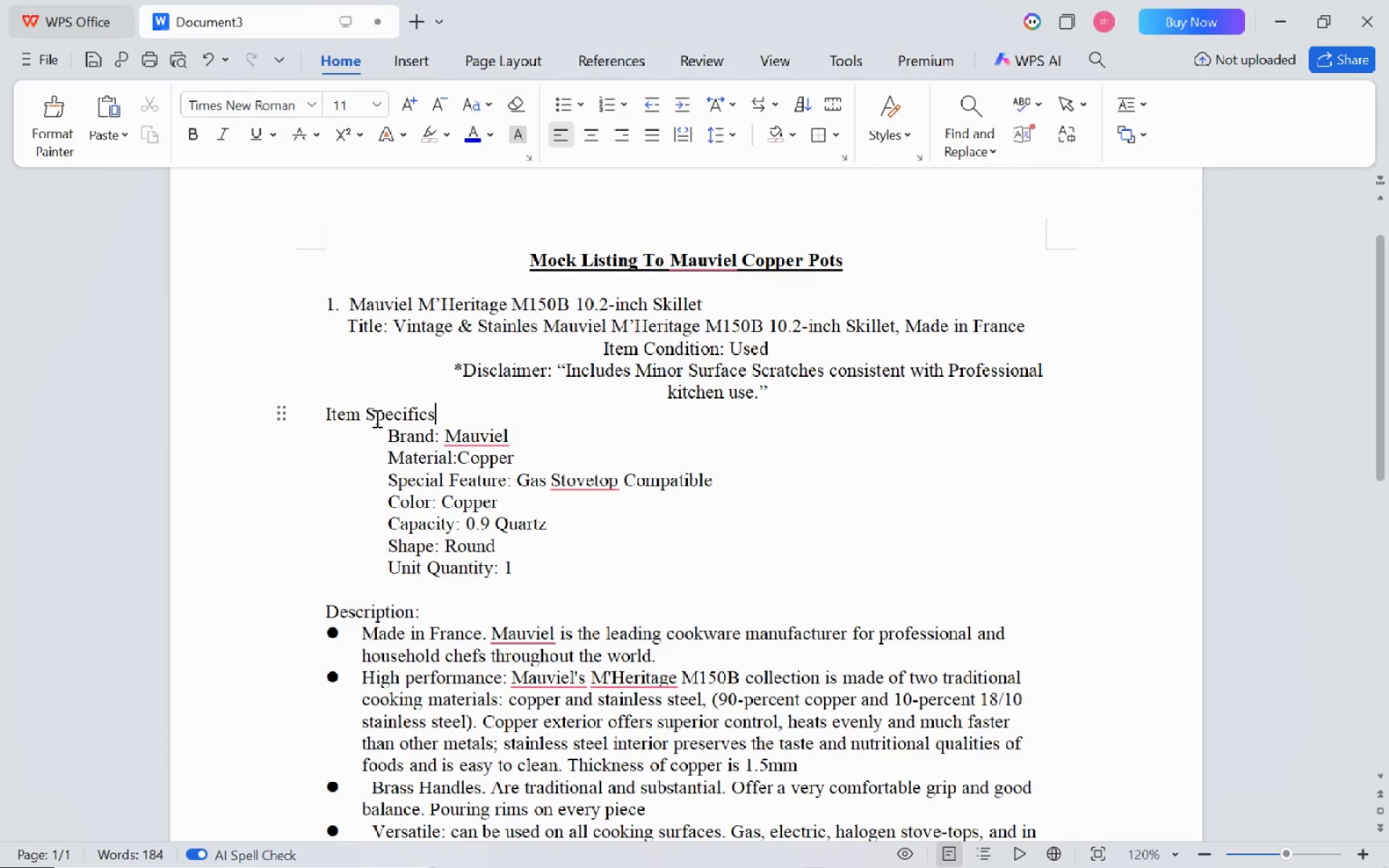 
key(Alt+AltLeft)
 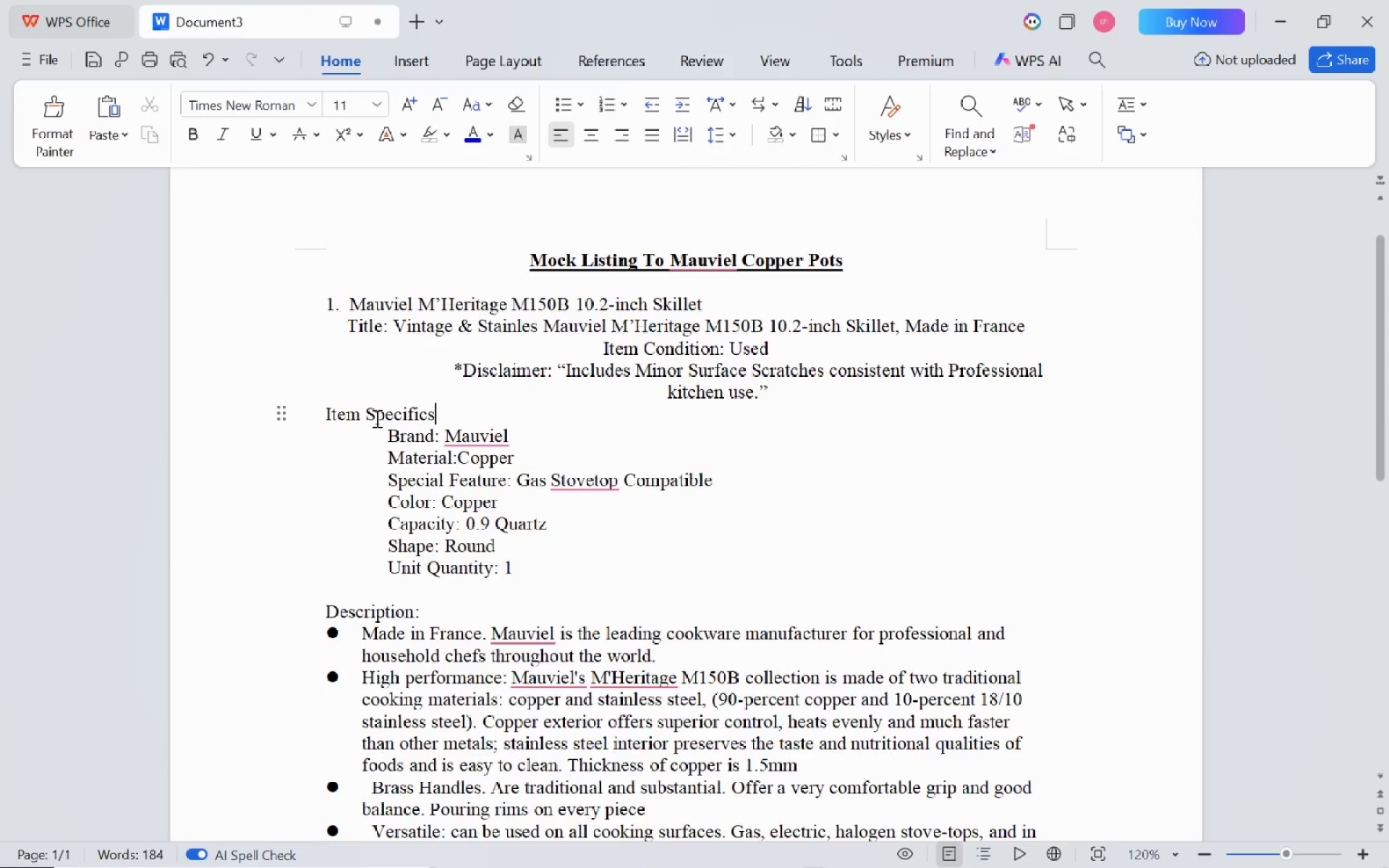 
key(Alt+Tab)
 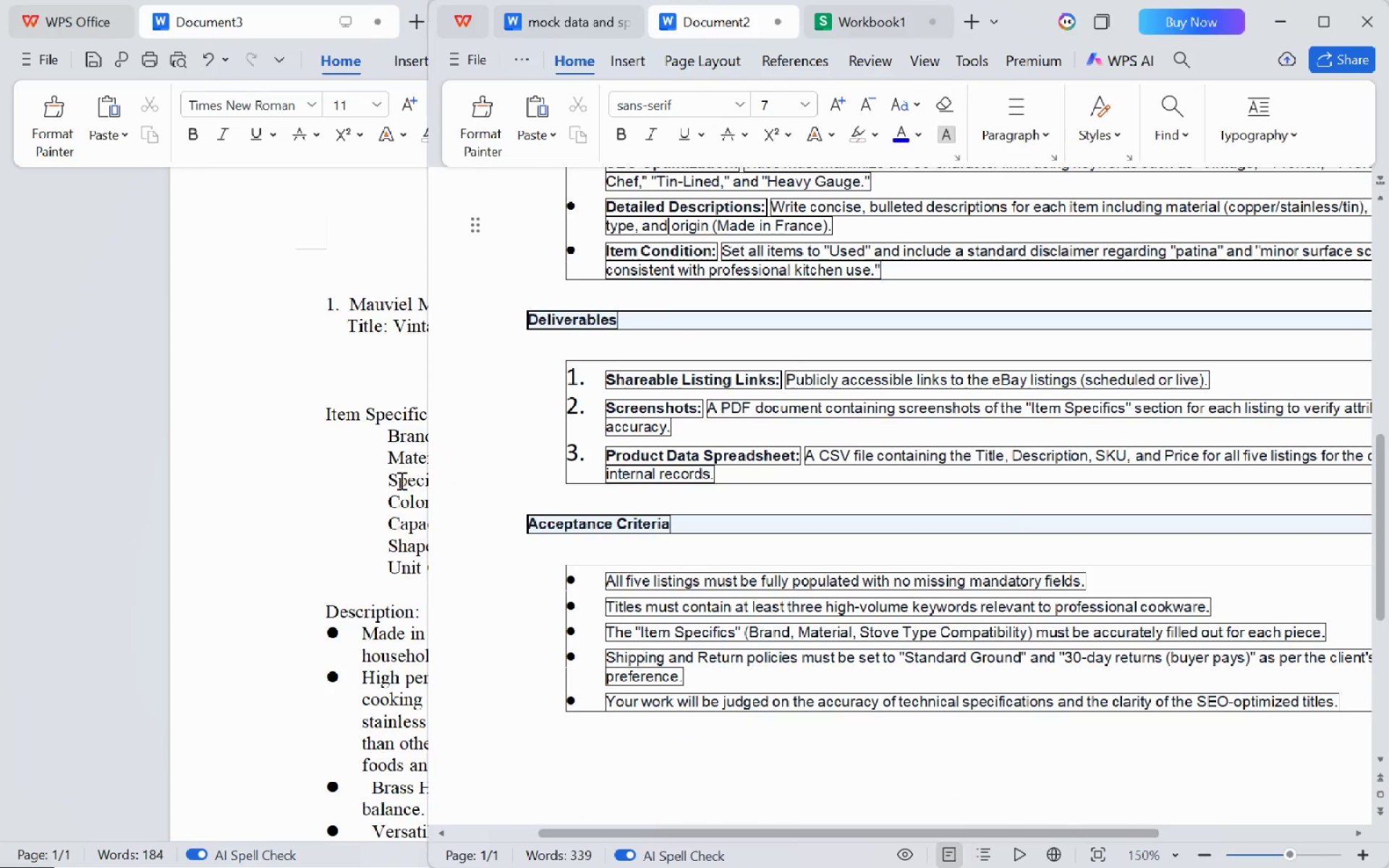 
key(Alt+AltLeft)
 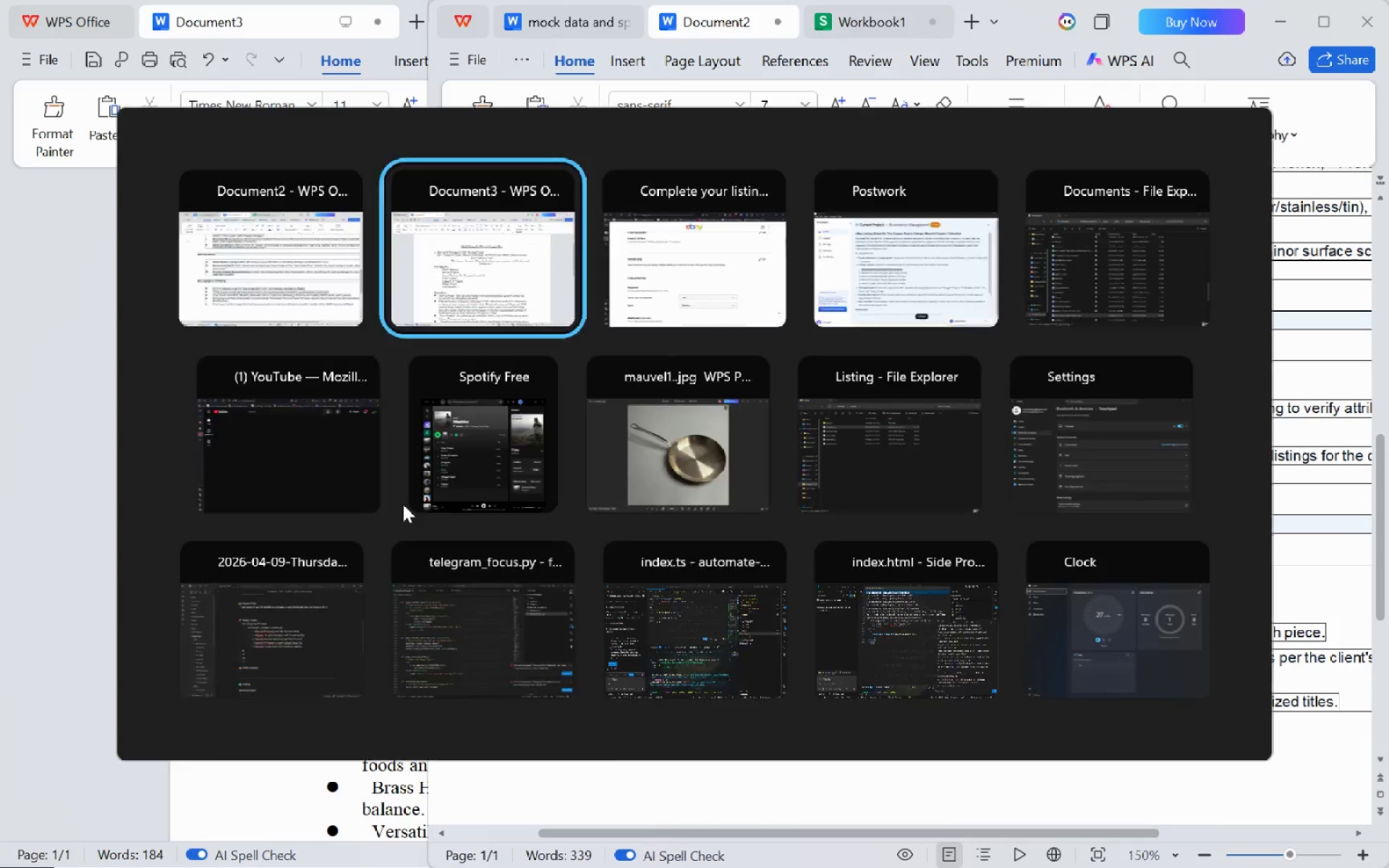 
key(Alt+Tab)
 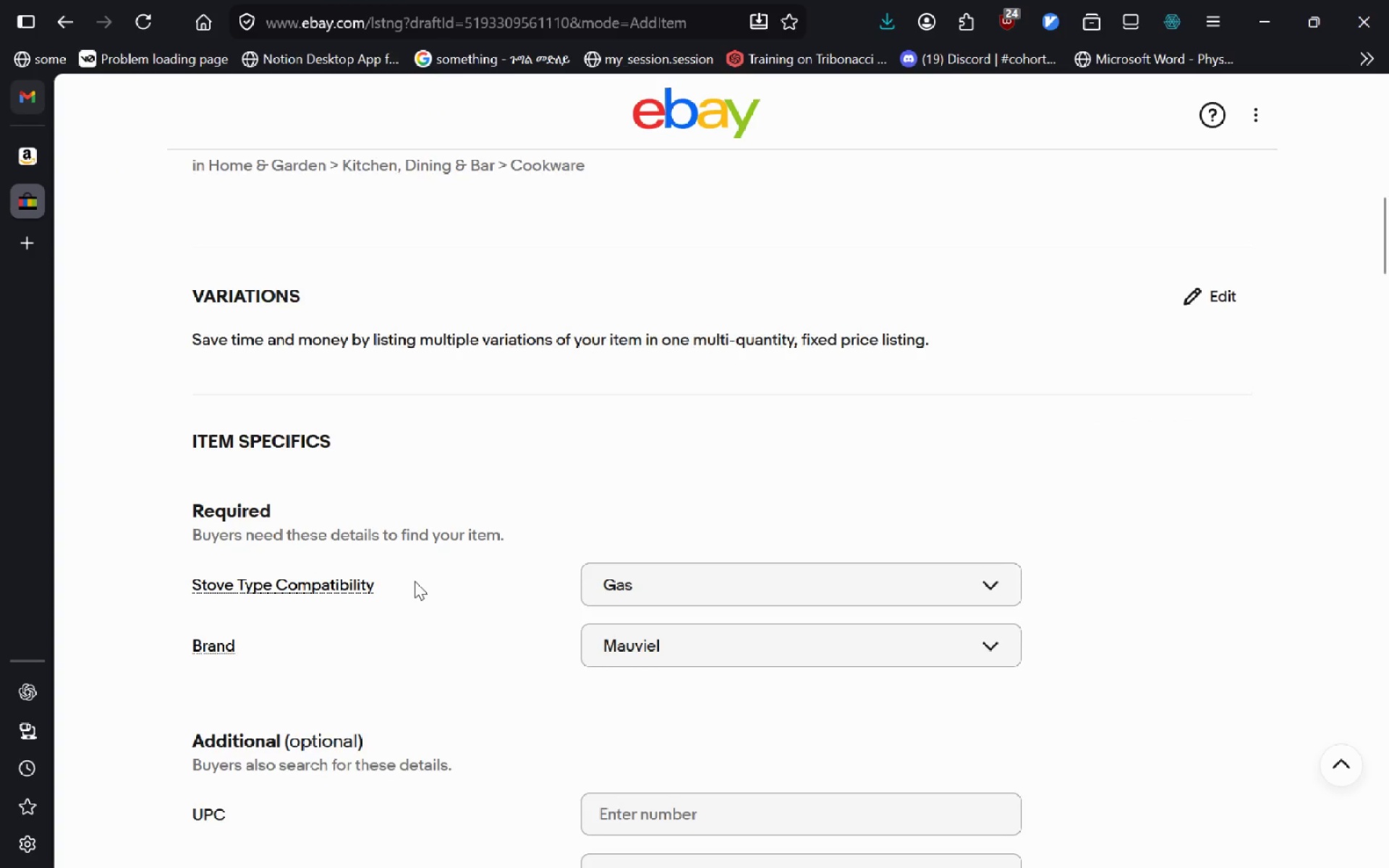 
wait(5.08)
 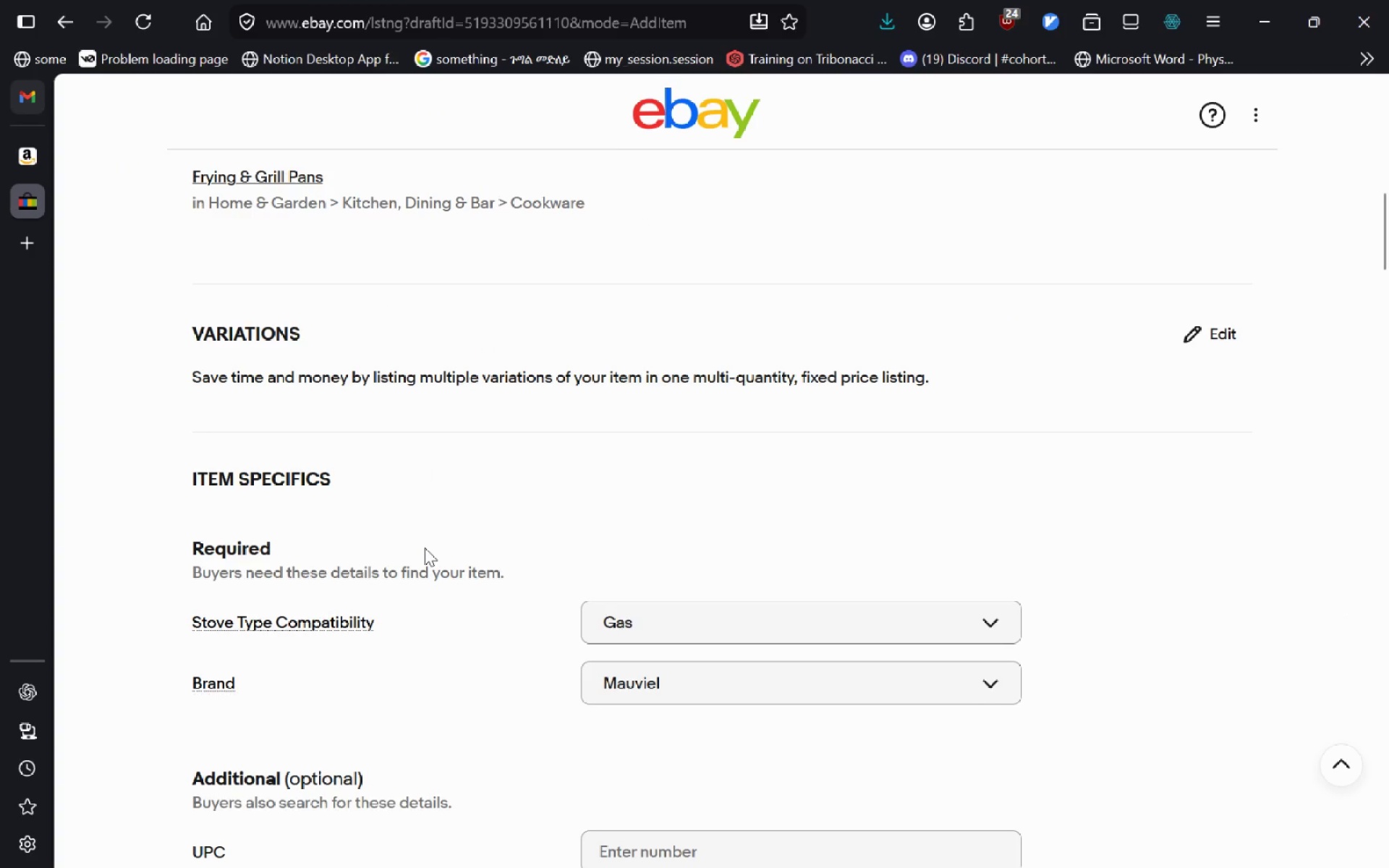 
left_click([635, 537])
 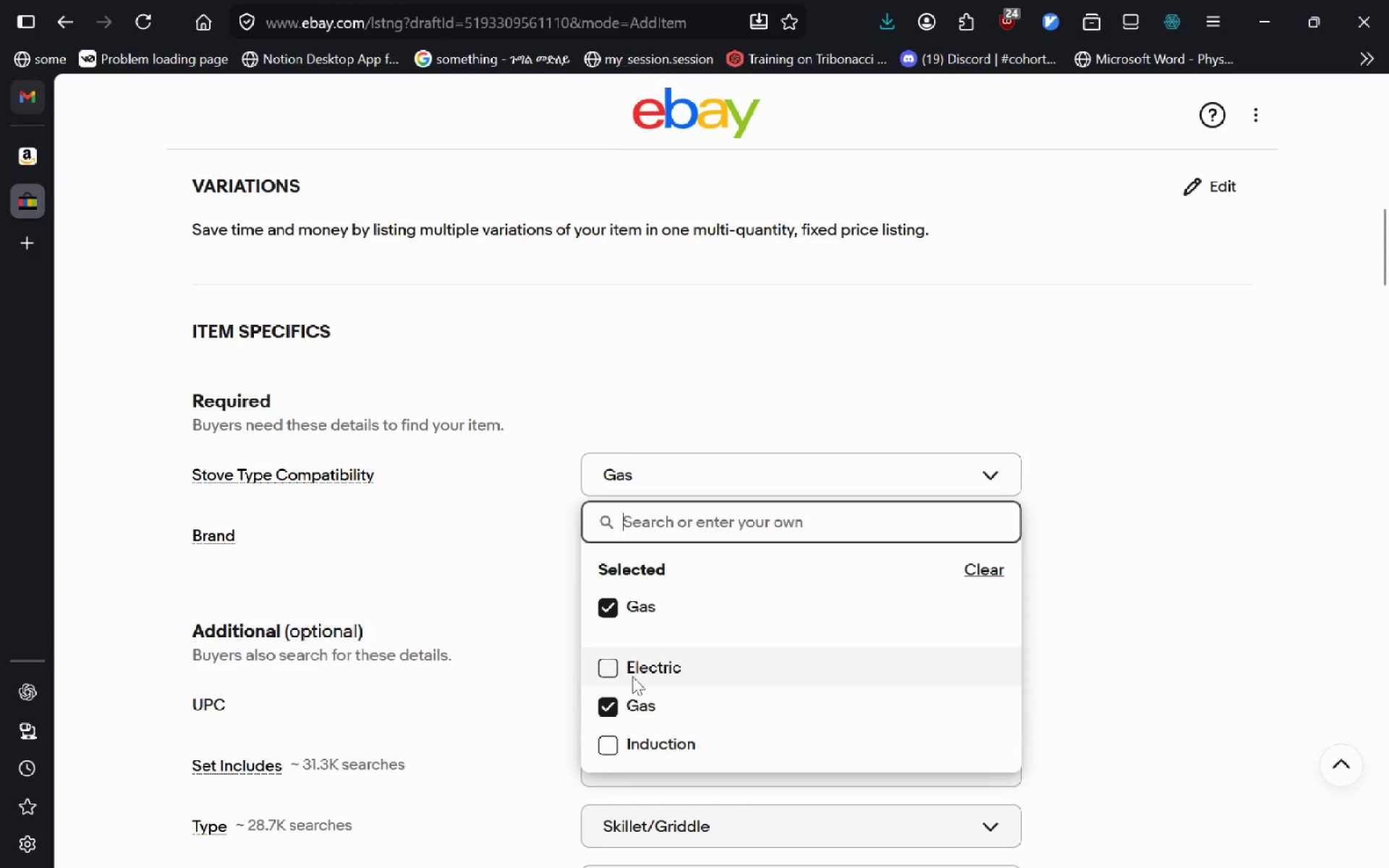 
left_click([603, 671])
 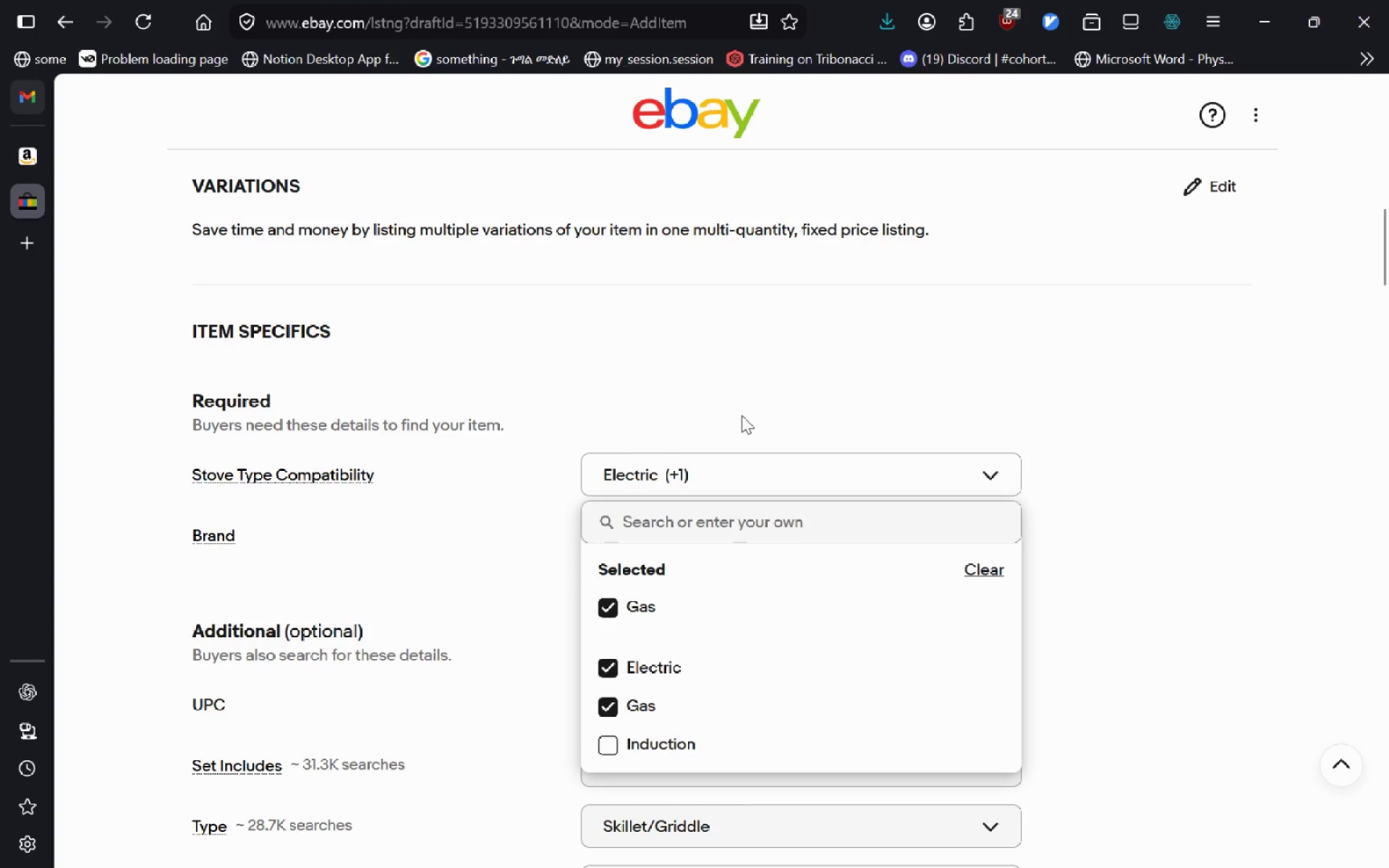 
left_click([741, 411])
 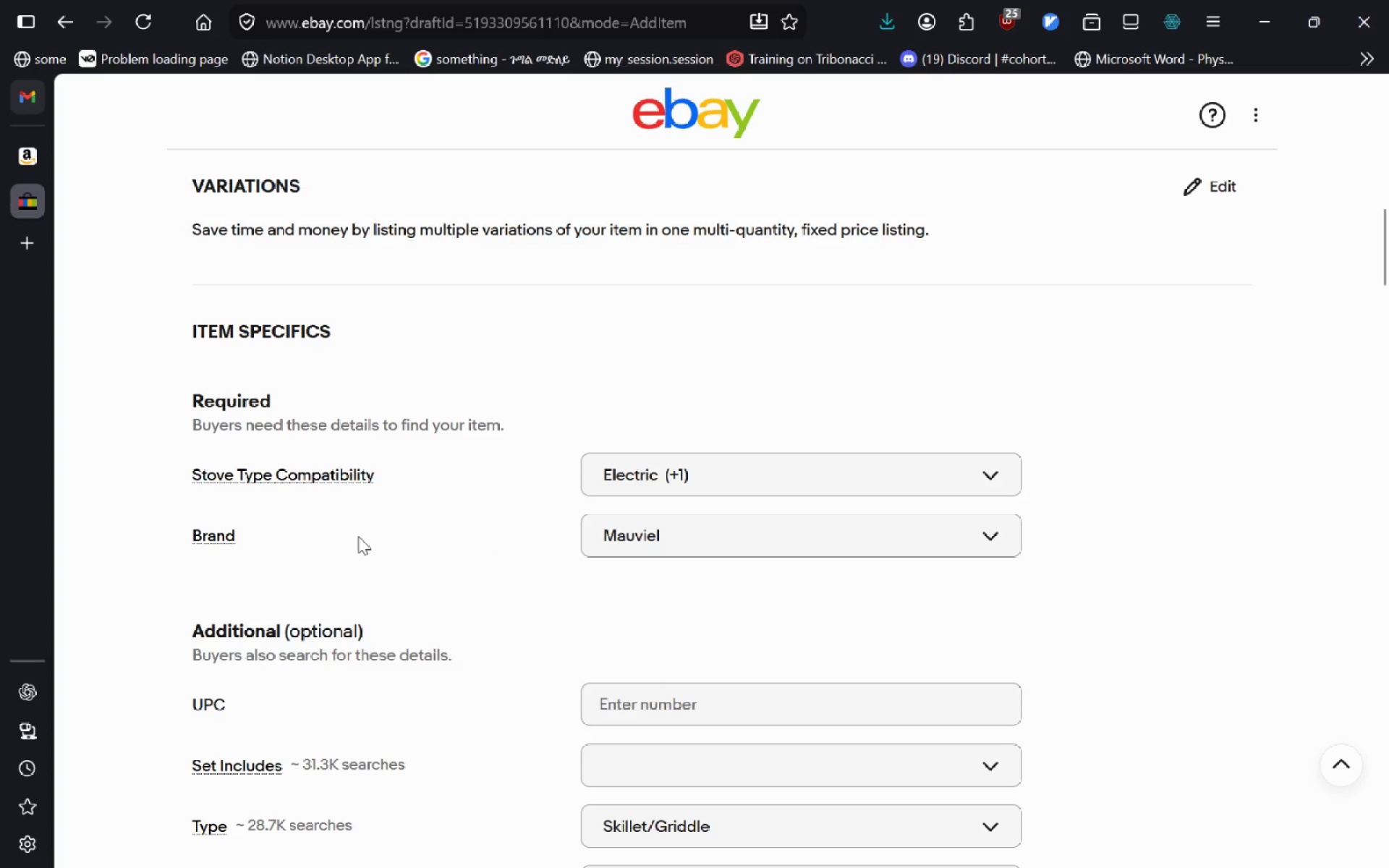 
key(Alt+AltLeft)
 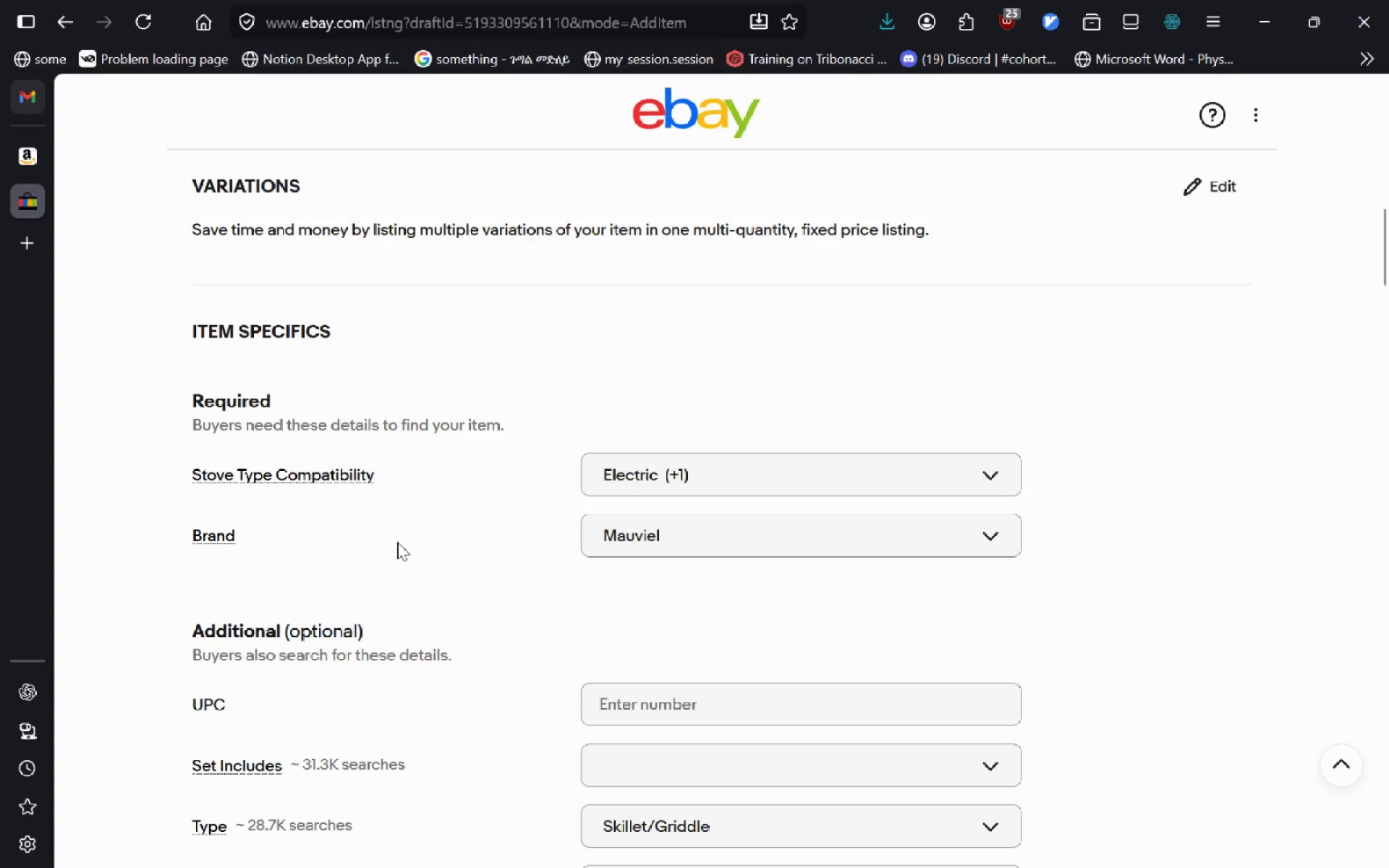 
key(Alt+Tab)
 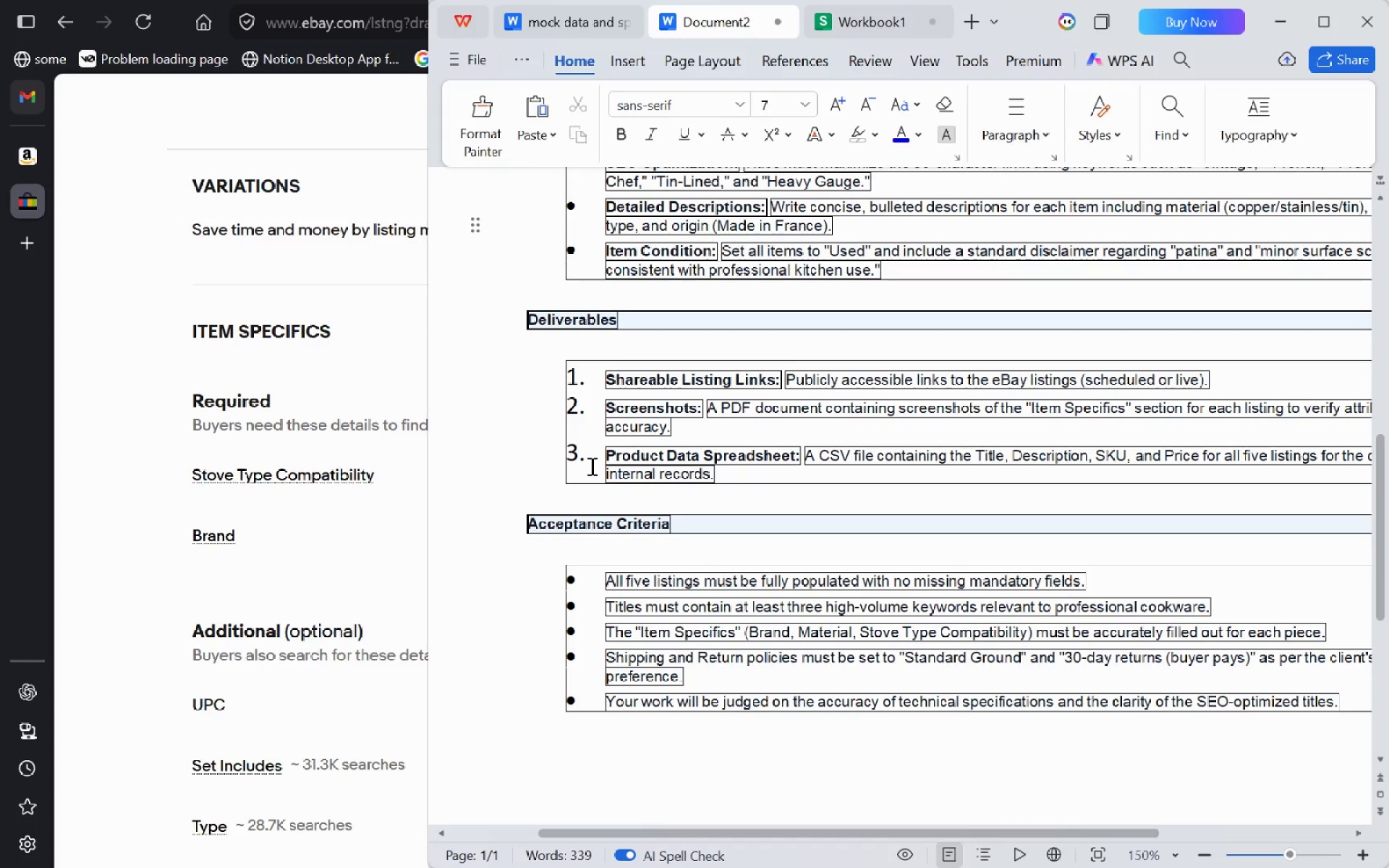 
key(Alt+Tab)
 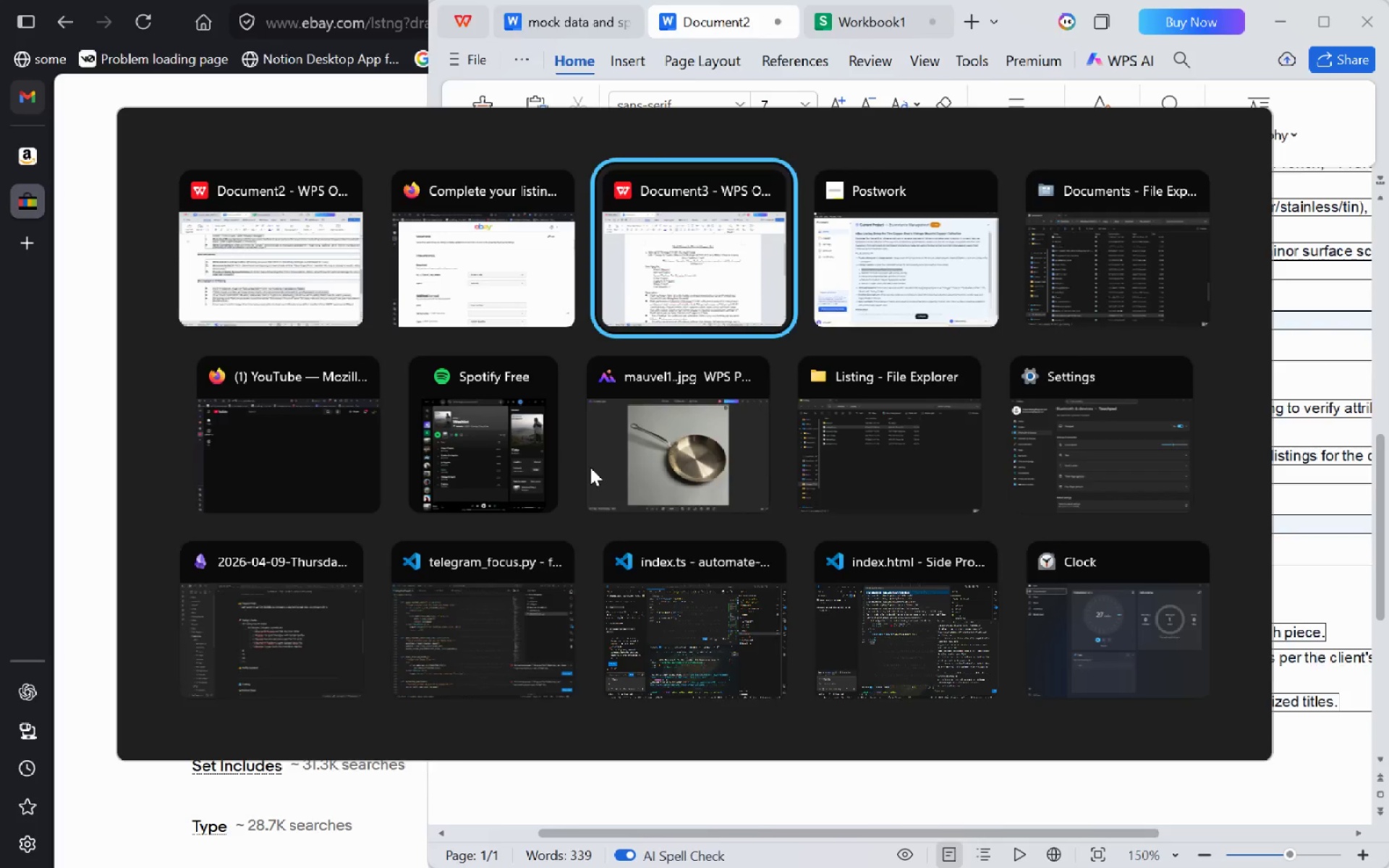 
key(Alt+Tab)
 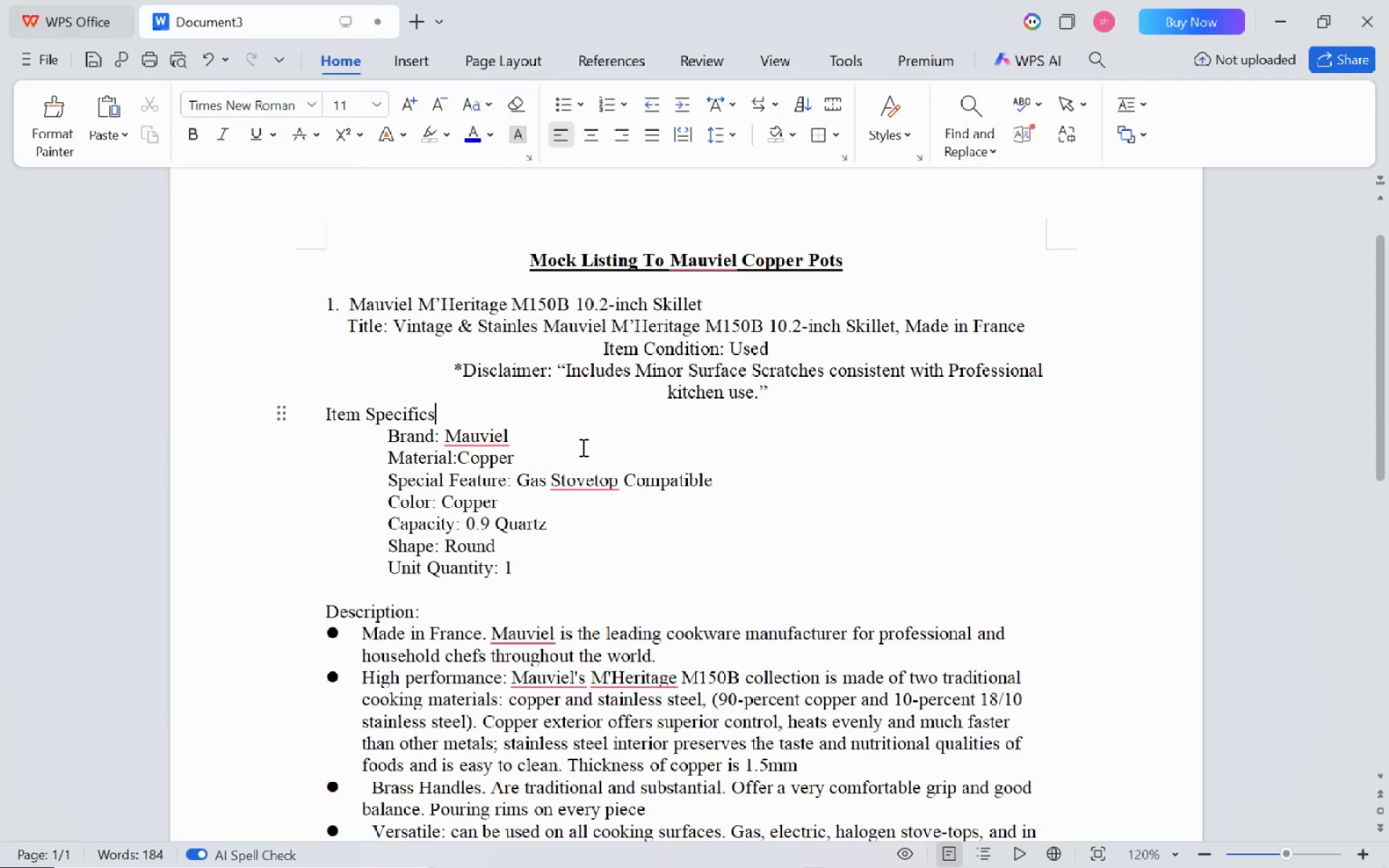 
key(Enter)
 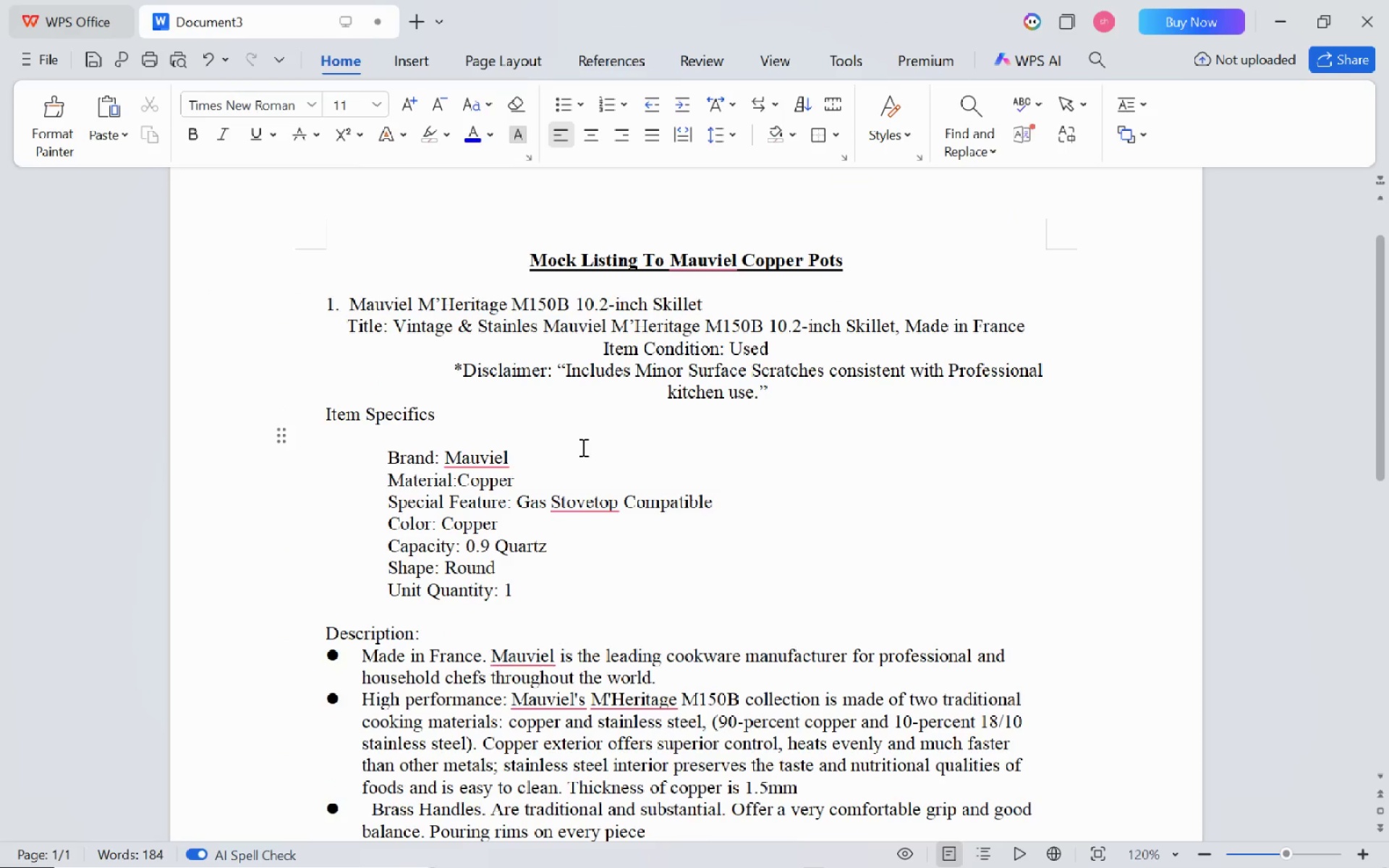 
key(Tab)
type(Stove Type Compatability: )
 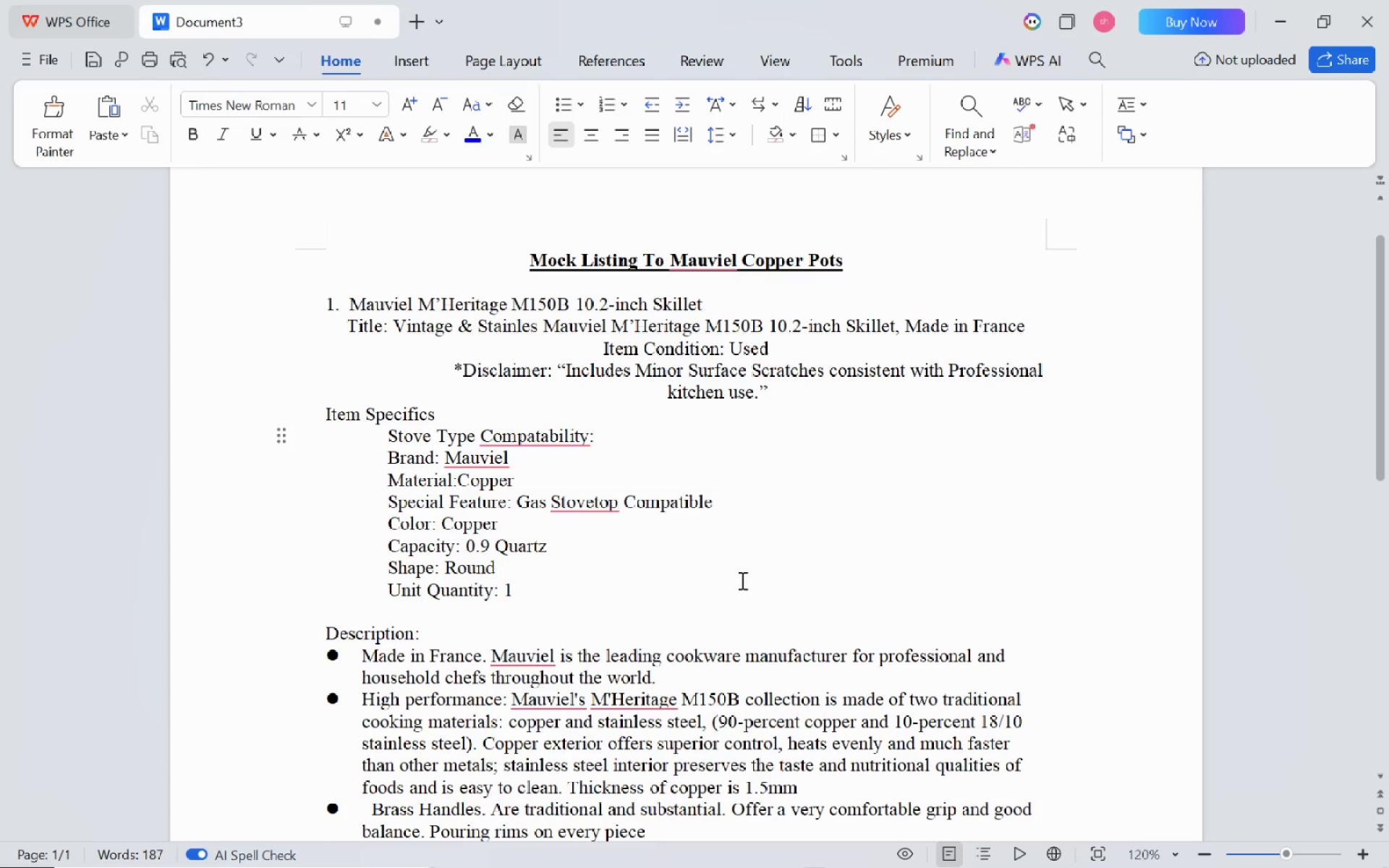 
scroll: coordinate [691, 726], scroll_direction: down, amount: 1.0
 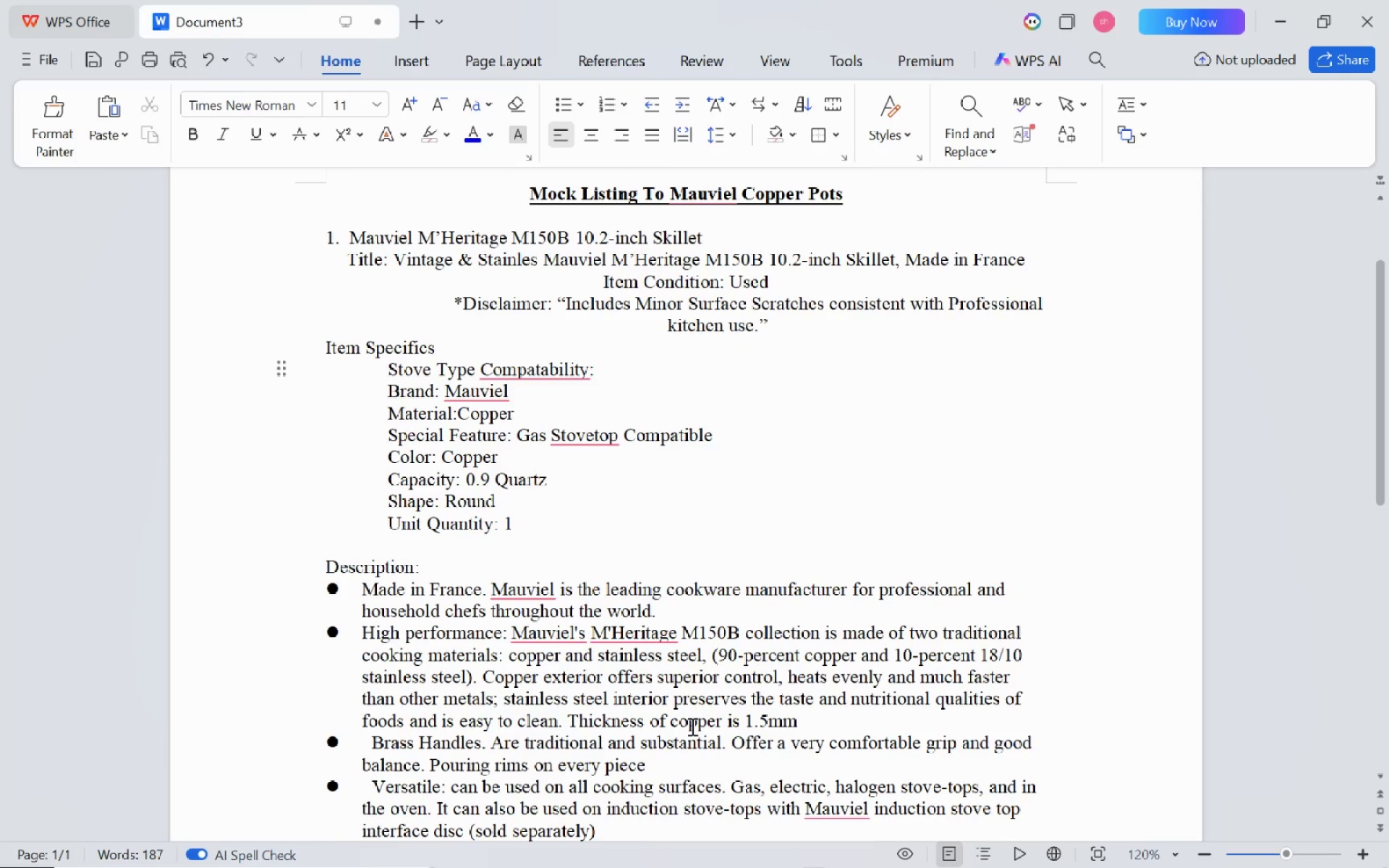 
type(Gas + Electric)
 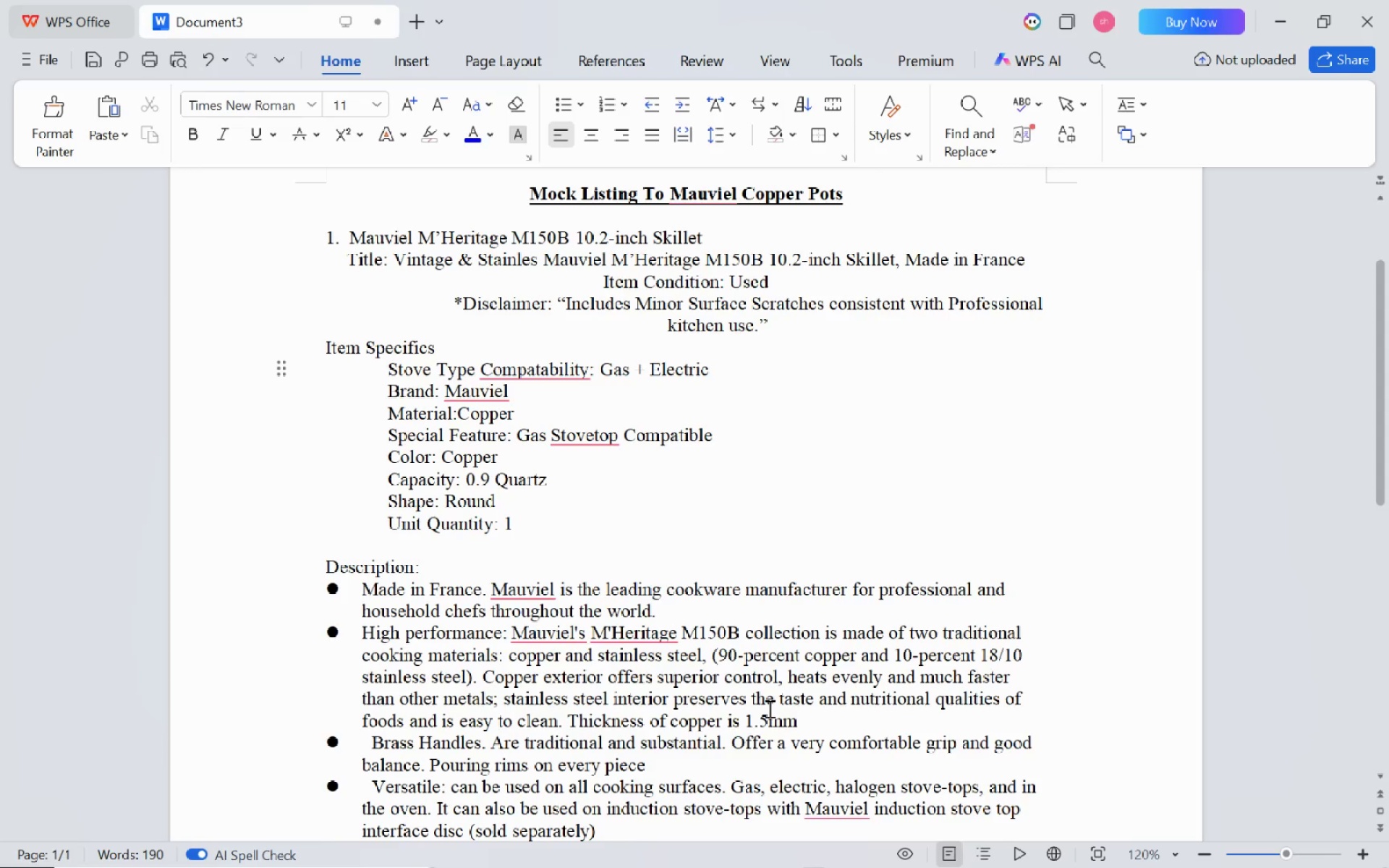 
key(Enter)
 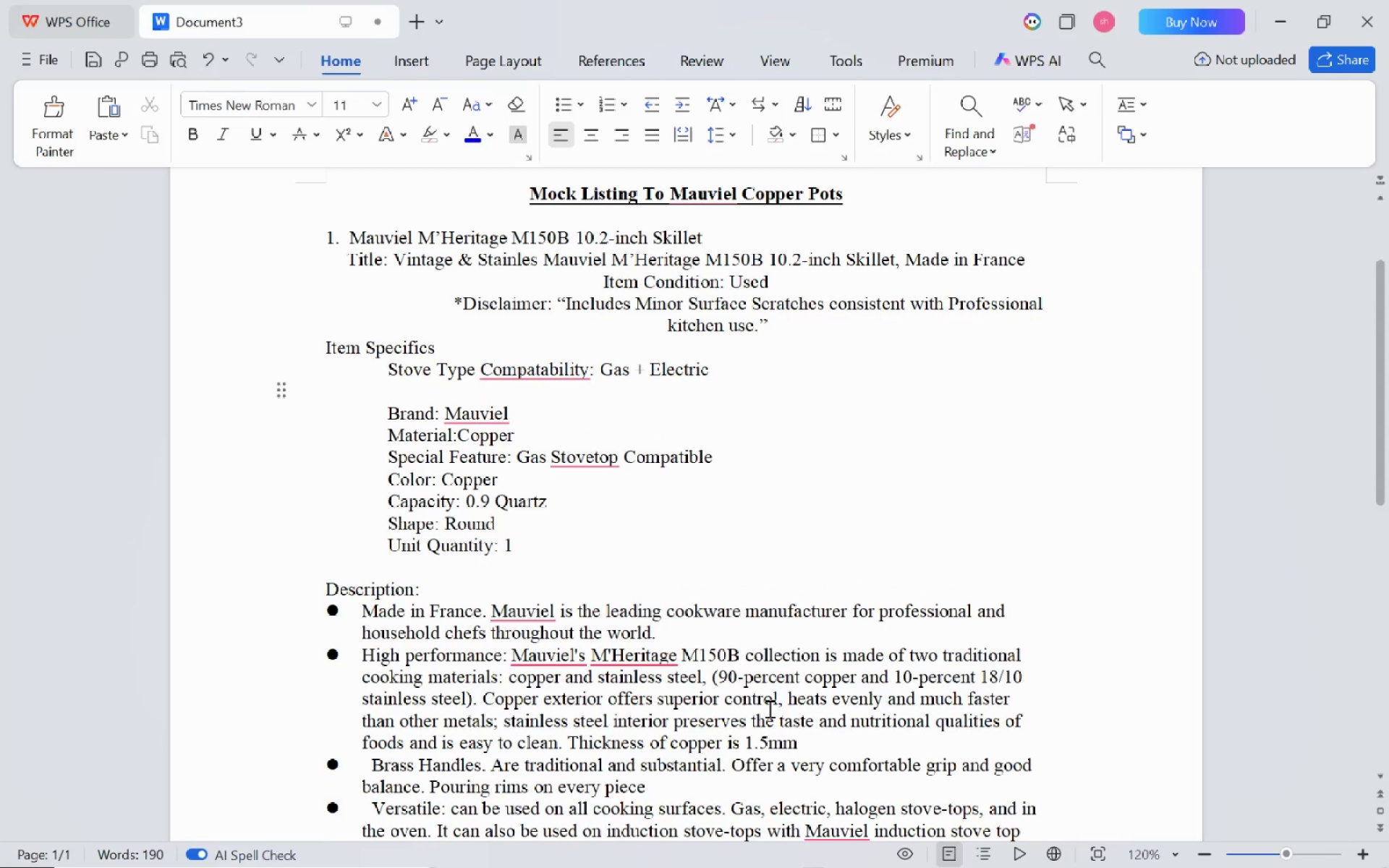 
key(Alt+AltLeft)
 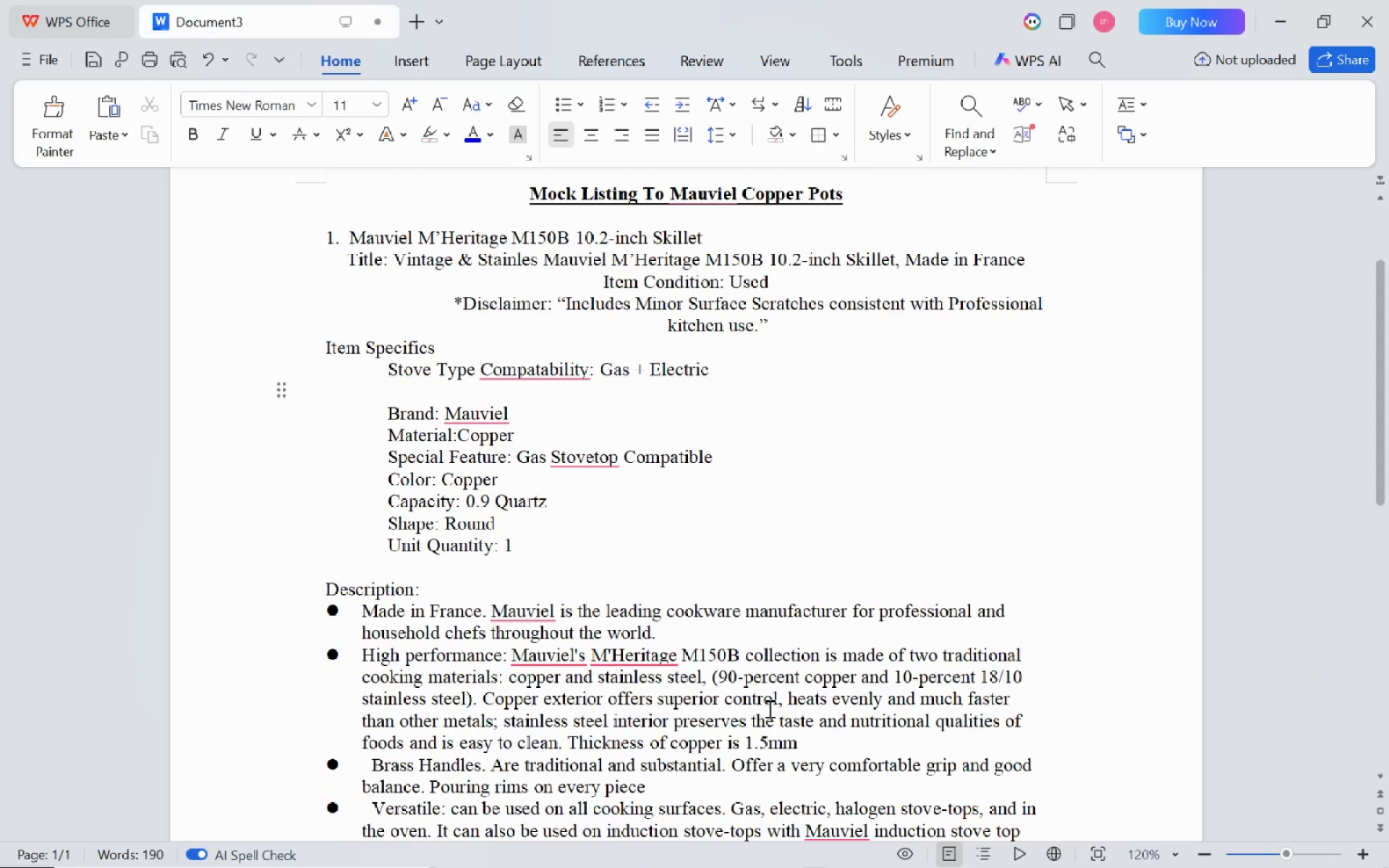 
key(Alt+Tab)
 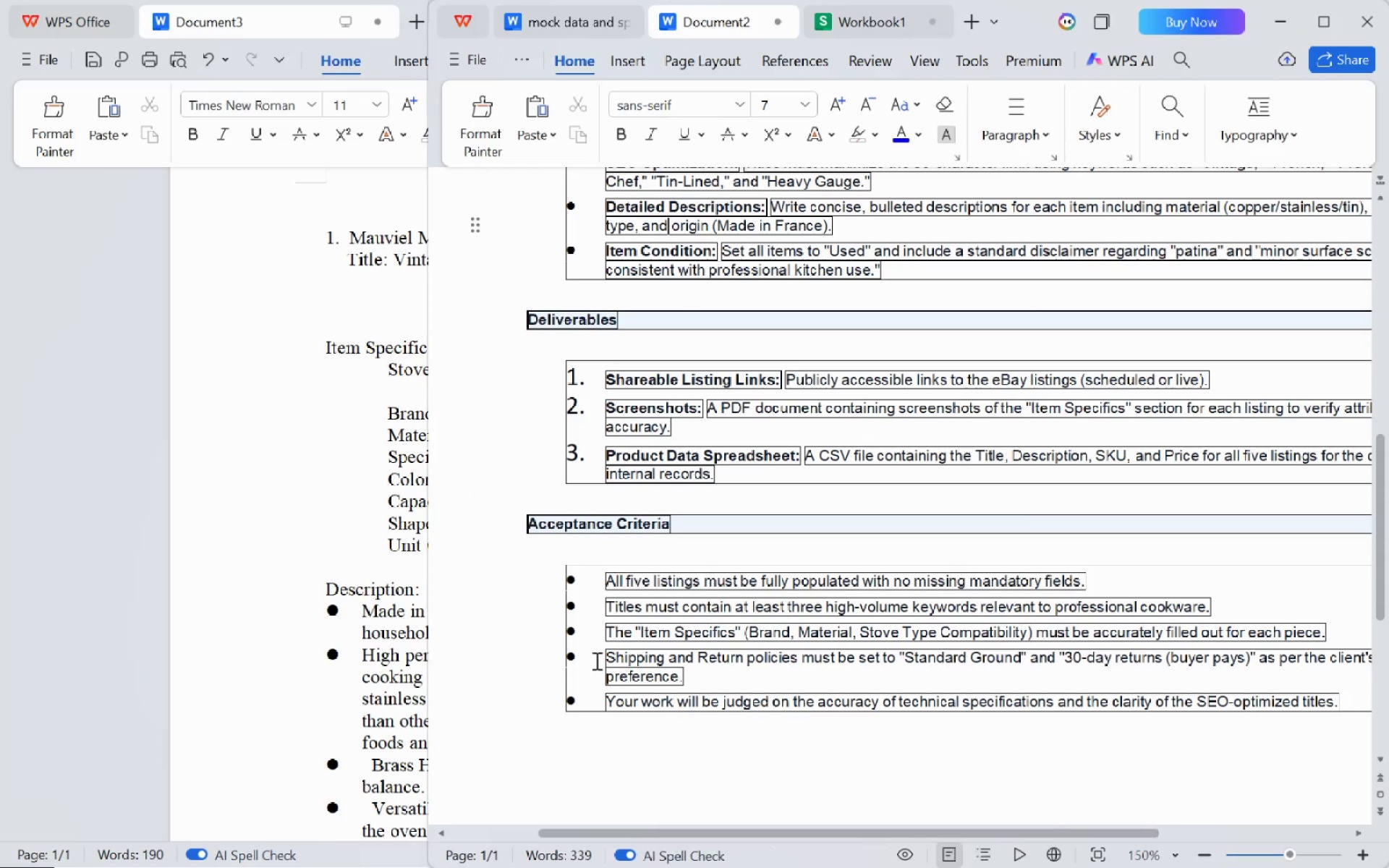 
key(Alt+Tab)
 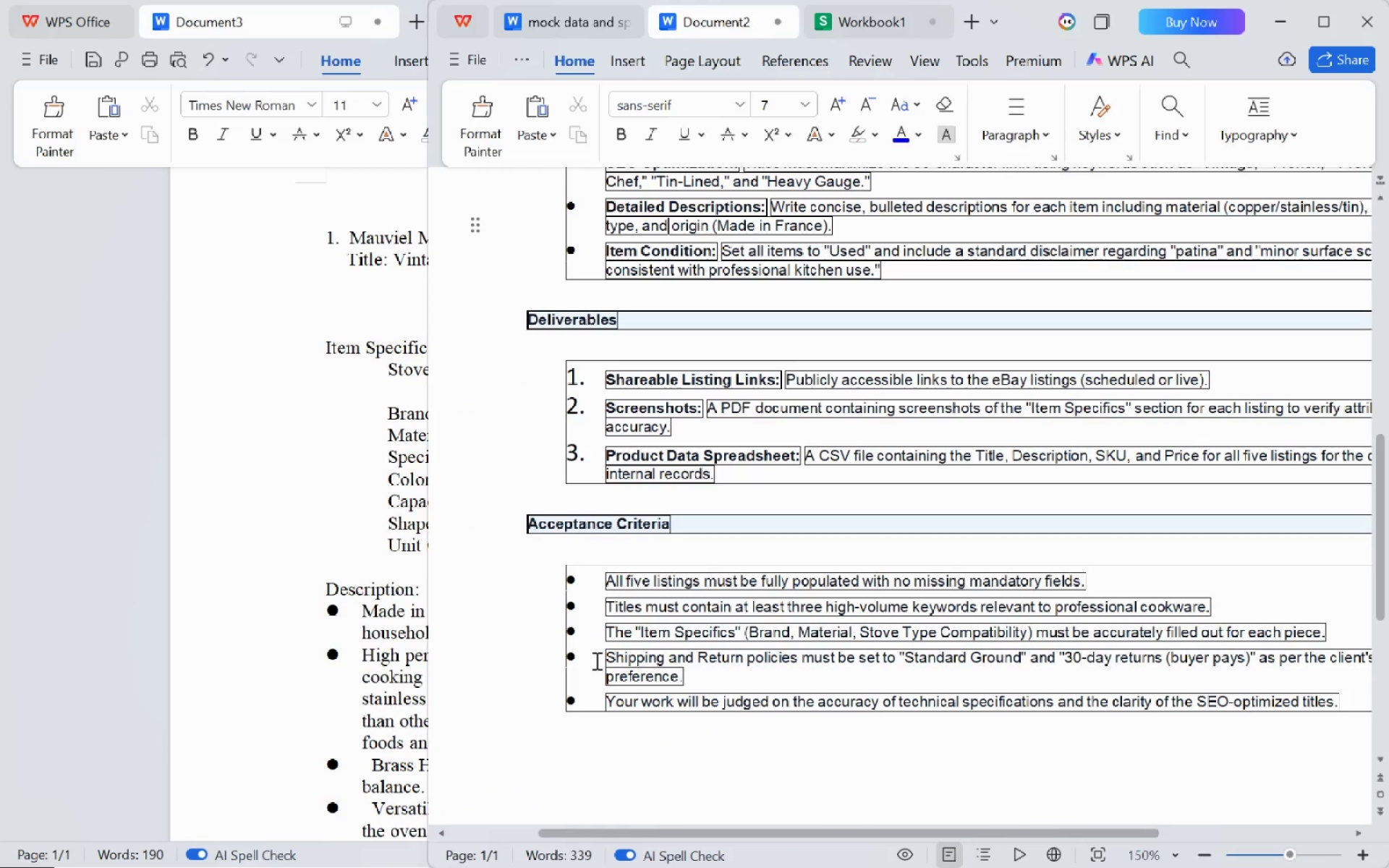 
key(Alt+Tab)
 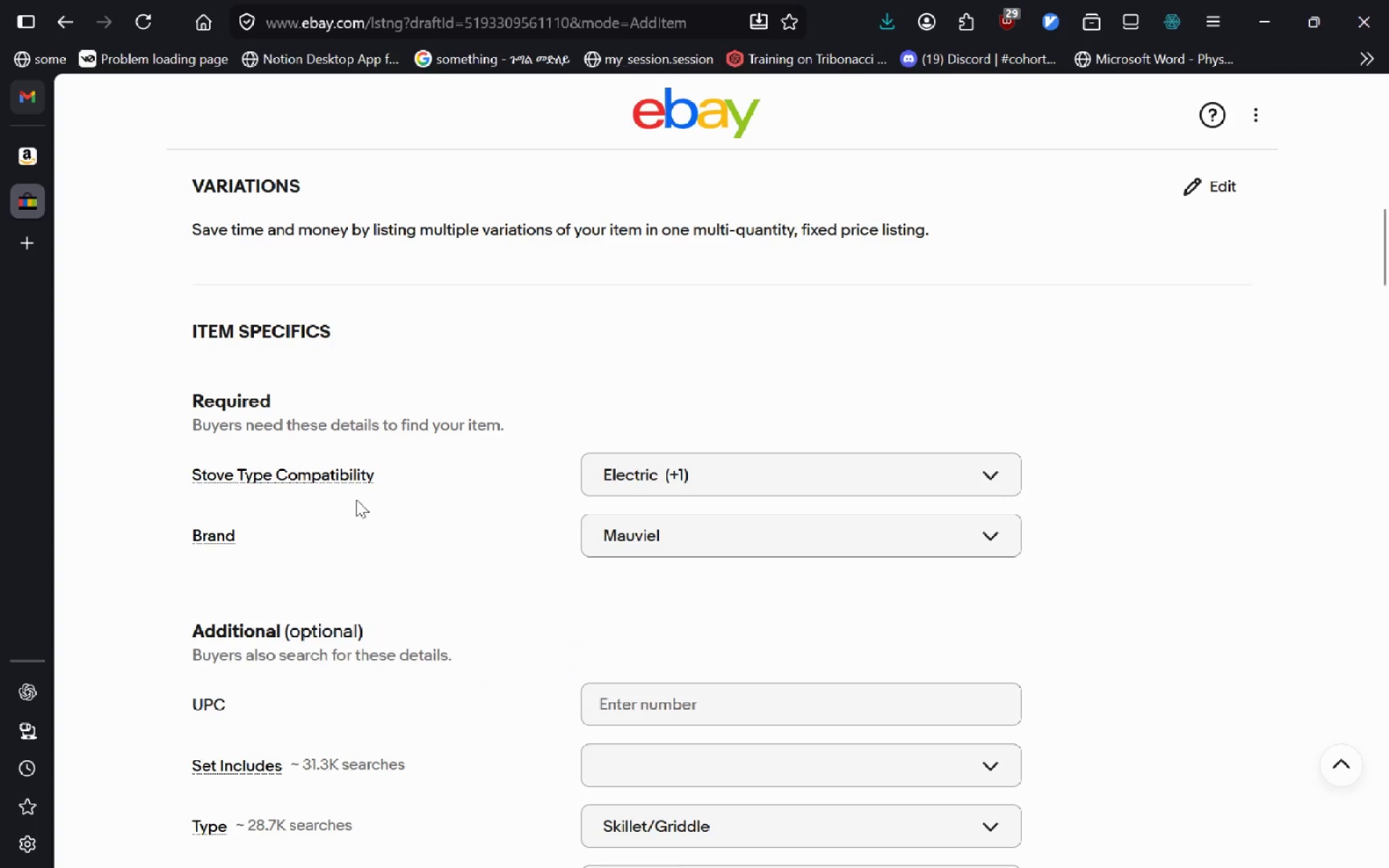 
key(Alt+Tab)
 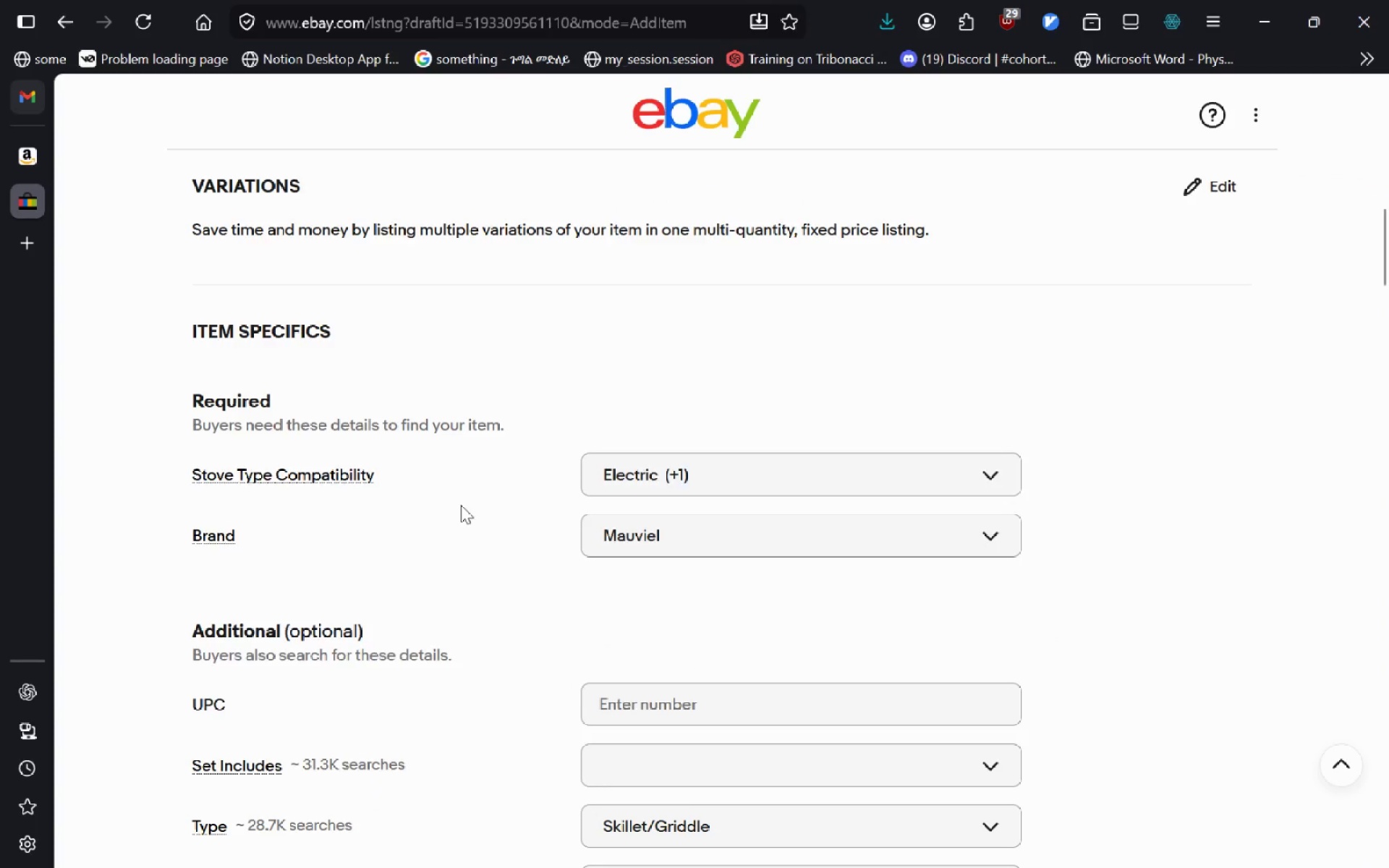 
key(Alt+Tab)
 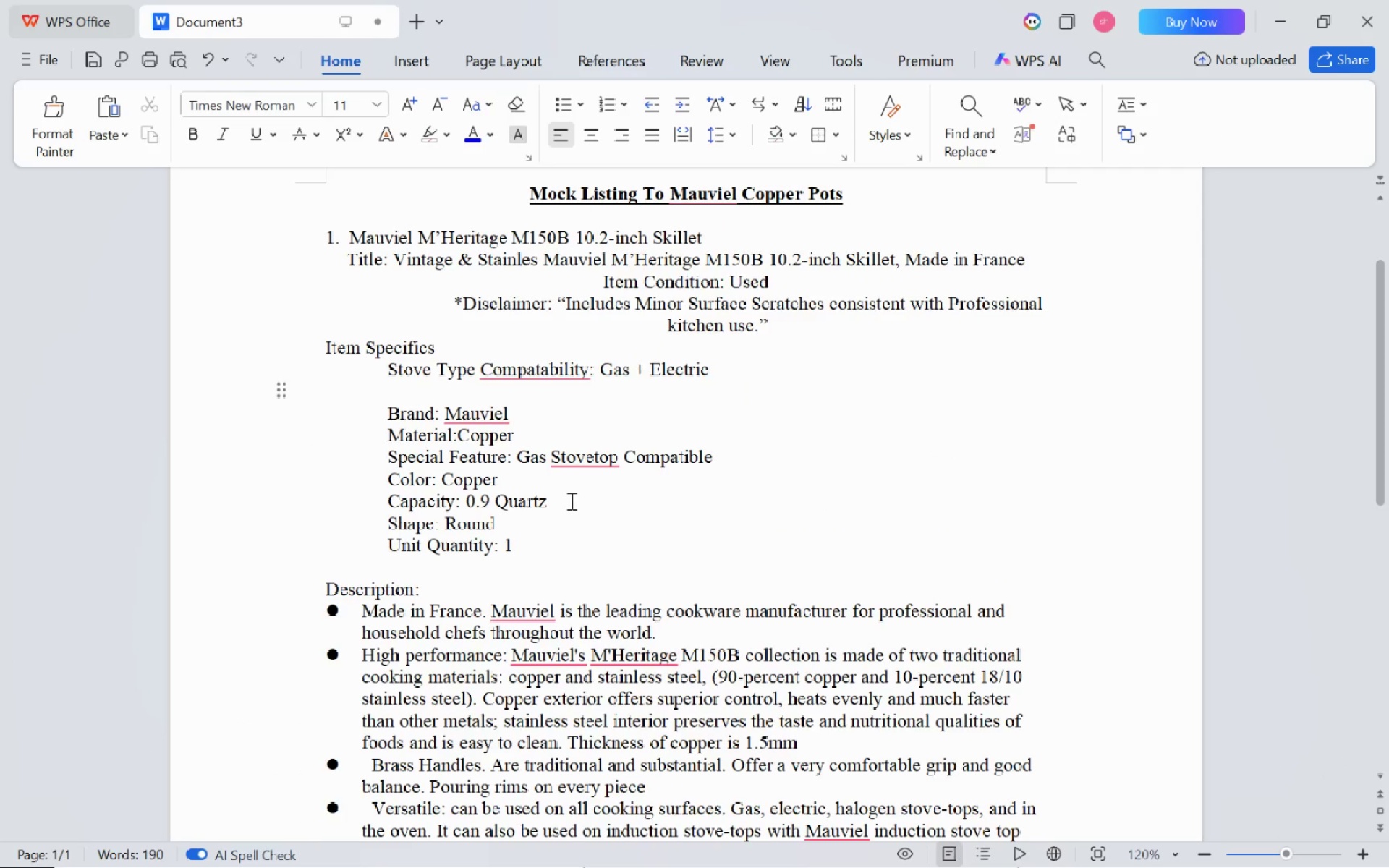 
key(Delete)
 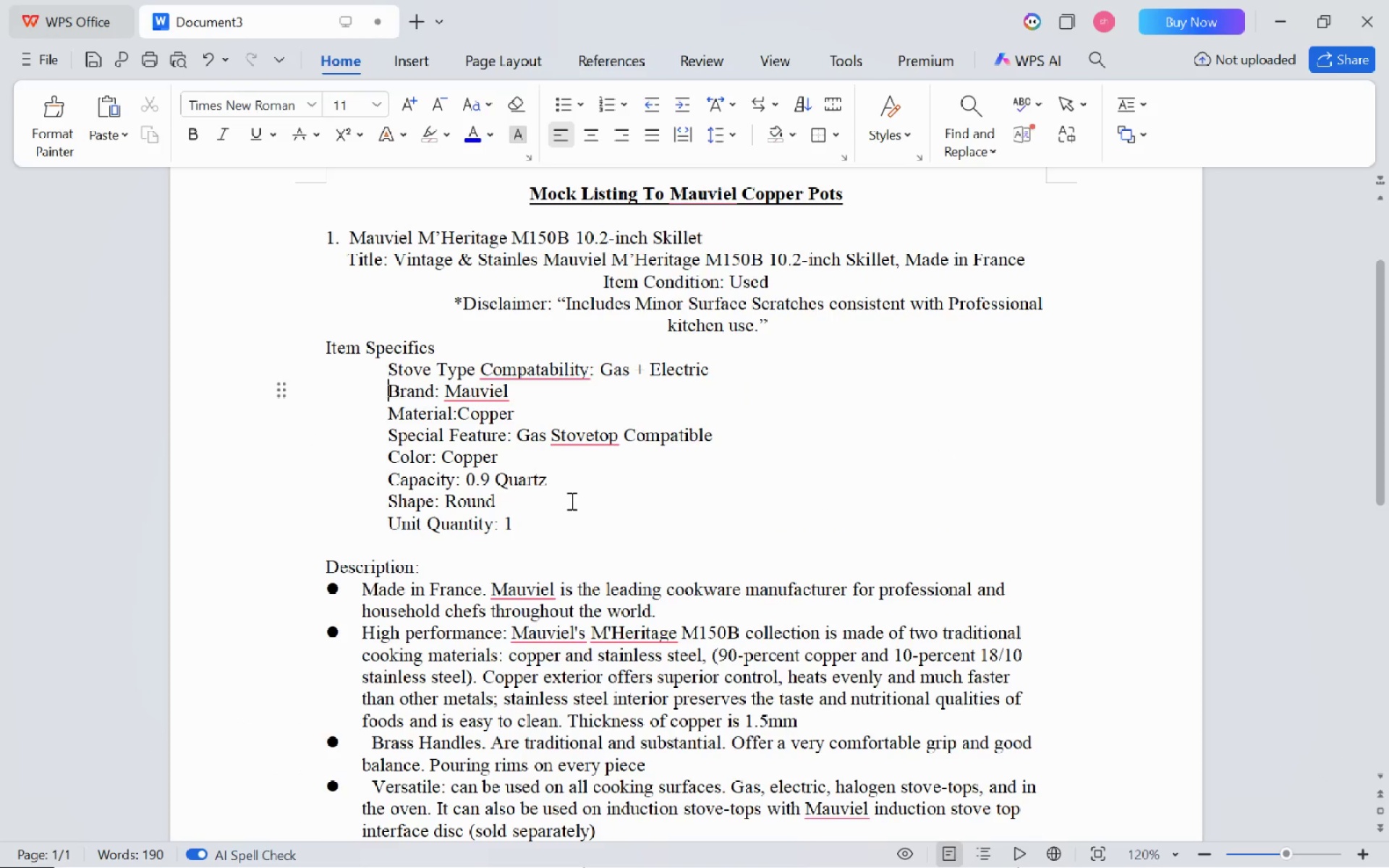 
key(Alt+AltLeft)
 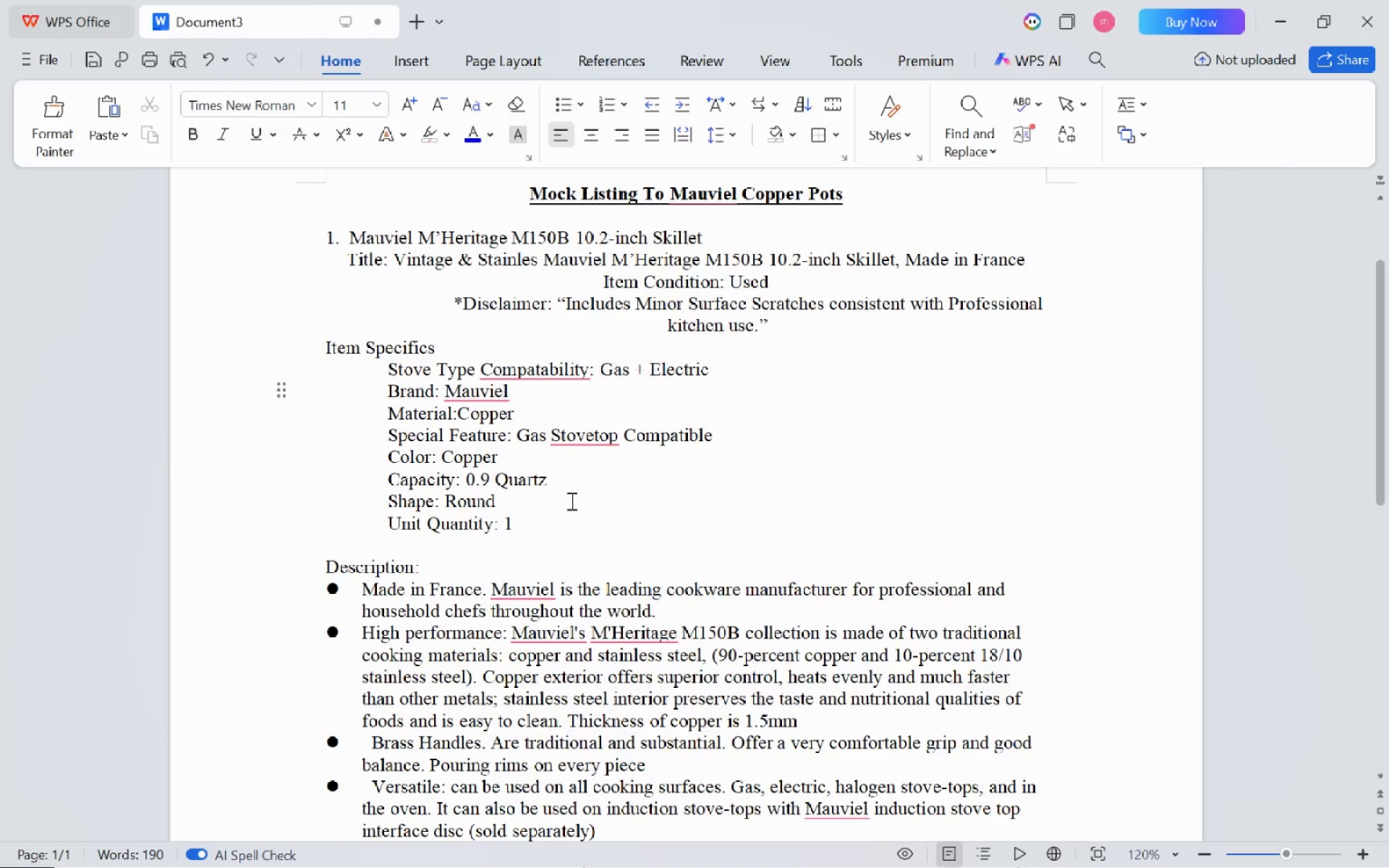 
key(Alt+Tab)
 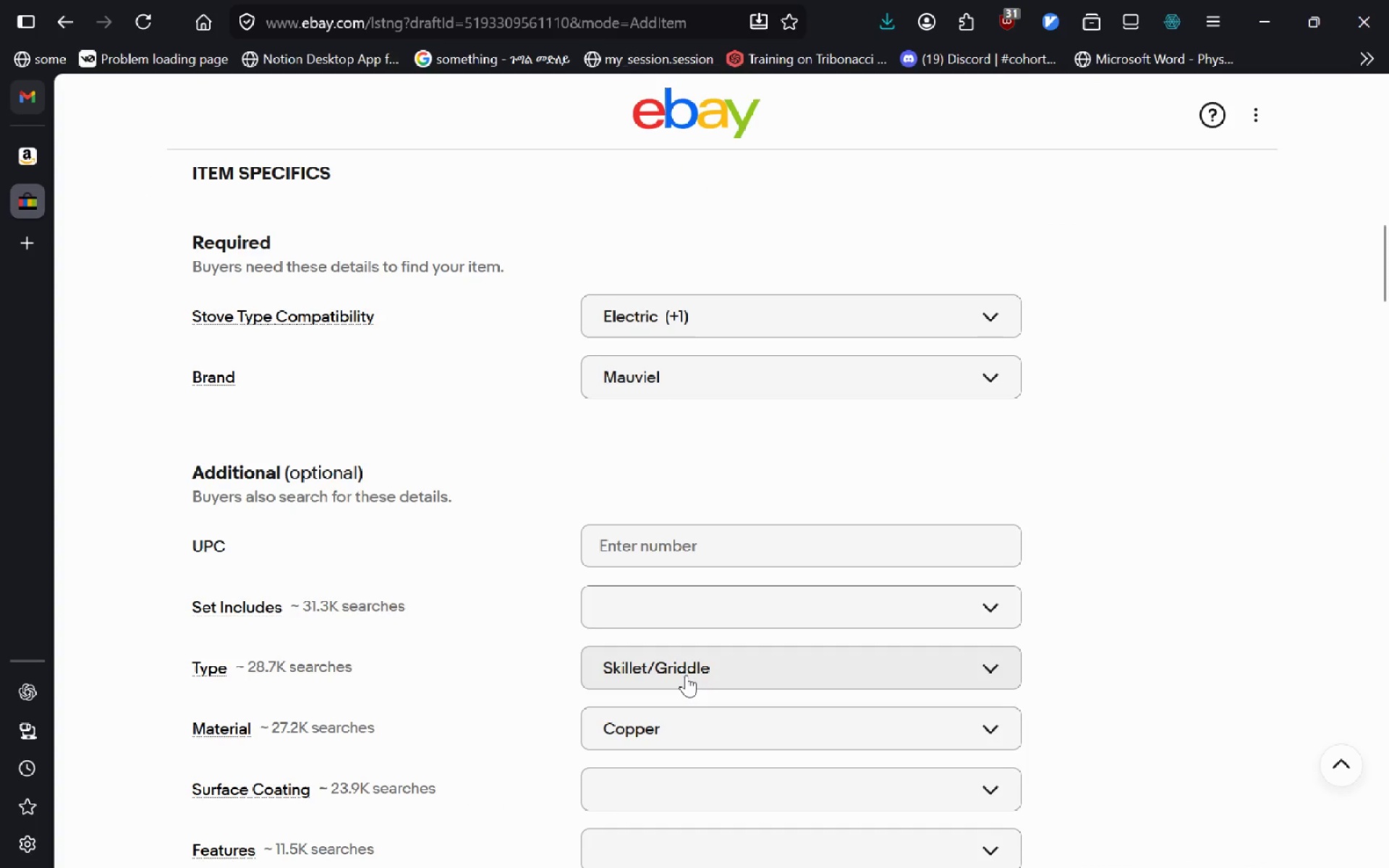 
left_click([688, 675])
 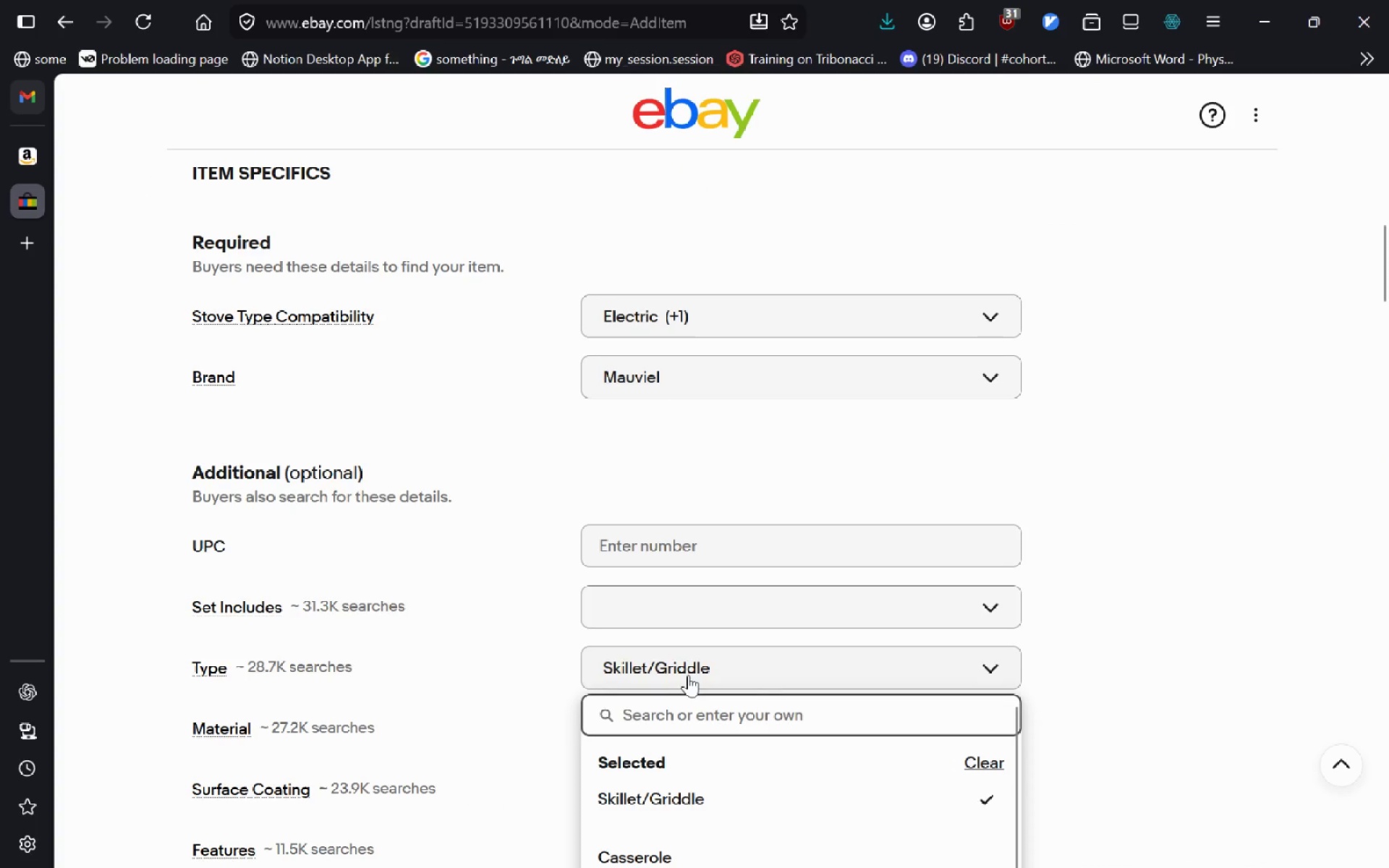 
type(skil)
key(Escape)
key(Escape)
 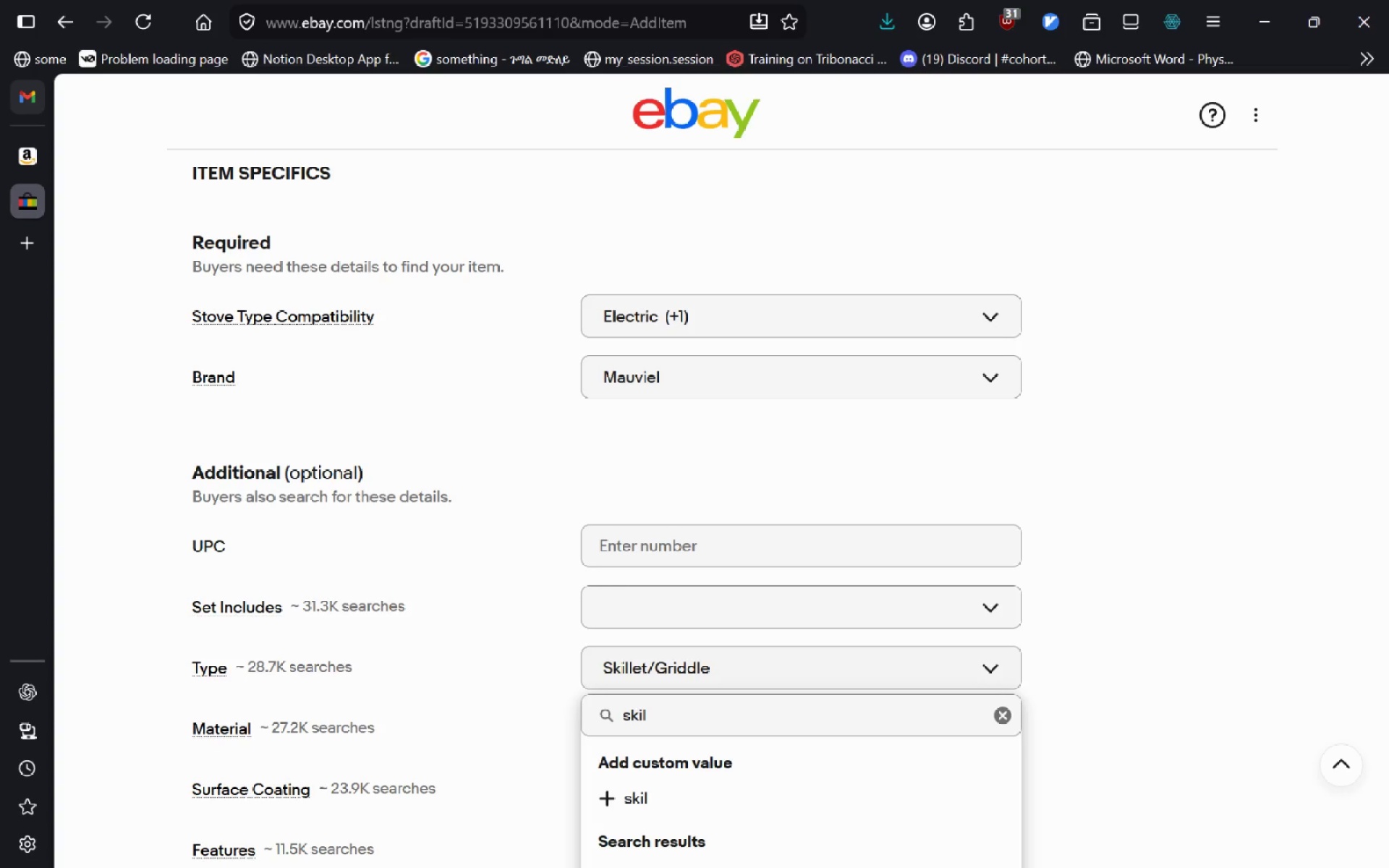 
key(Alt+AltLeft)
 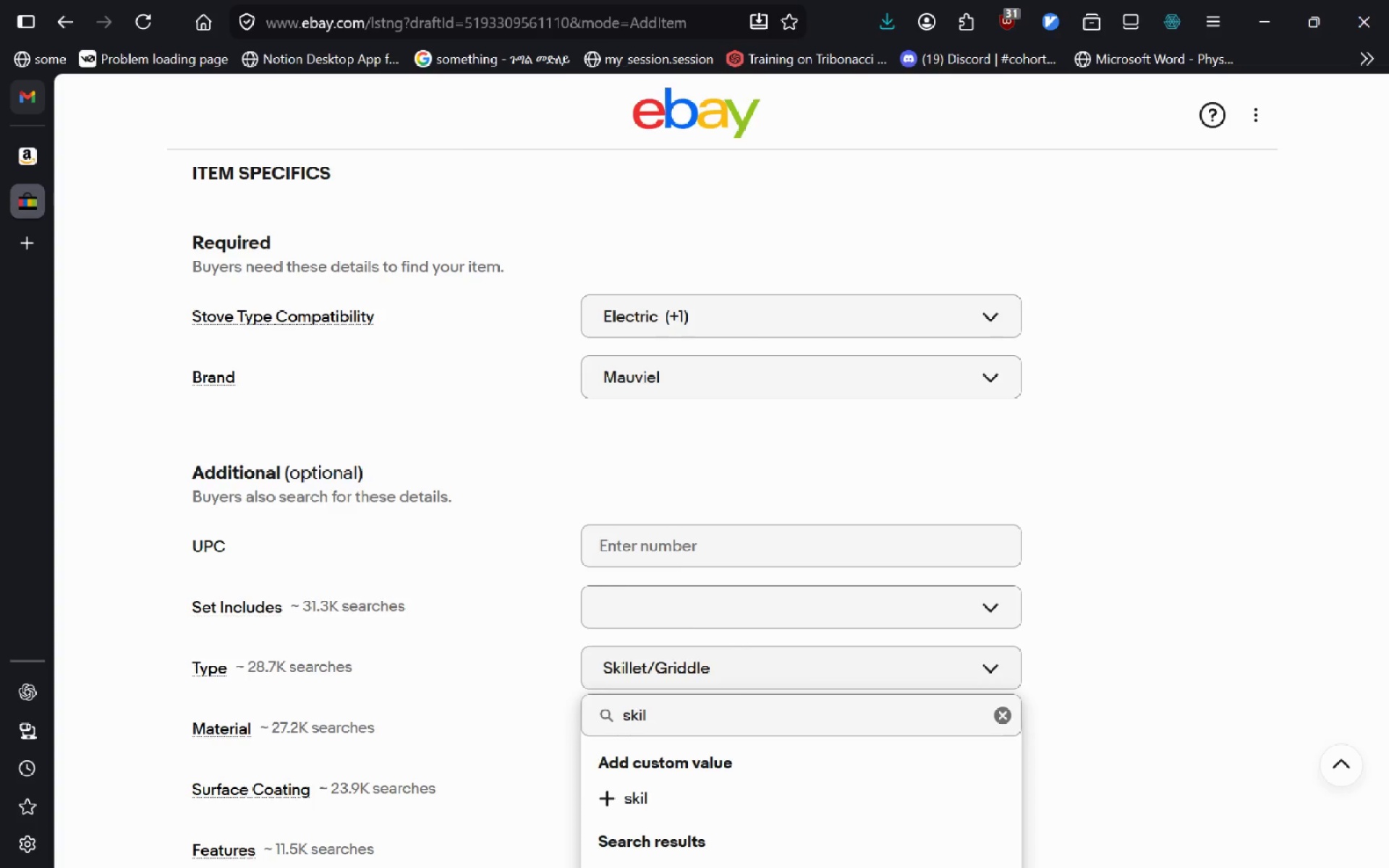 
key(Alt+Tab)
 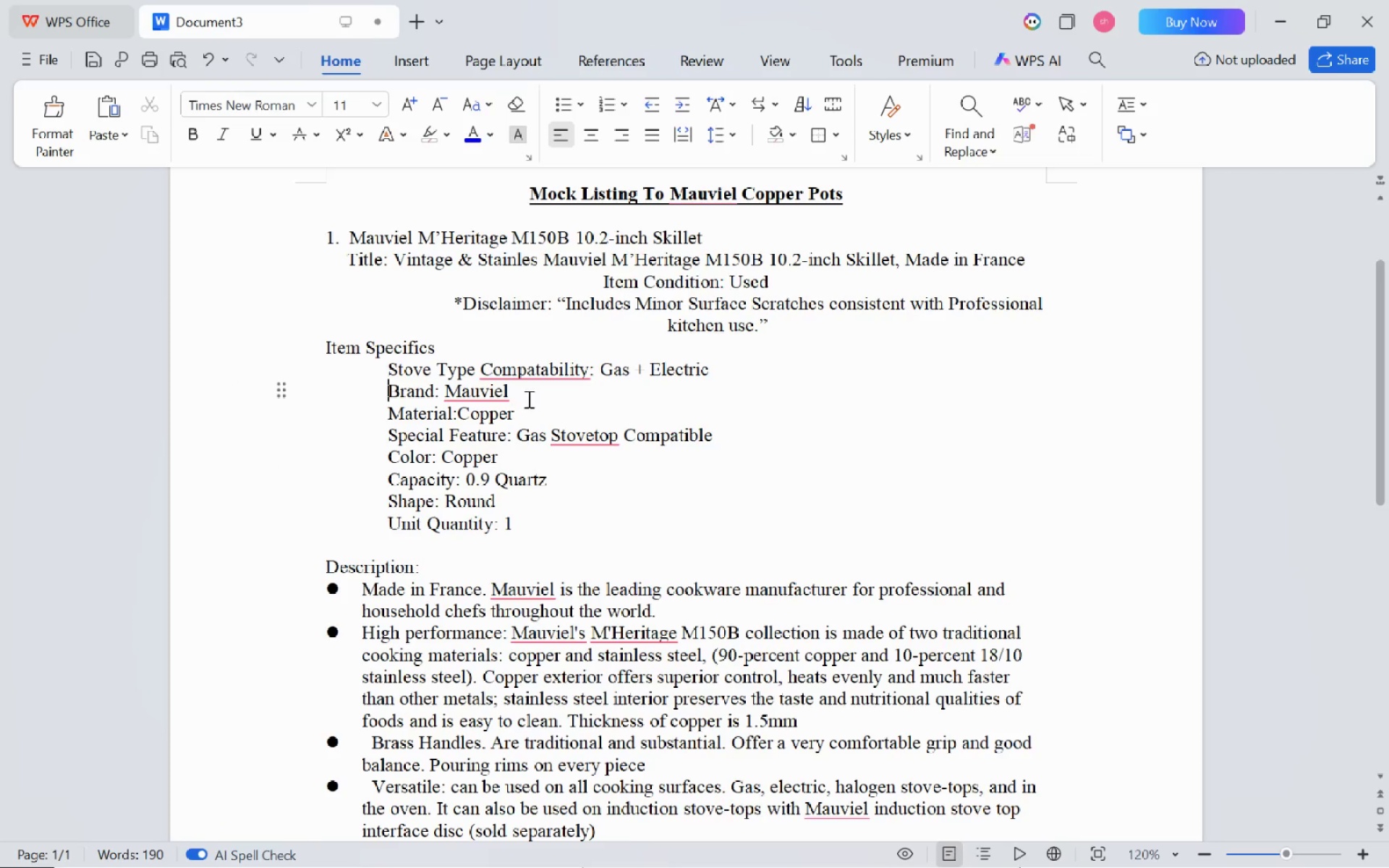 
left_click([526, 403])
 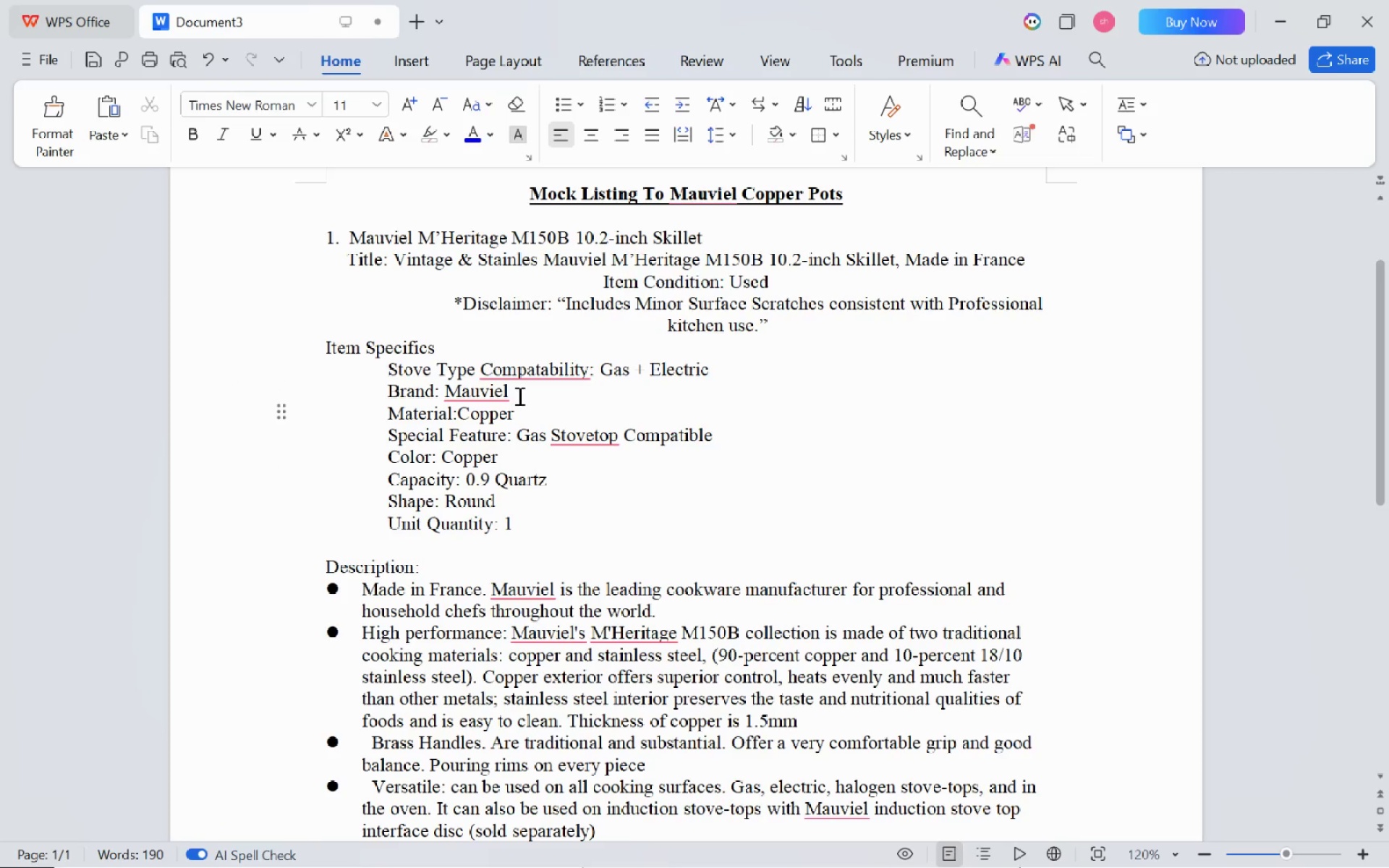 
left_click([518, 396])
 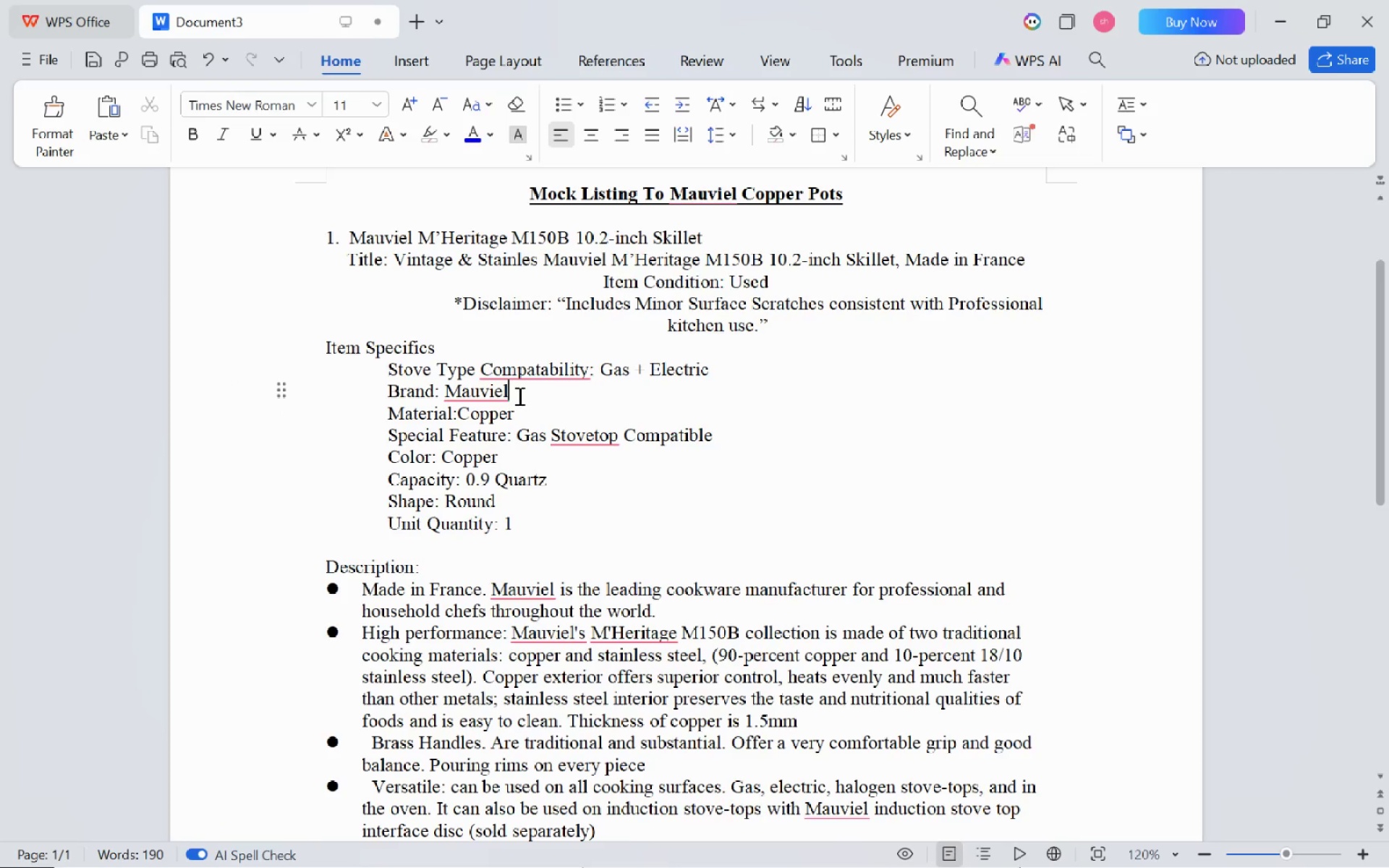 
key(Enter)
 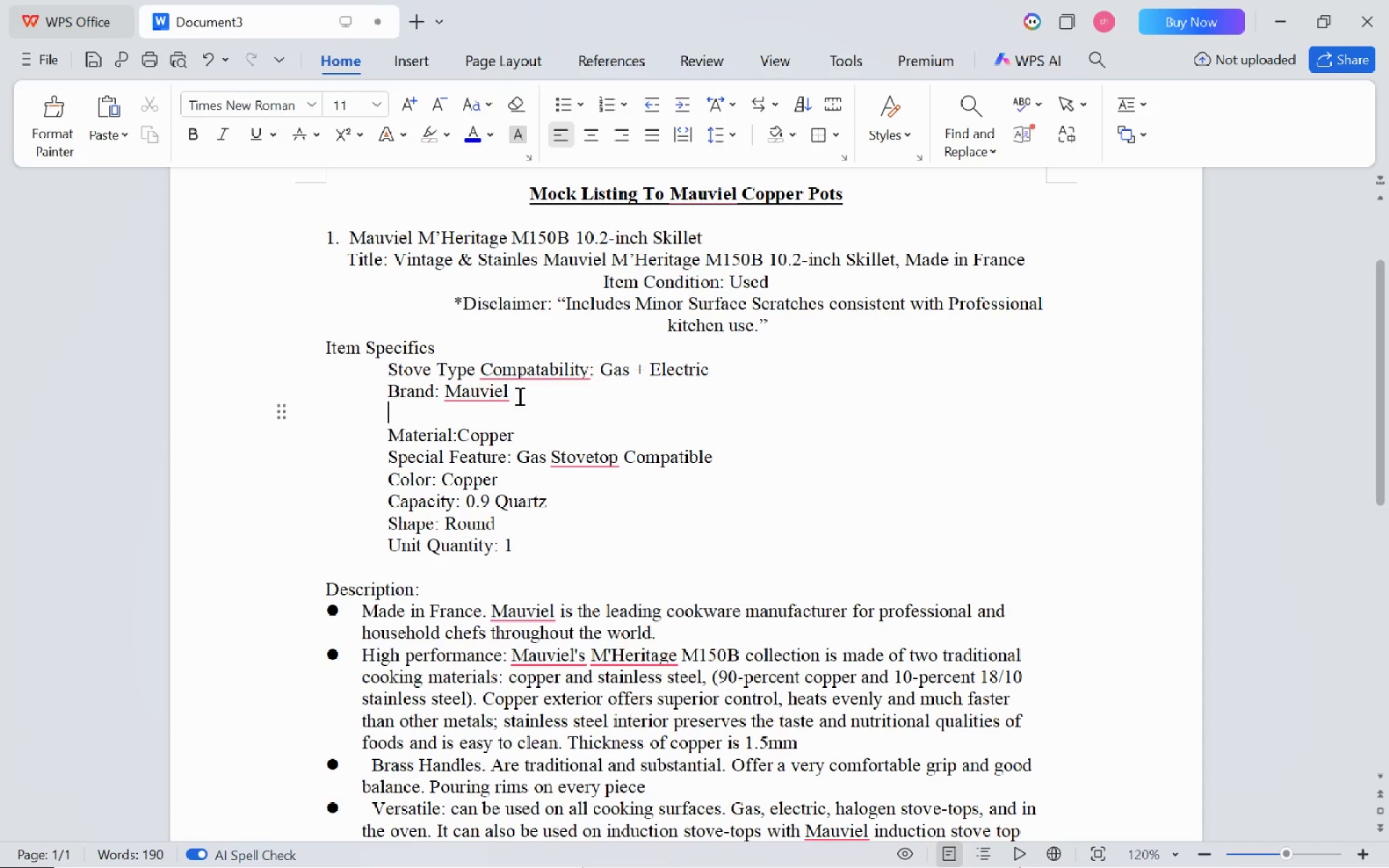 
type(Type: Skillet/Griddle)
 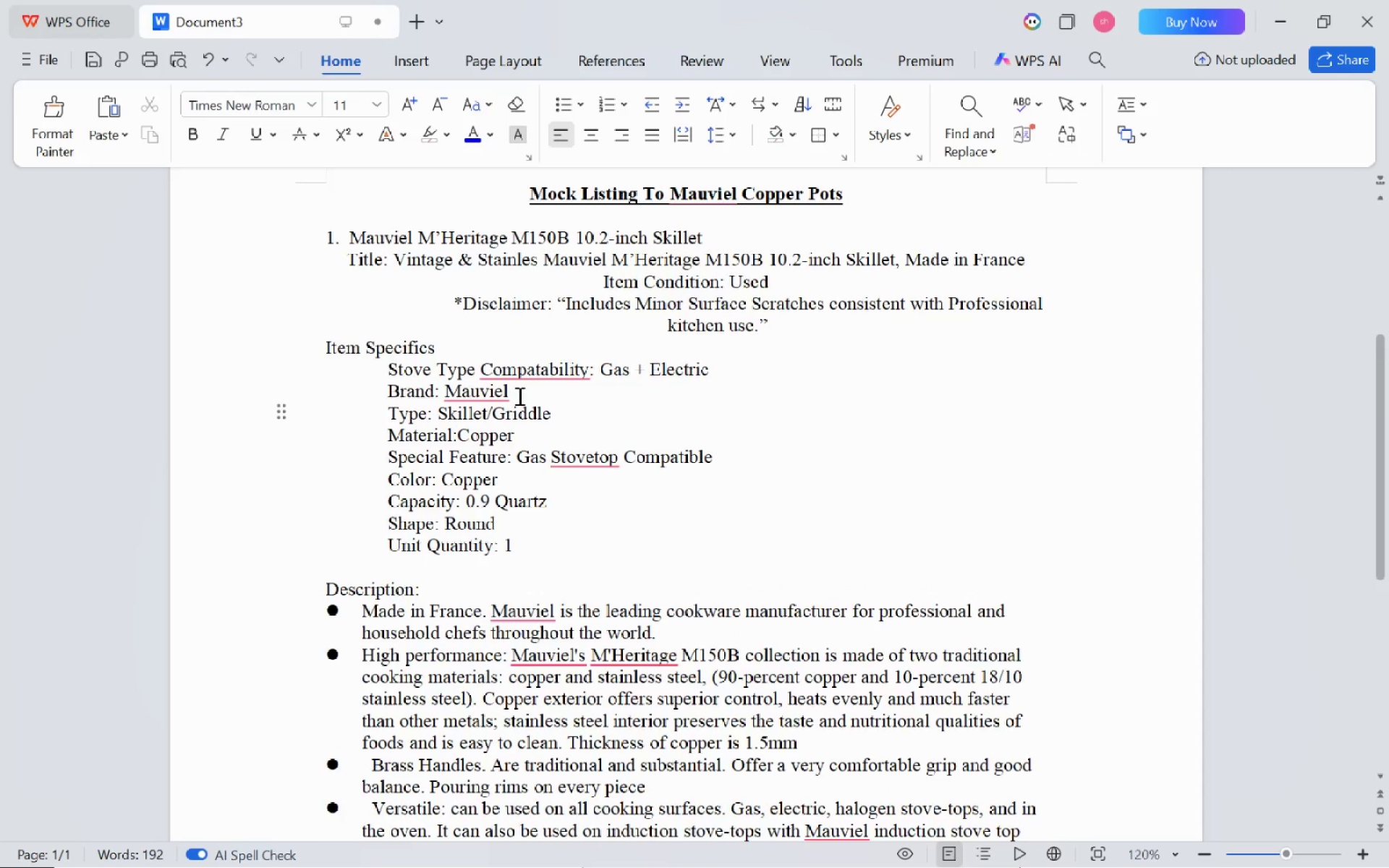 
scroll: coordinate [518, 396], scroll_direction: none, amount: 0.0
 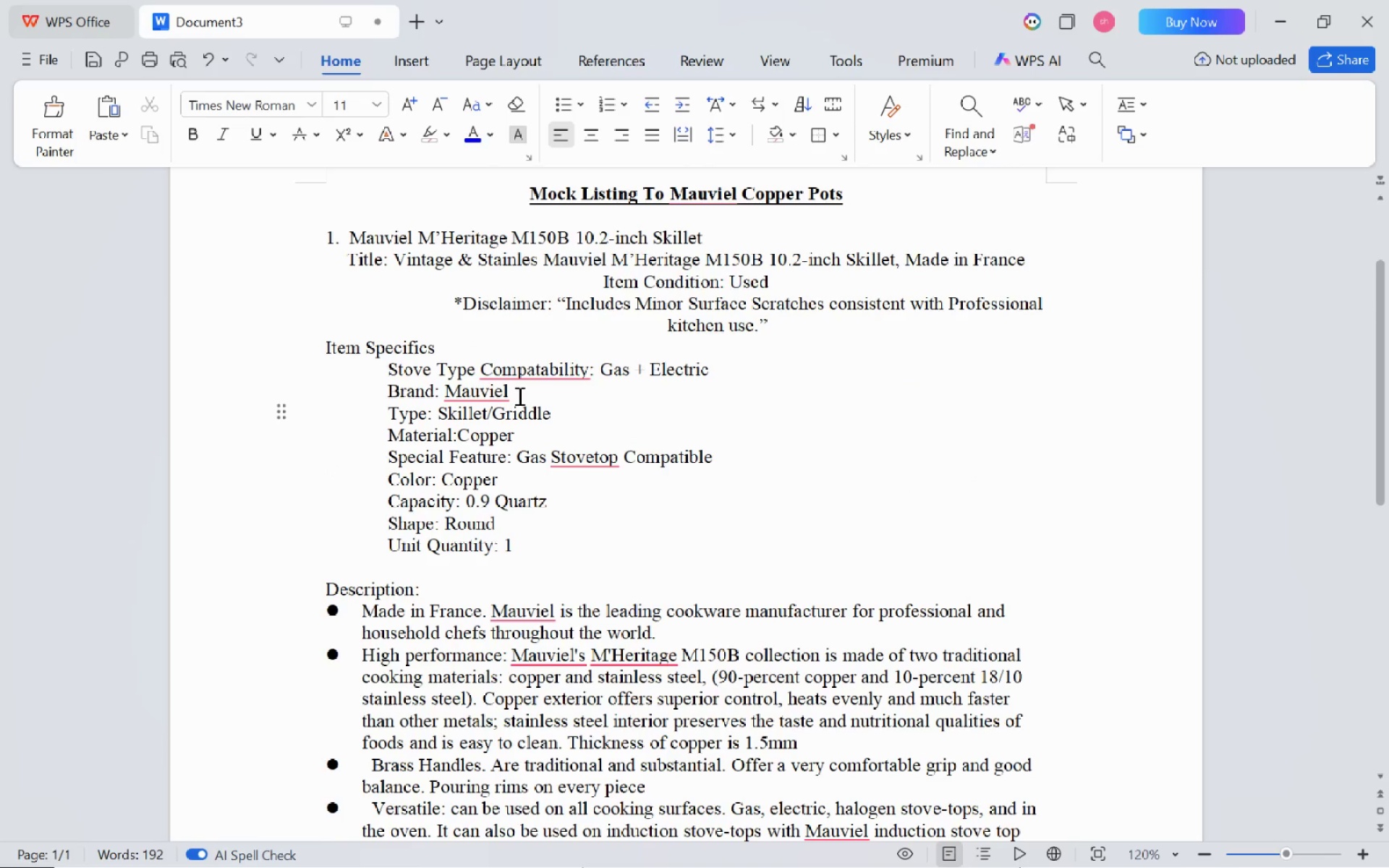 
scroll: coordinate [566, 511], scroll_direction: up, amount: 2.0
 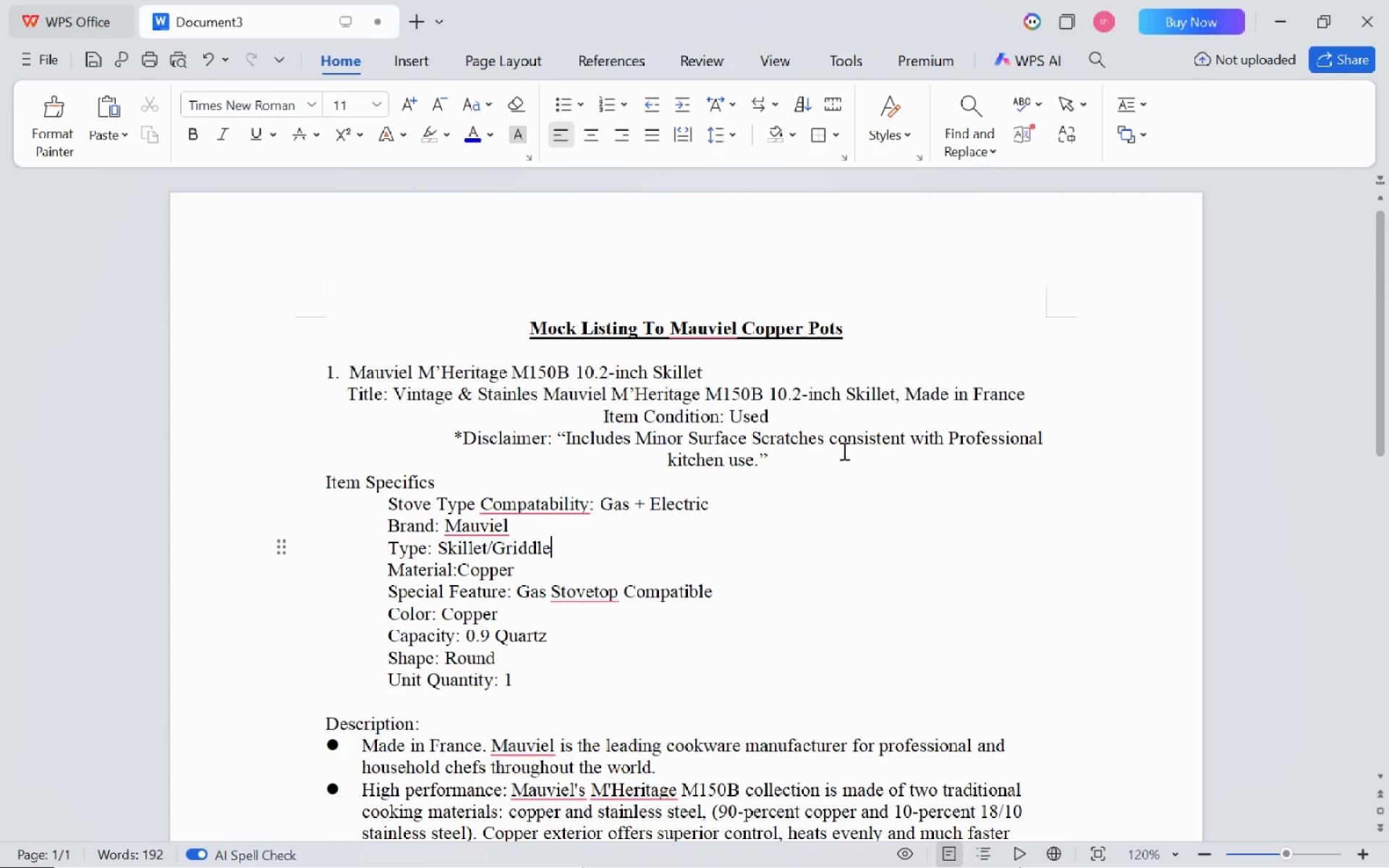 
left_click([820, 454])
 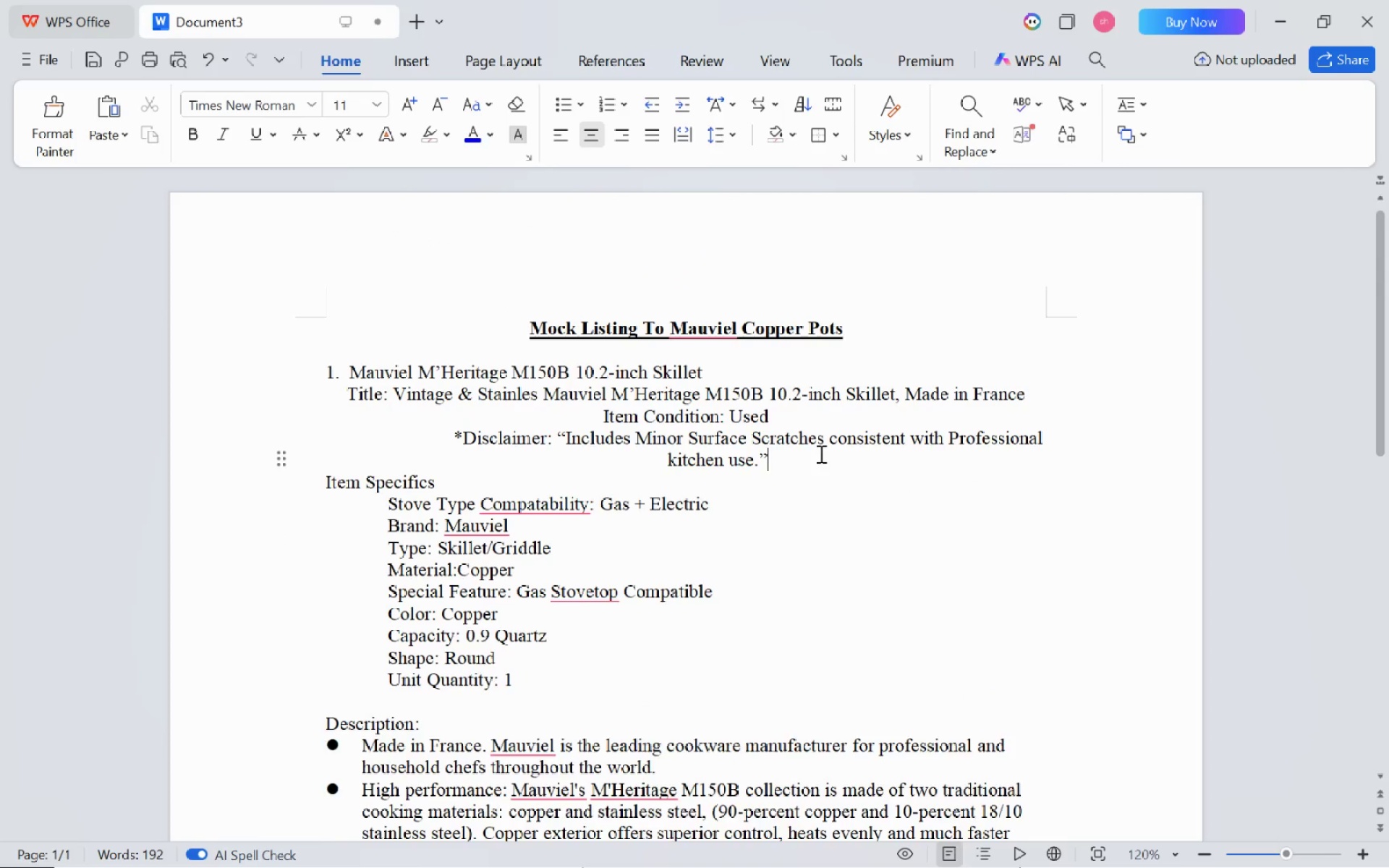 
key(Enter)
 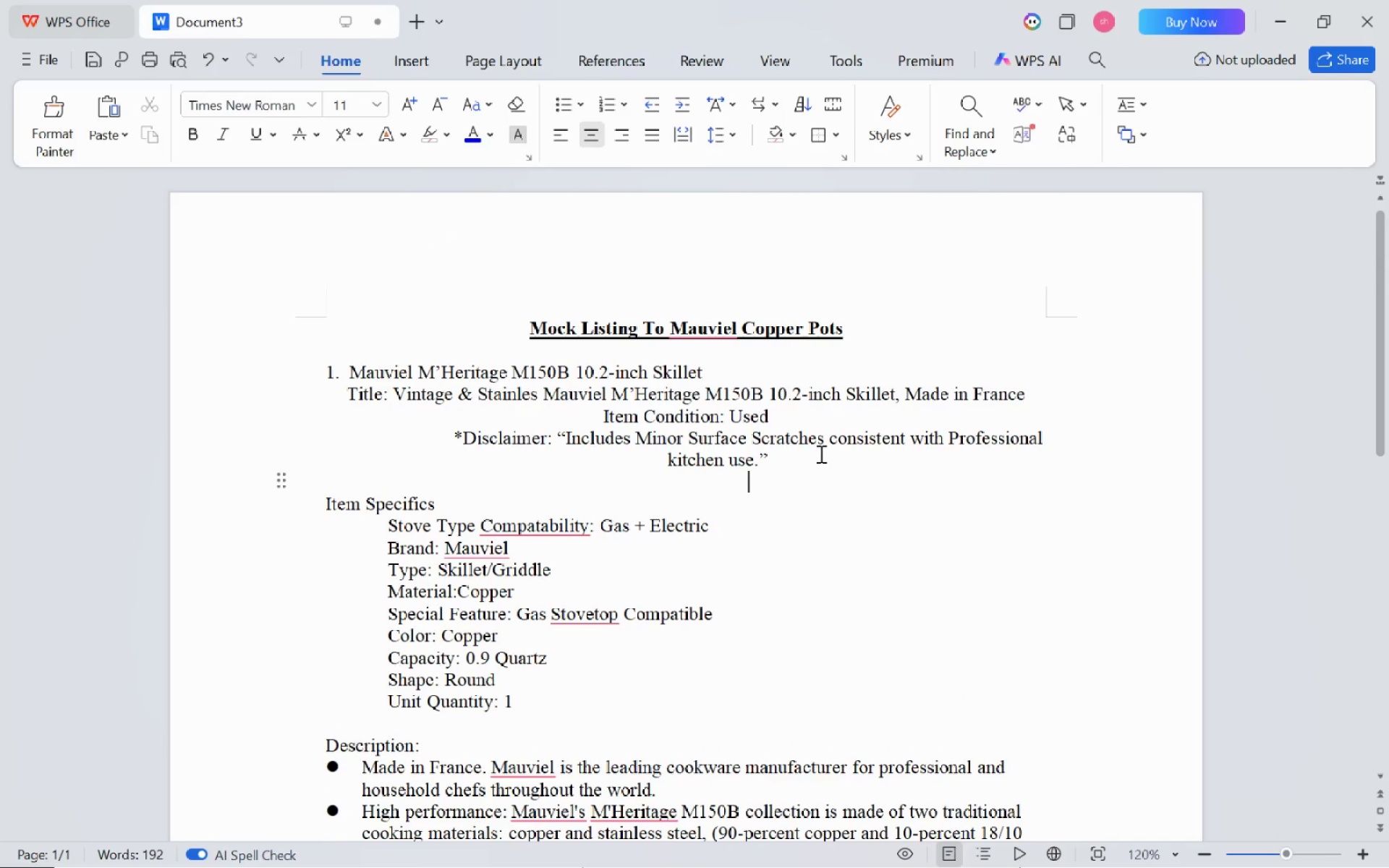 
key(Backspace)
key(Backspace)
type(Images)
 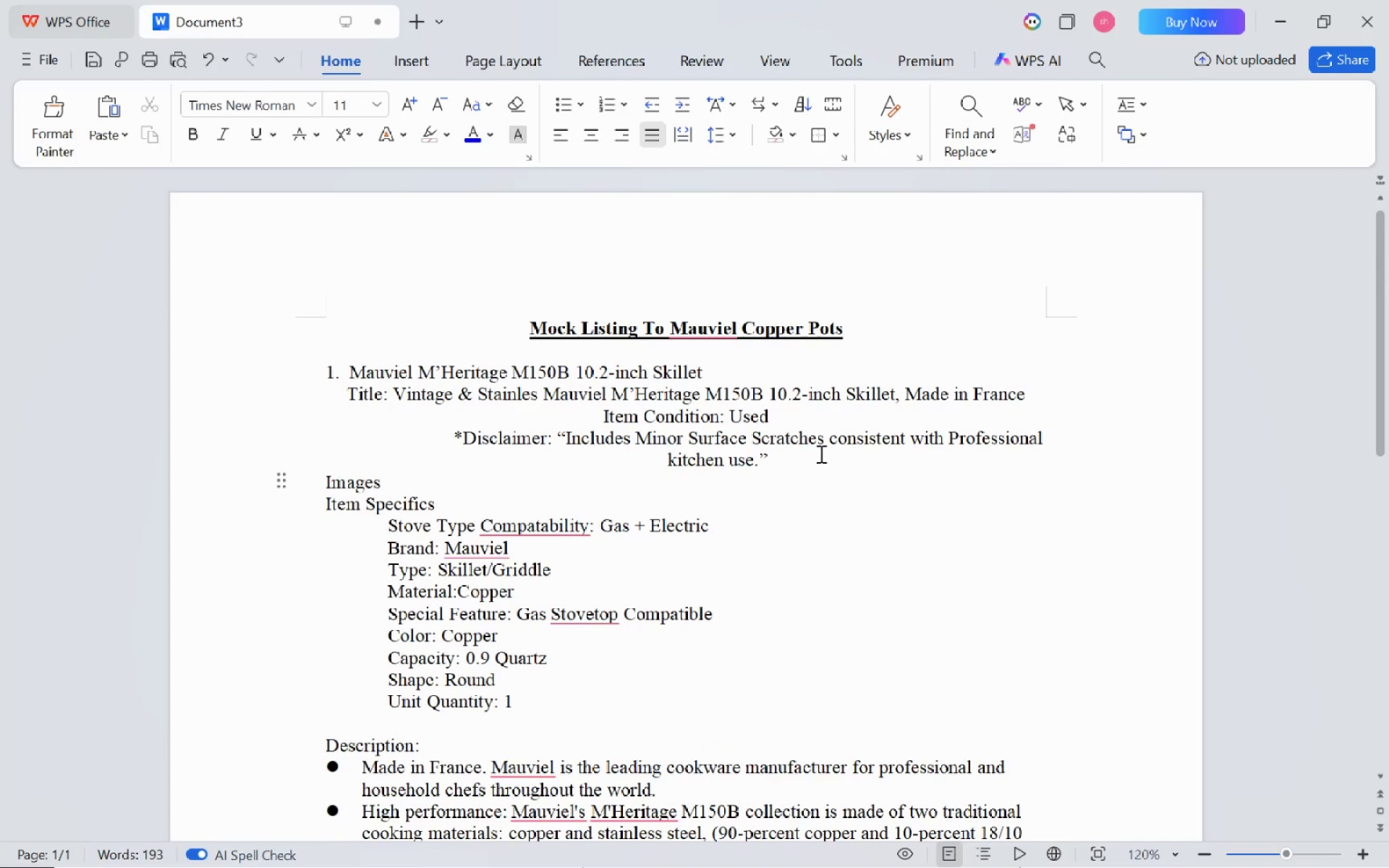 
key(Control+ControlLeft)
 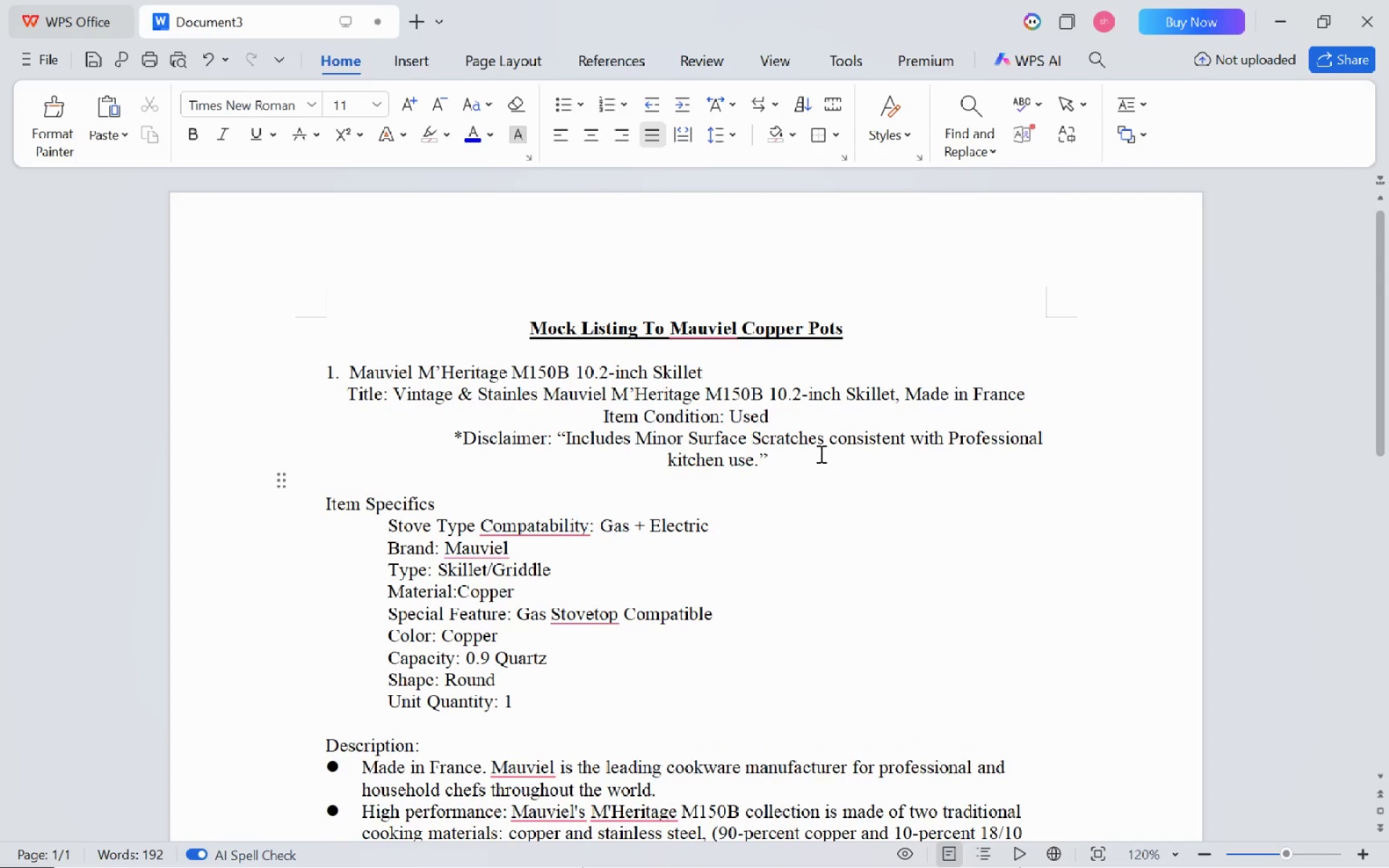 
key(Control+Backspace)
 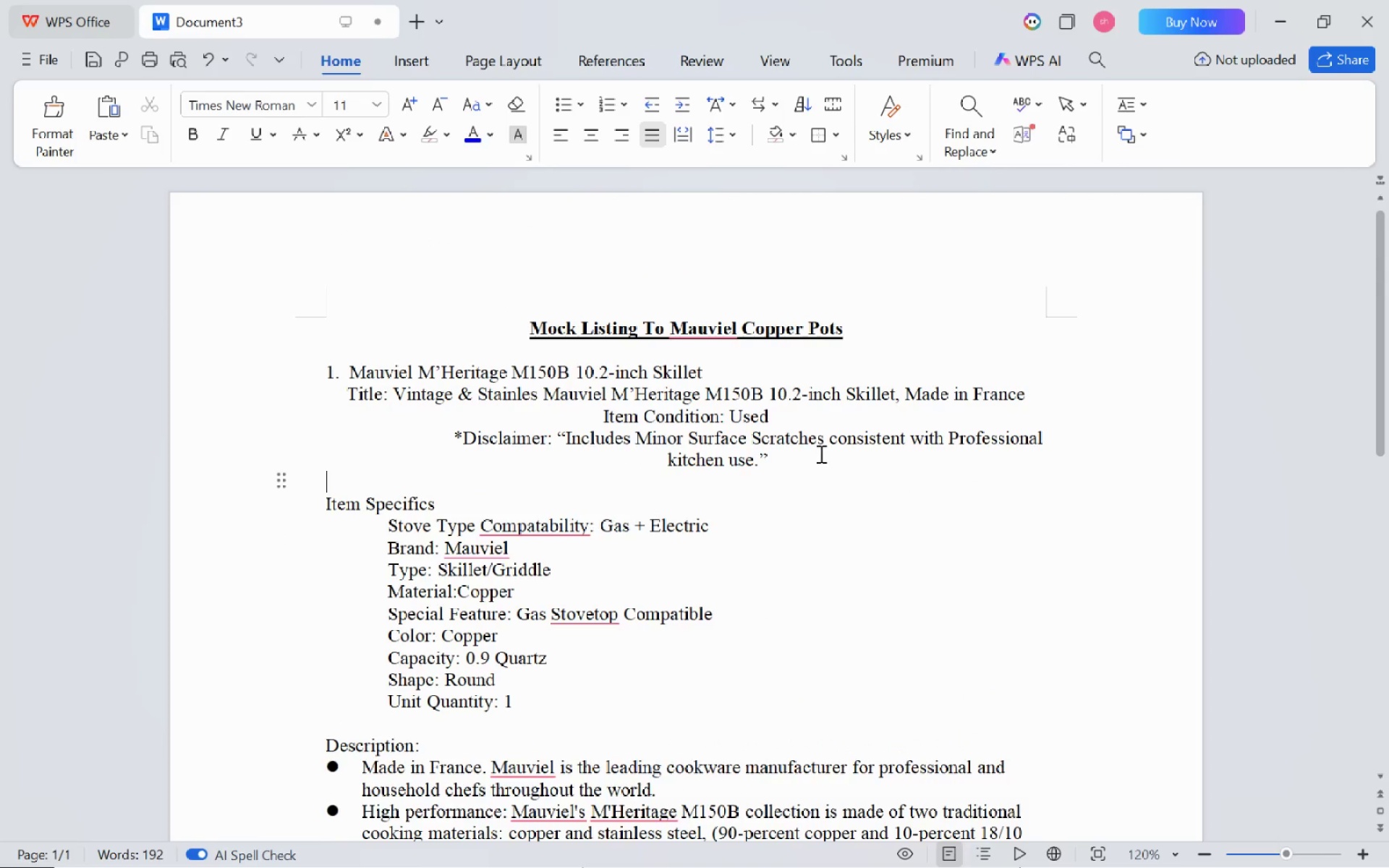 
key(Backspace)
 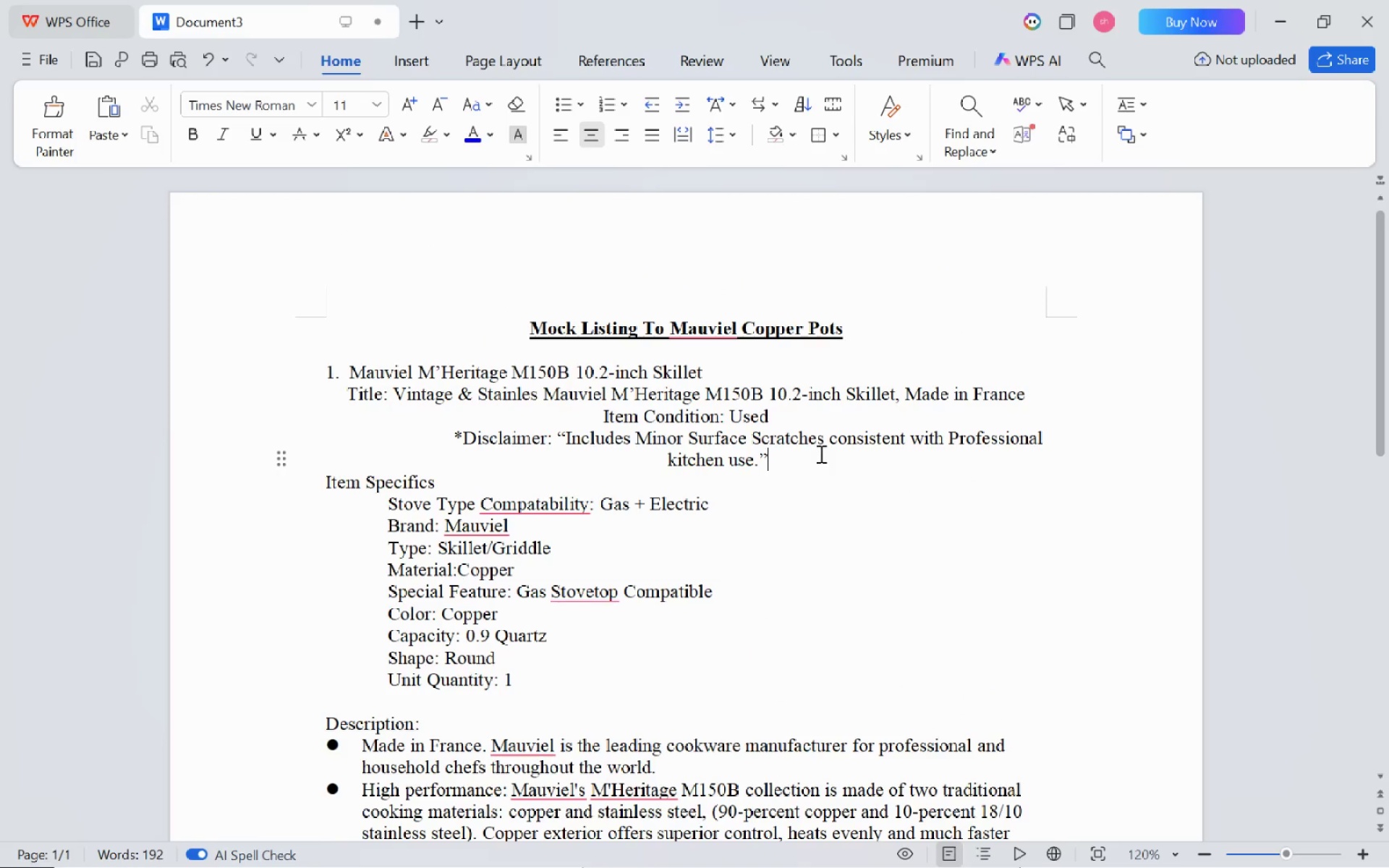 
key(Enter)
 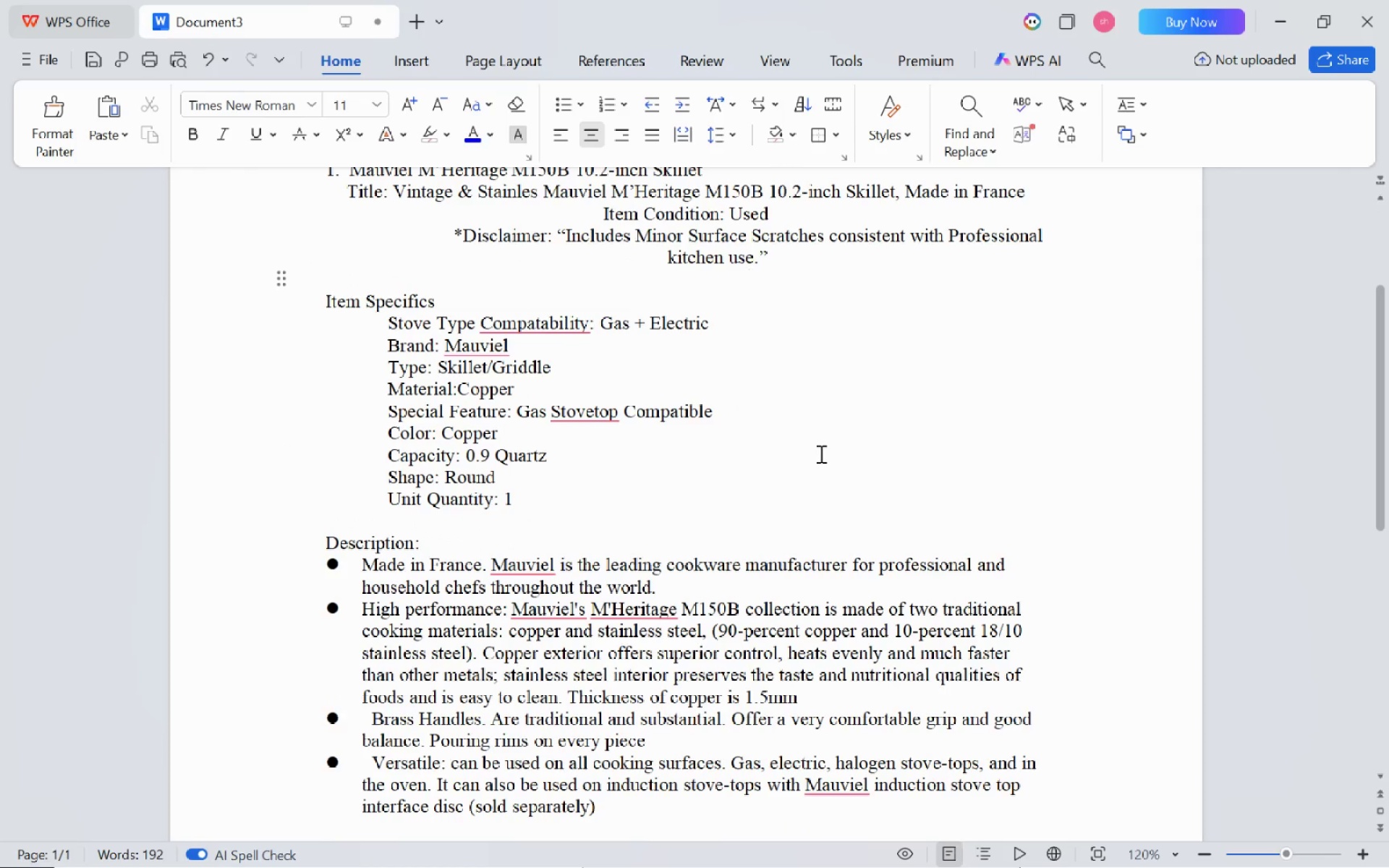 
scroll: coordinate [820, 454], scroll_direction: down, amount: 3.0
 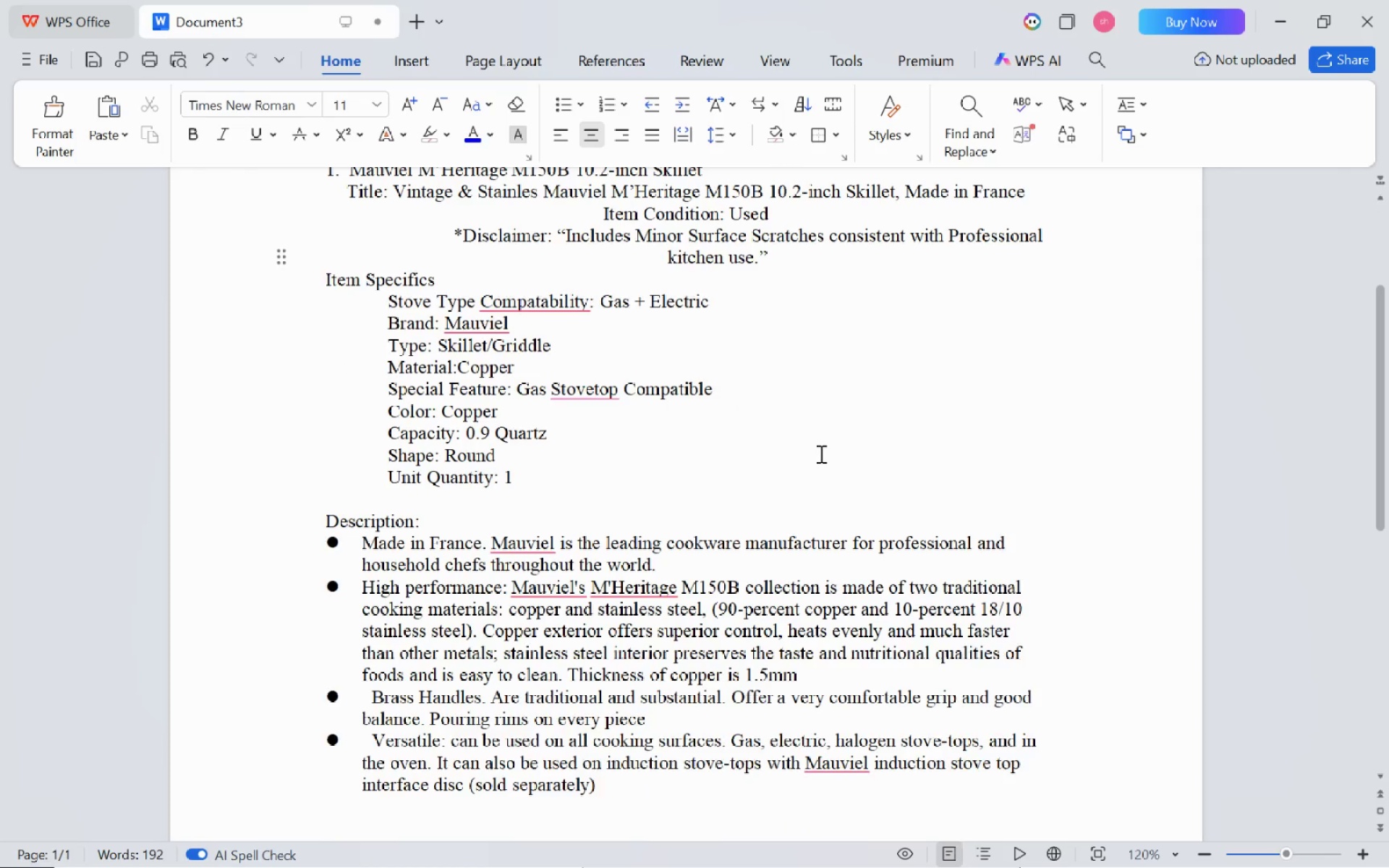 
type(Images:)
 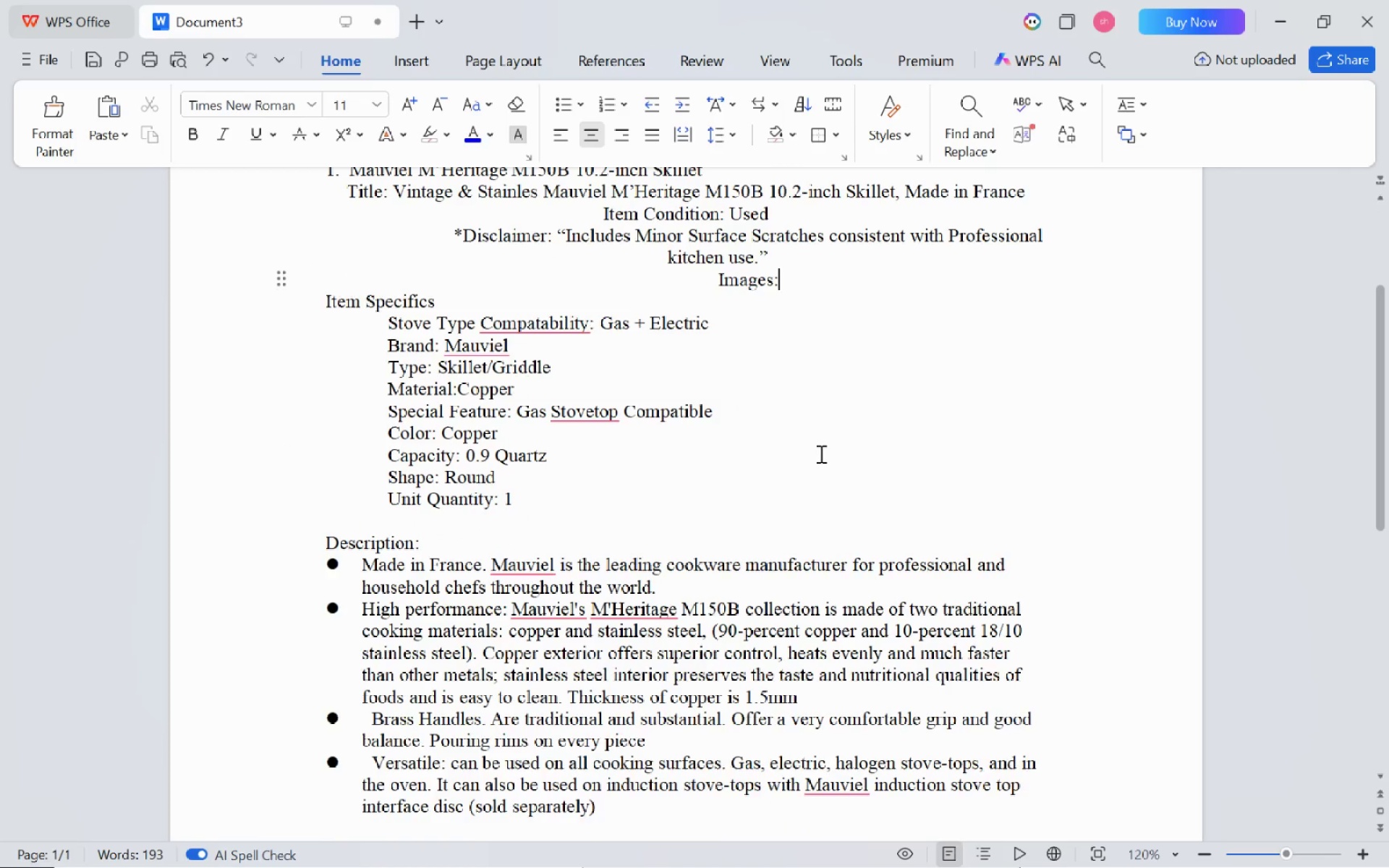 
key(Enter)
 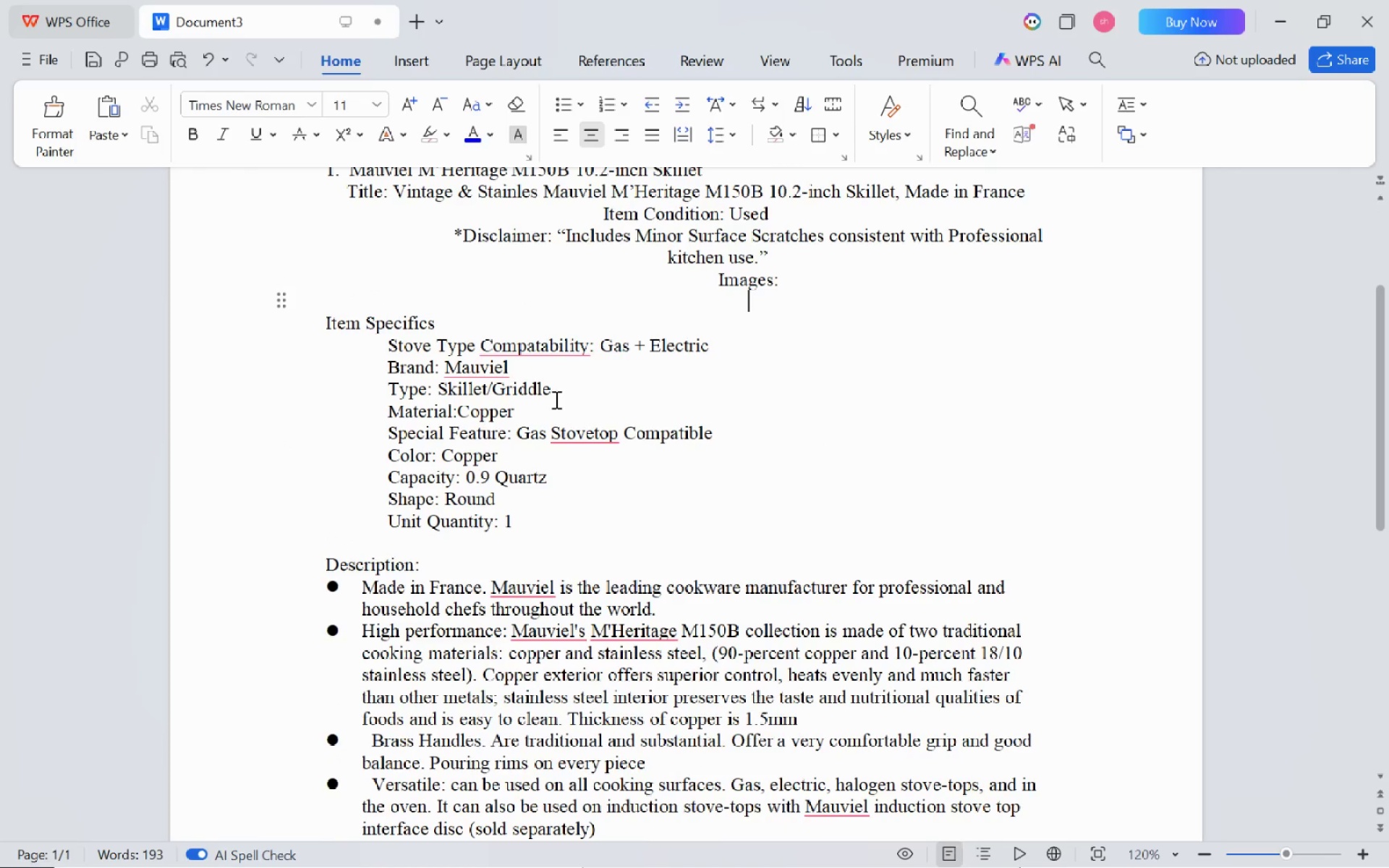 
key(Alt+Tab)
 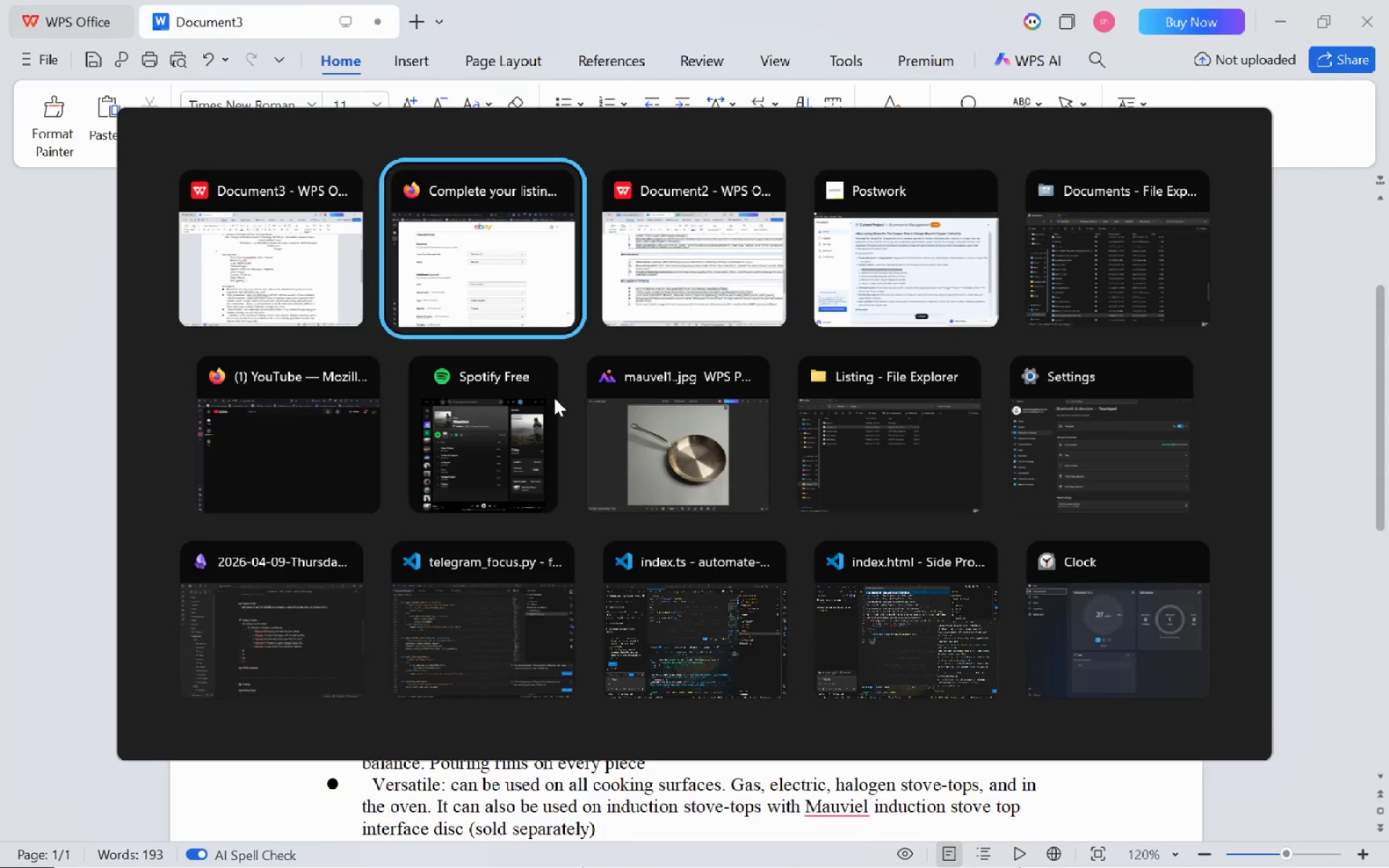 
key(Alt+Shift+ShiftLeft)
 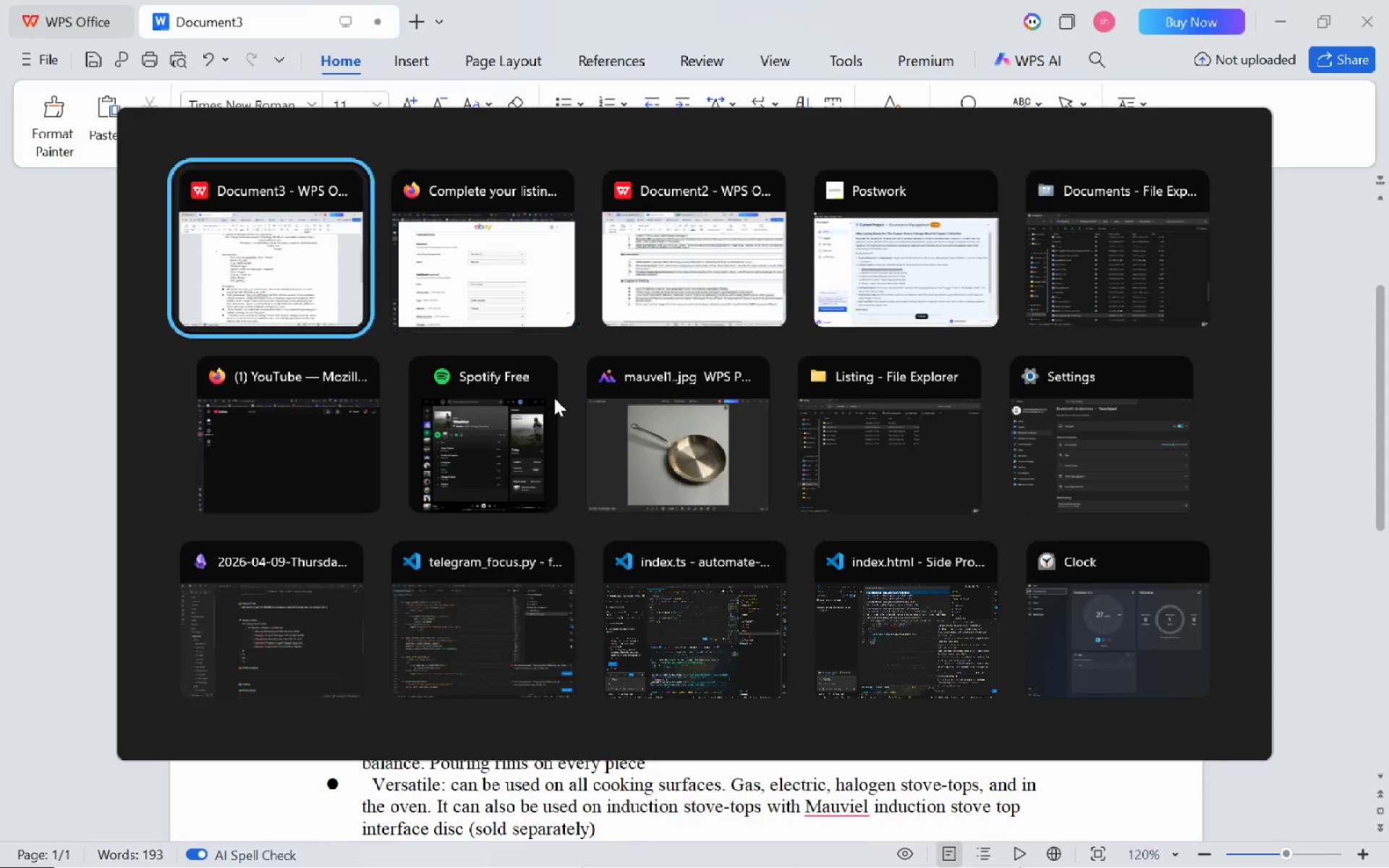 
key(Alt+Shift+Tab)
 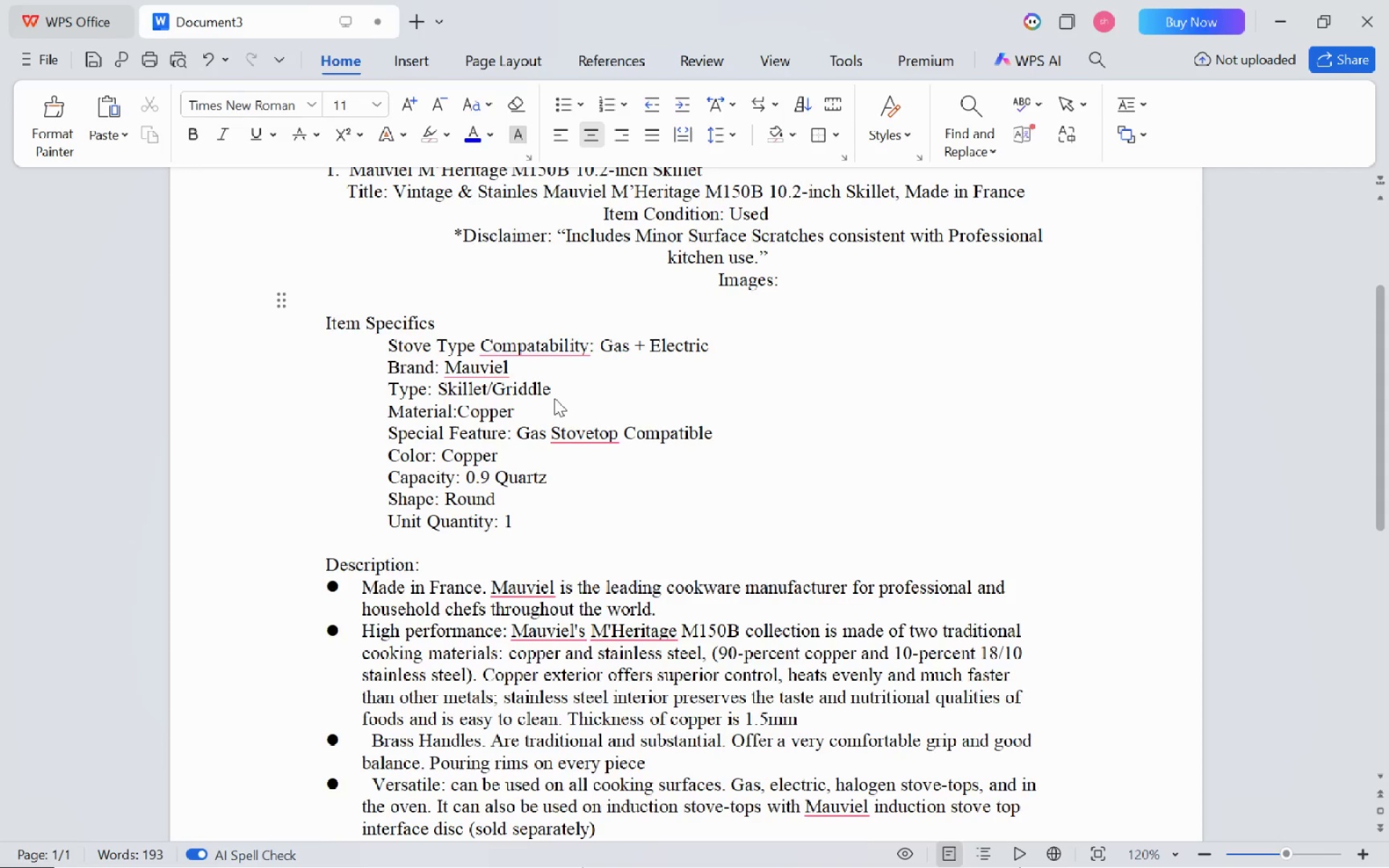 
key(Alt+Space)
 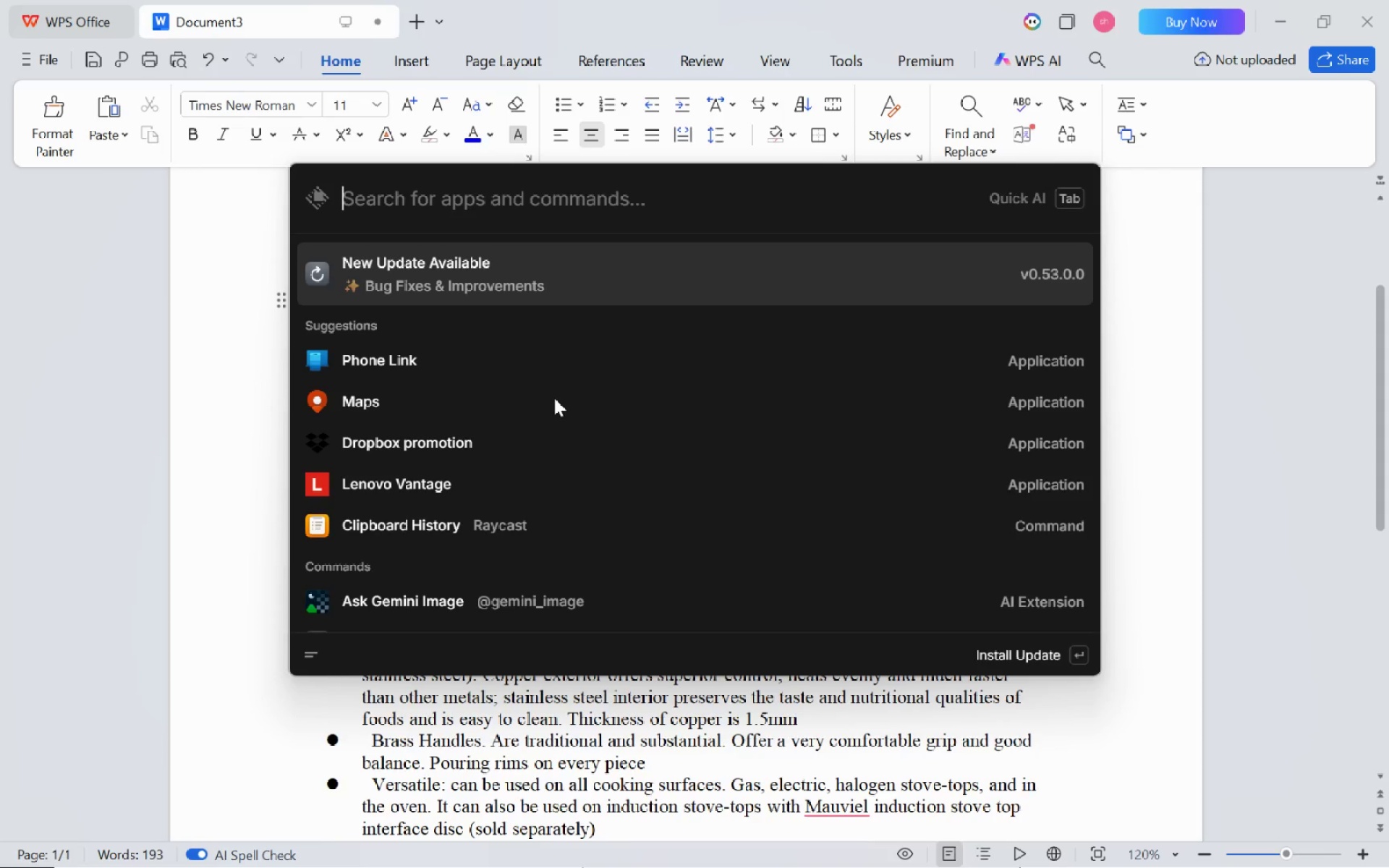 
type(desktop)
key(Escape)
key(Escape)
 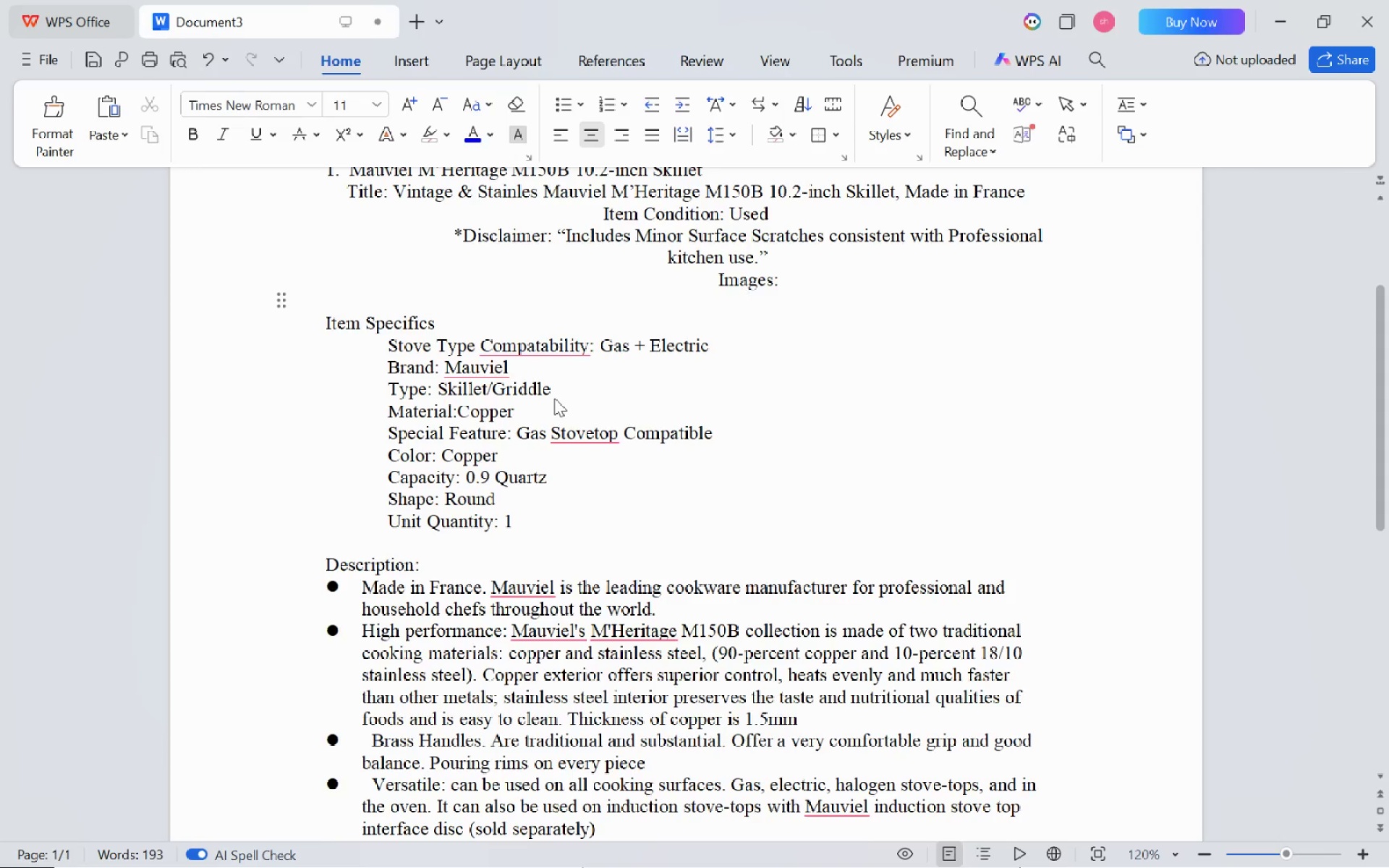 
key(Meta+MetaLeft)
 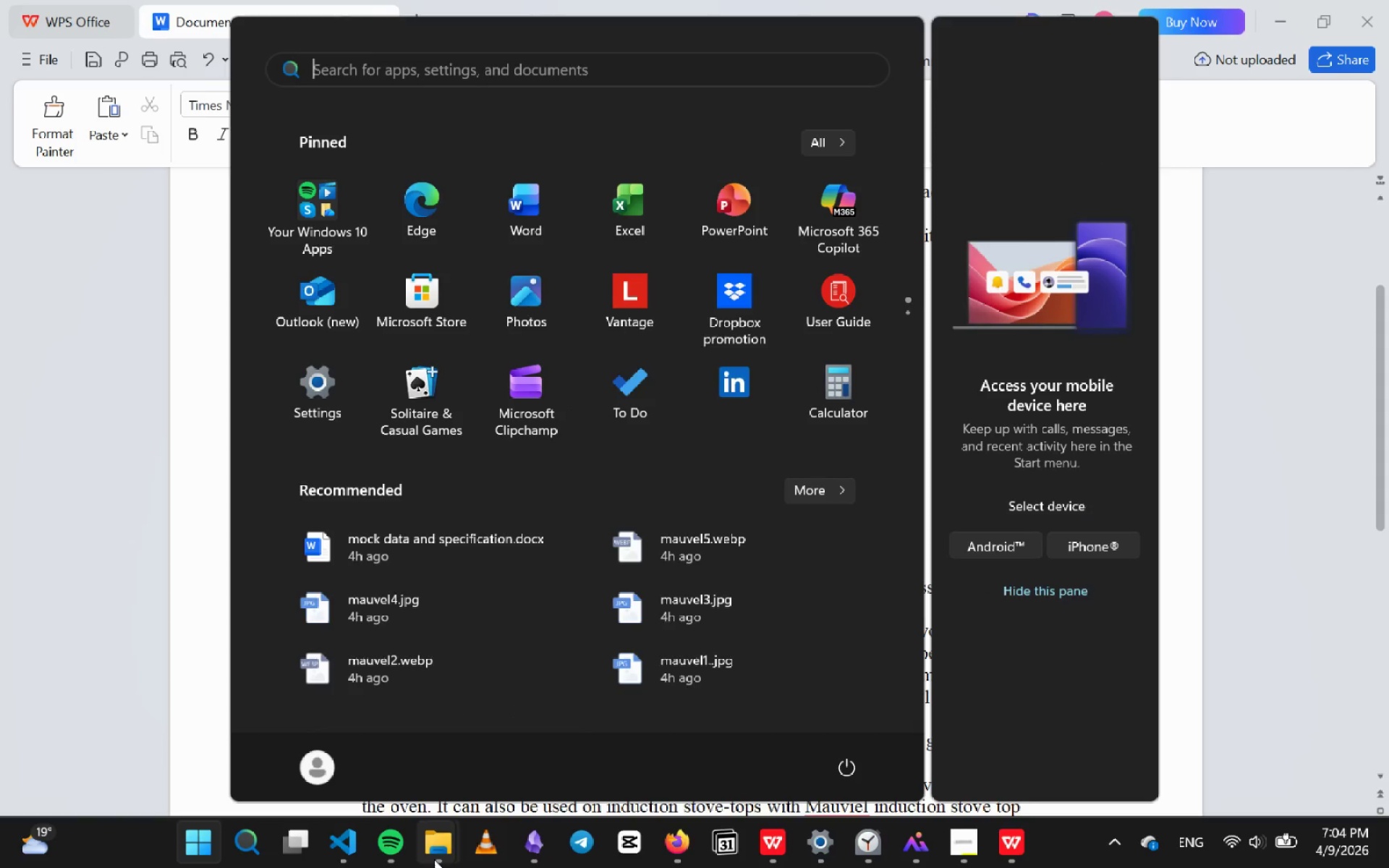 
left_click([432, 864])
 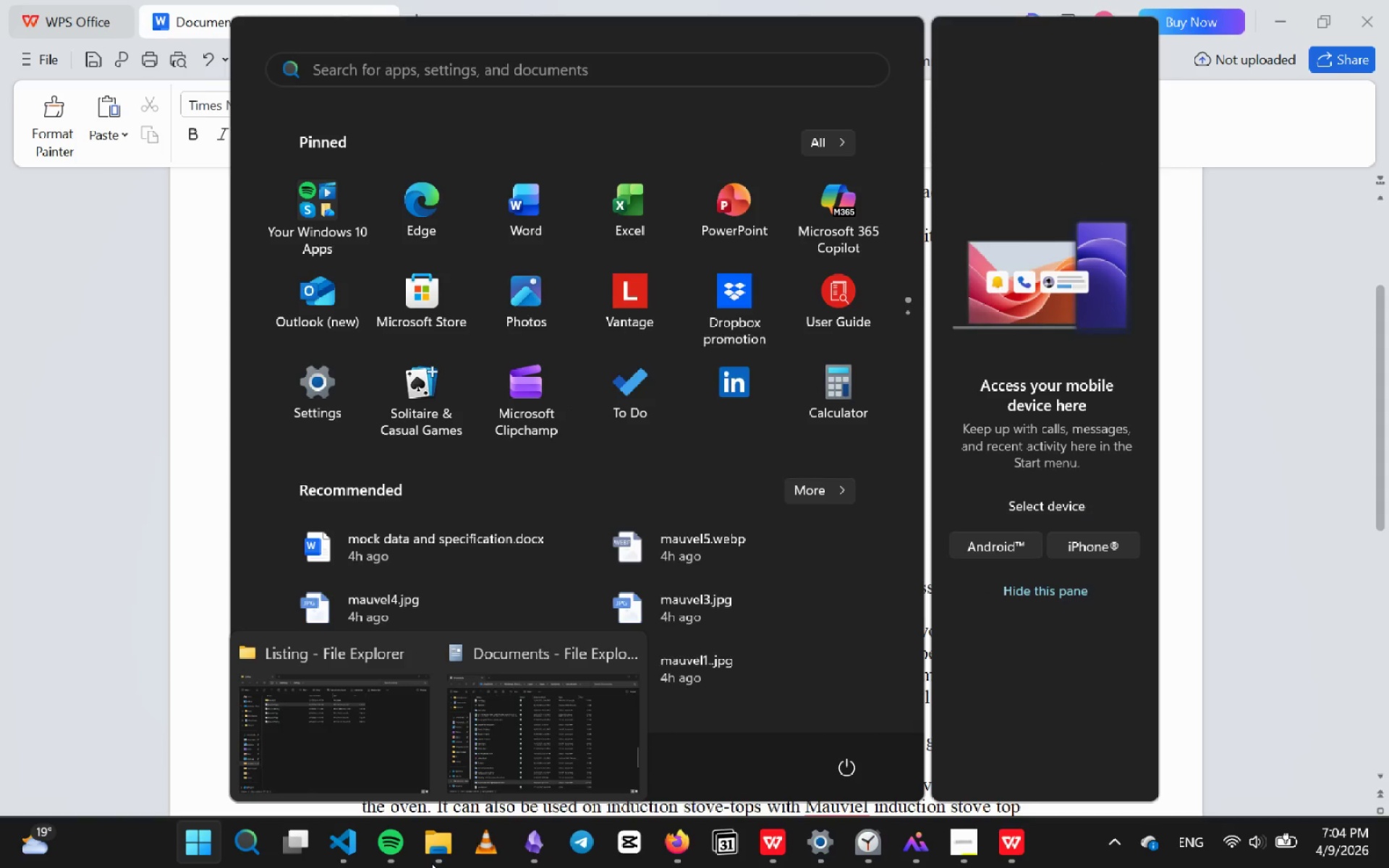 
left_click([381, 765])
 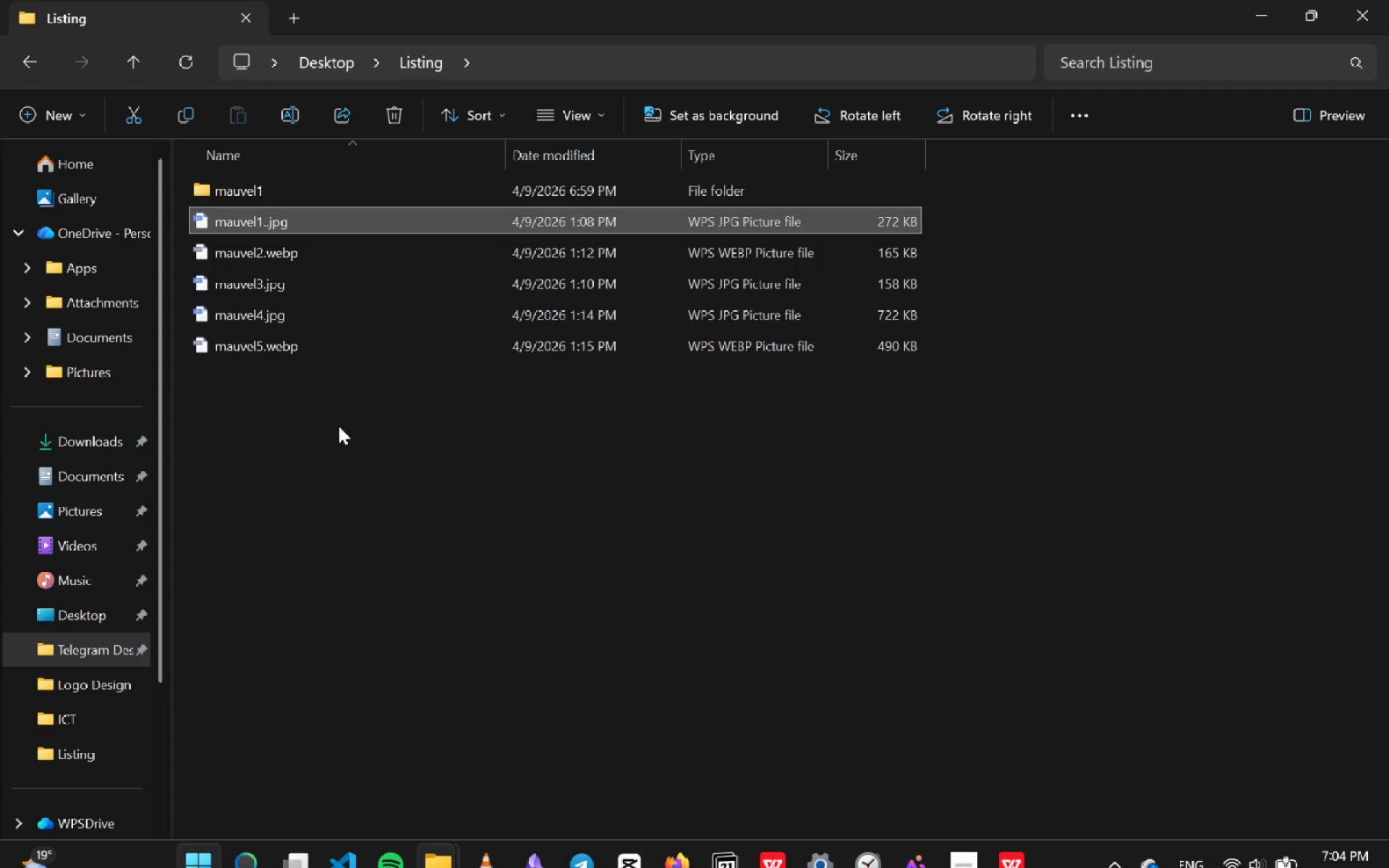 
double_click([279, 182])
 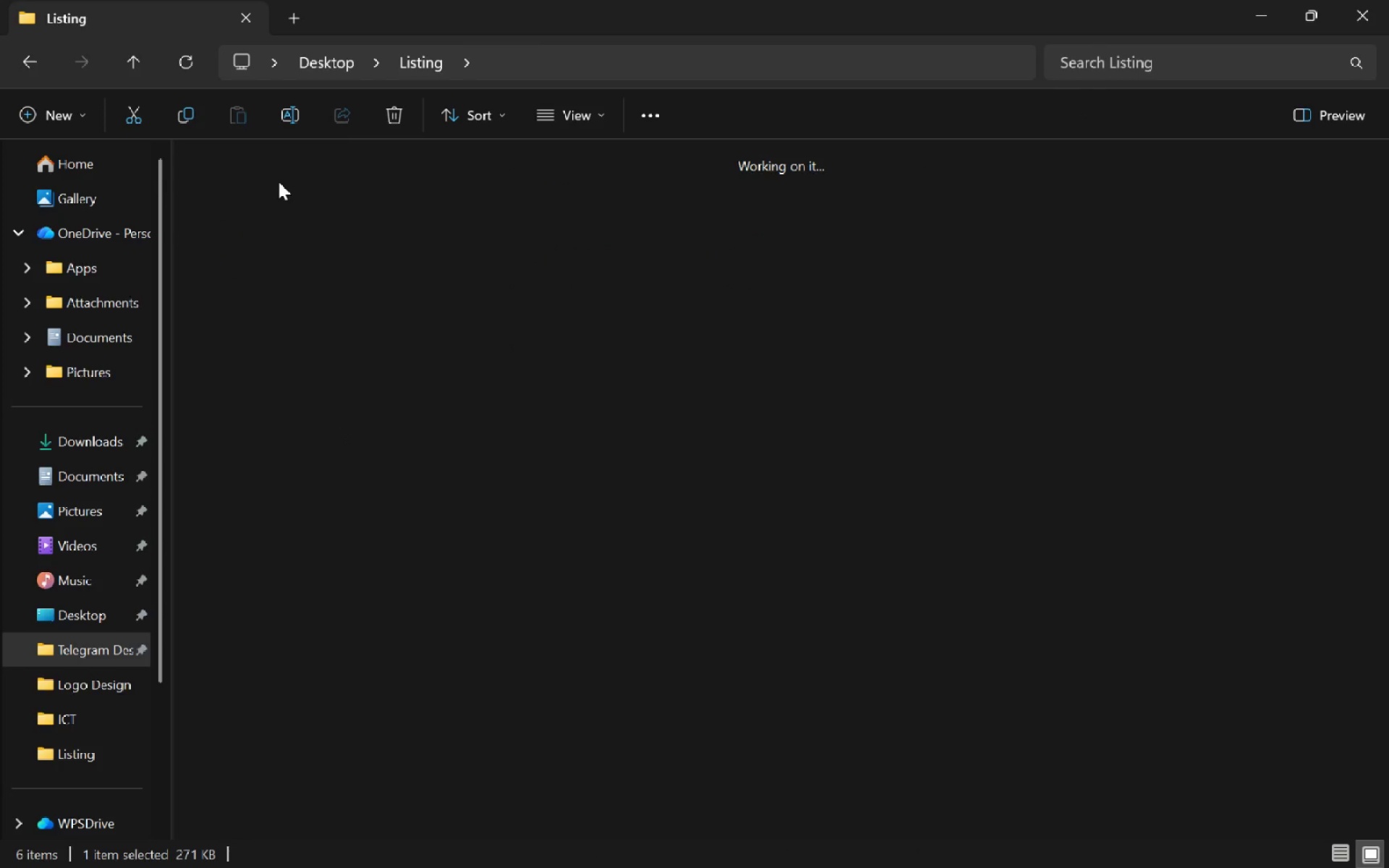 
left_click([278, 229])
 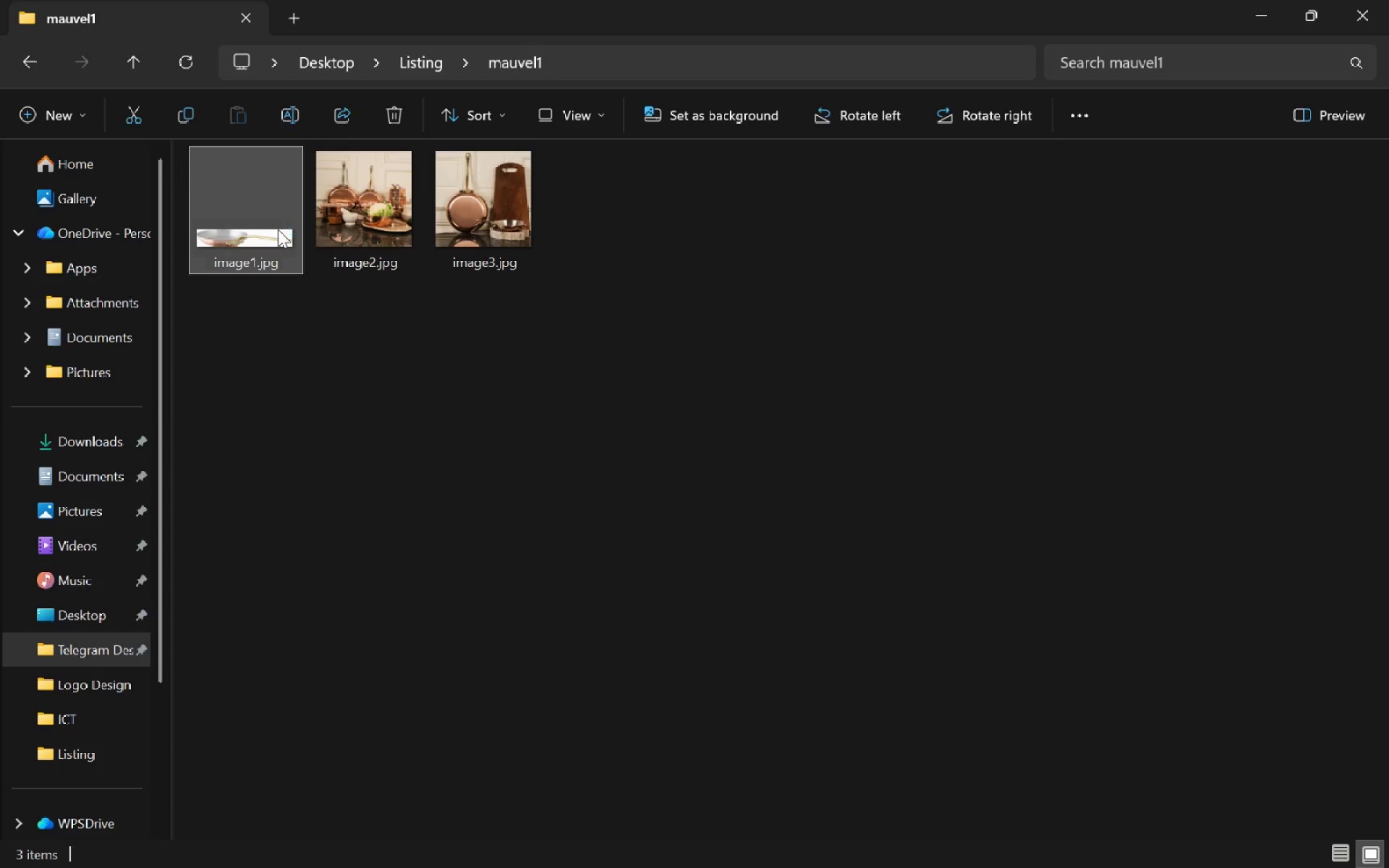 
hold_key(key=ShiftLeft, duration=0.64)
left_click([488, 208])
 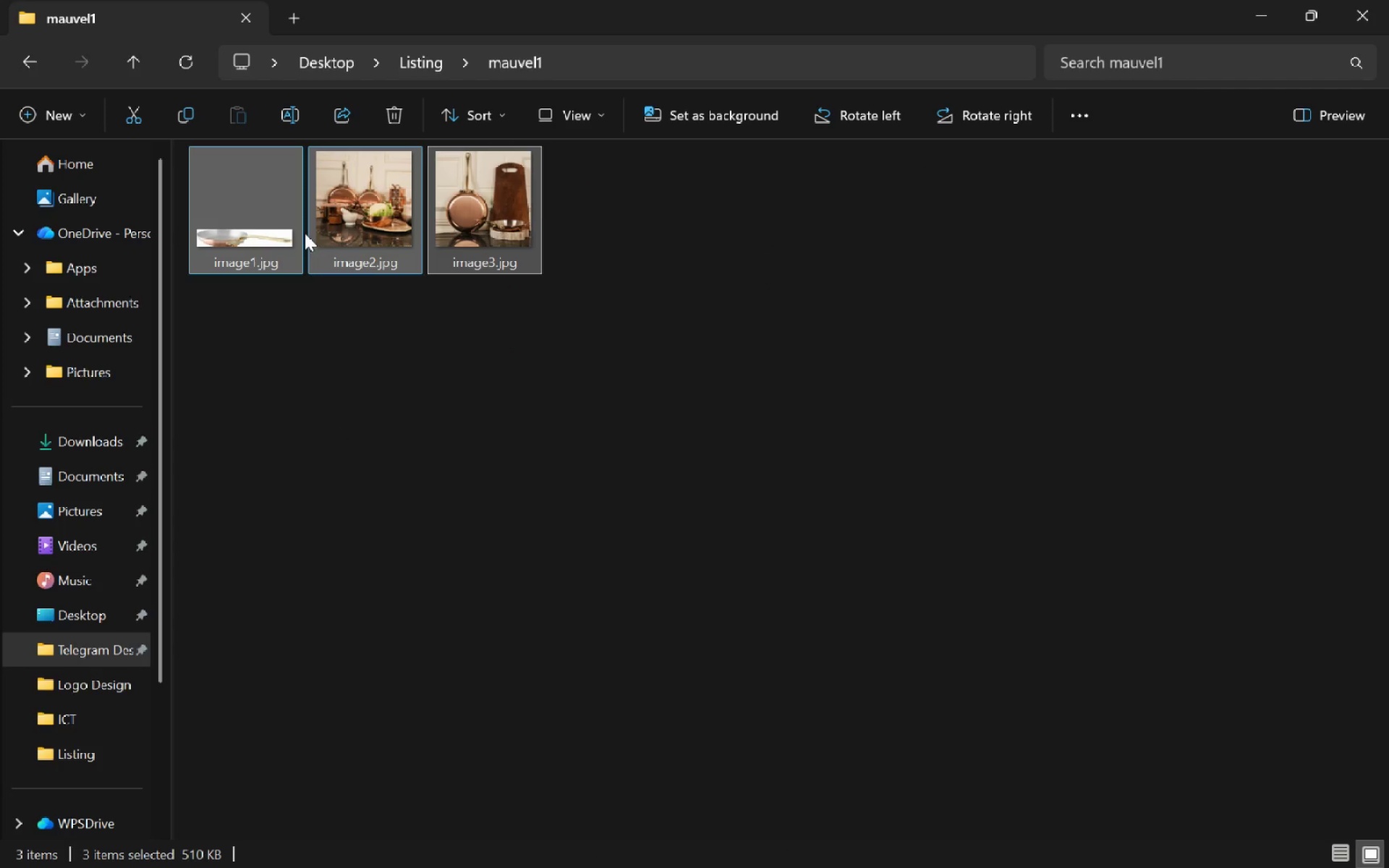 
left_click_drag(start_coordinate=[305, 232], to_coordinate=[647, 361])
 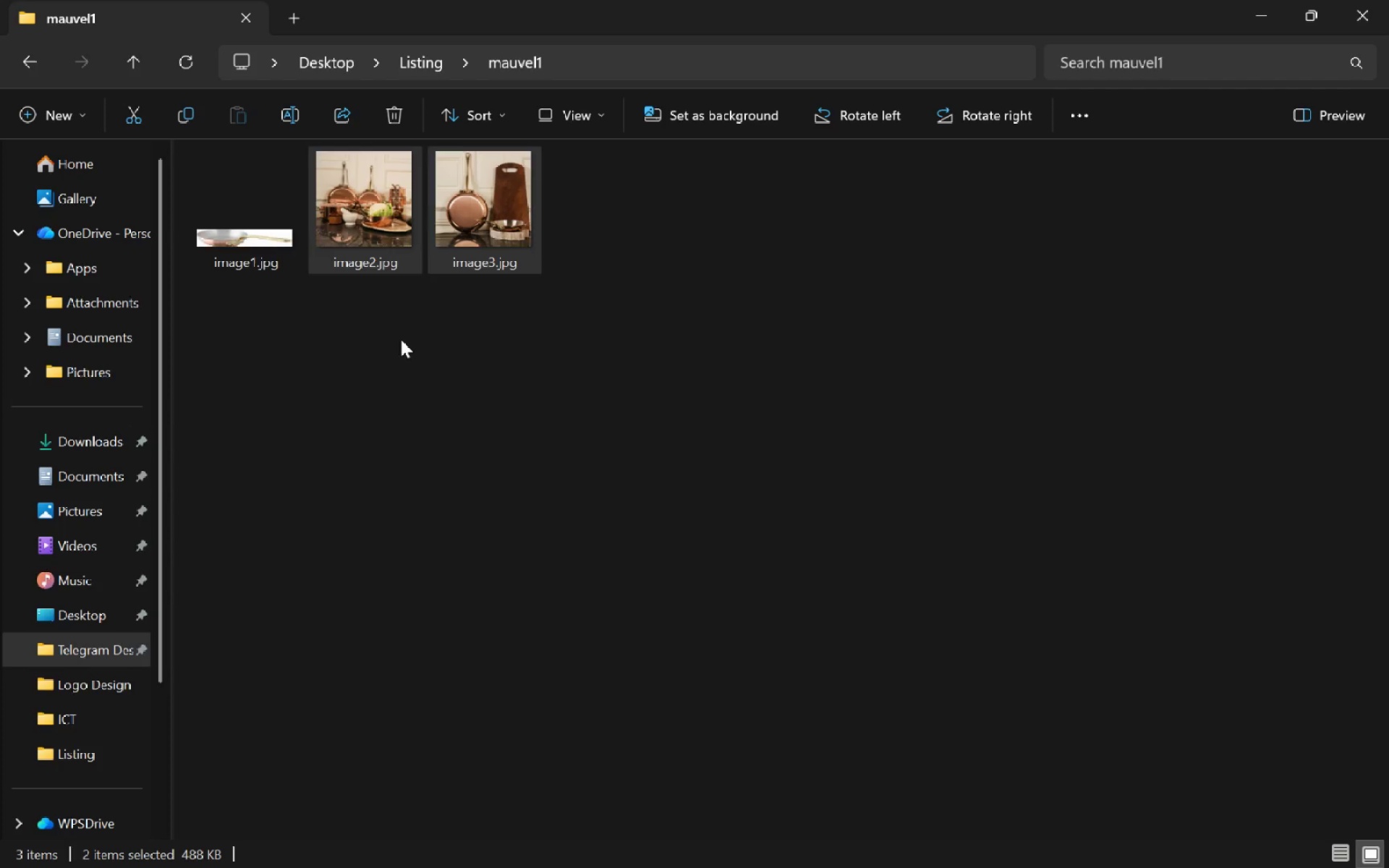 
key(Alt+Tab)
 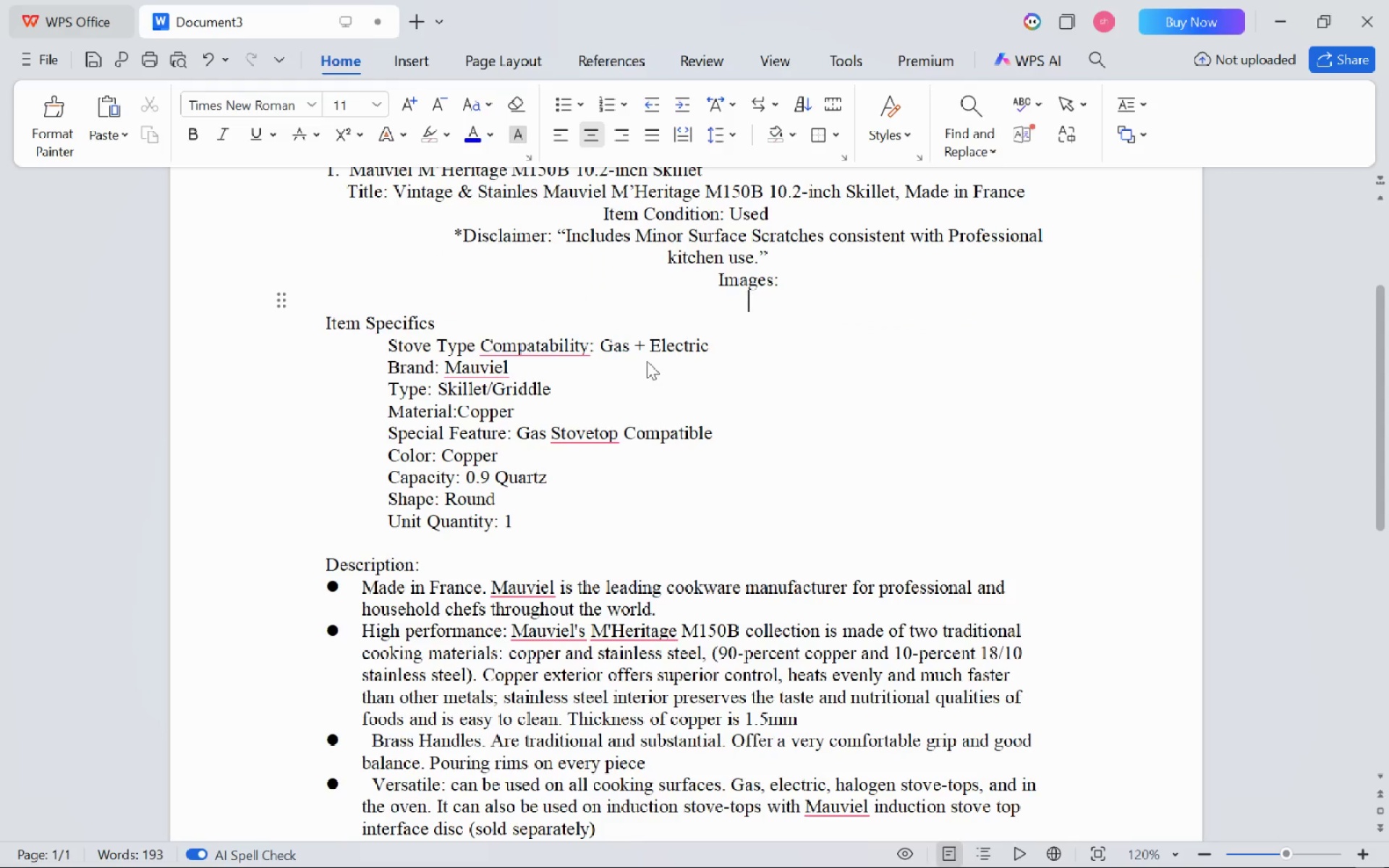 
key(Alt+AltLeft)
 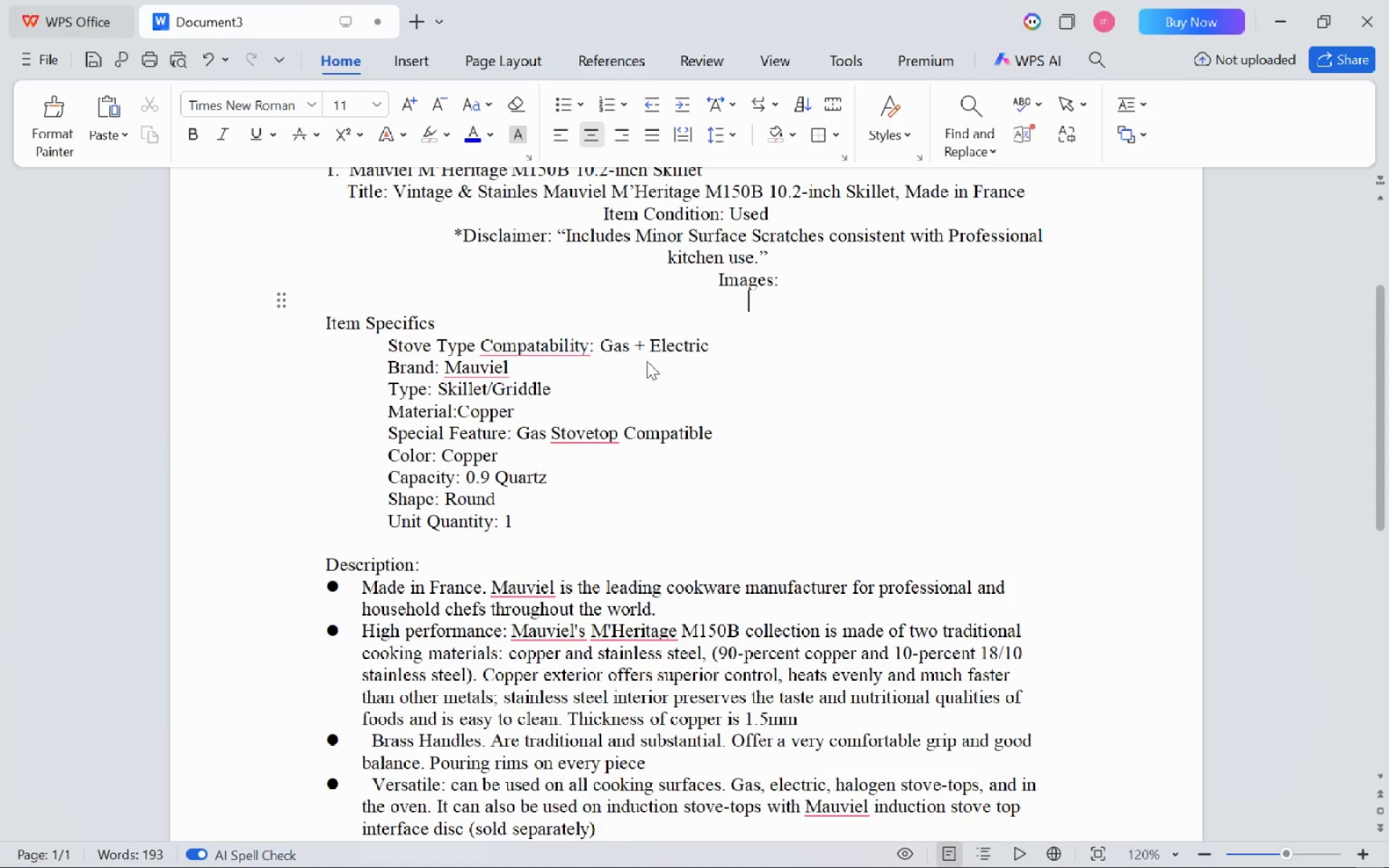 
key(Alt+Tab)
 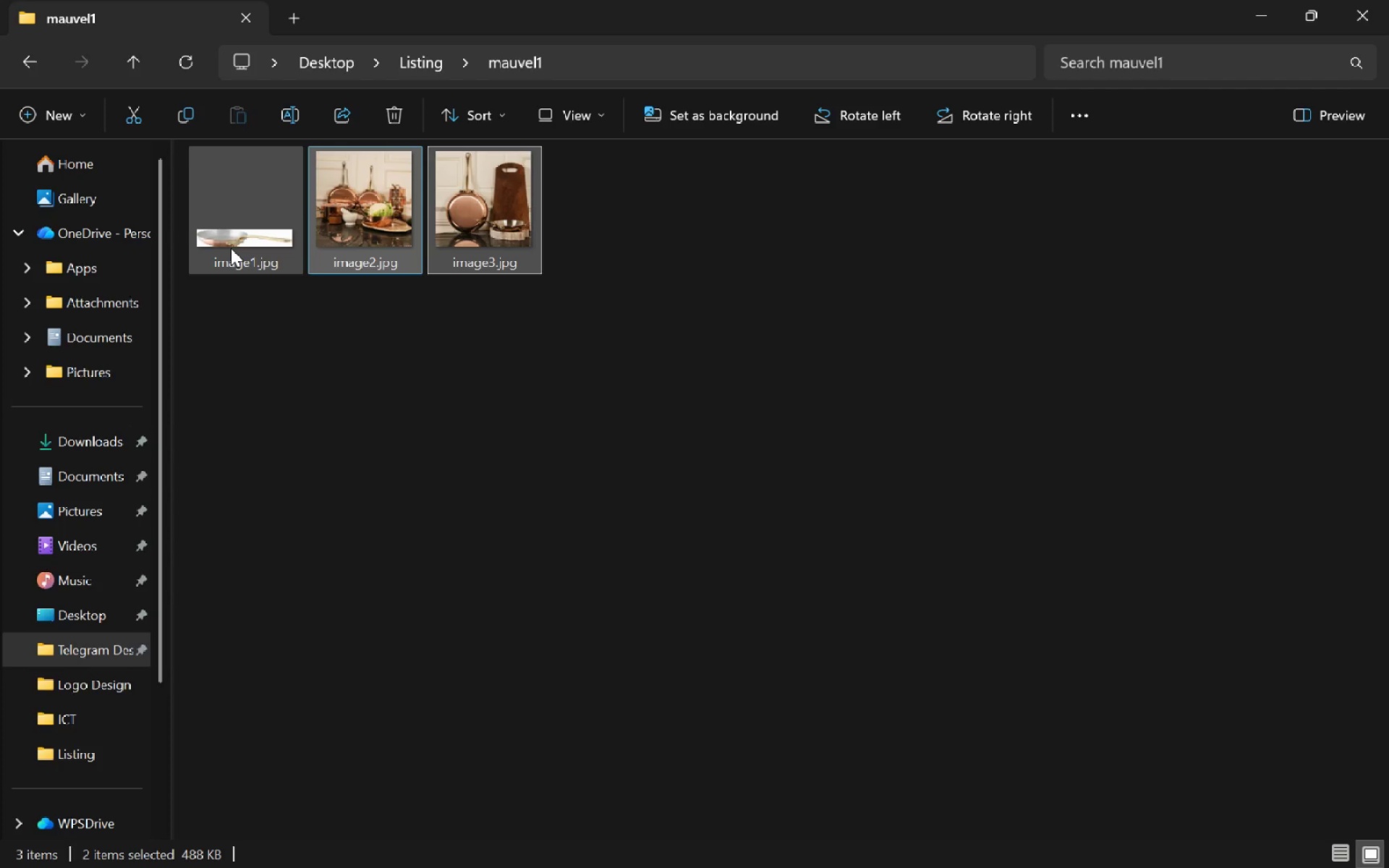 
left_click([231, 248])
 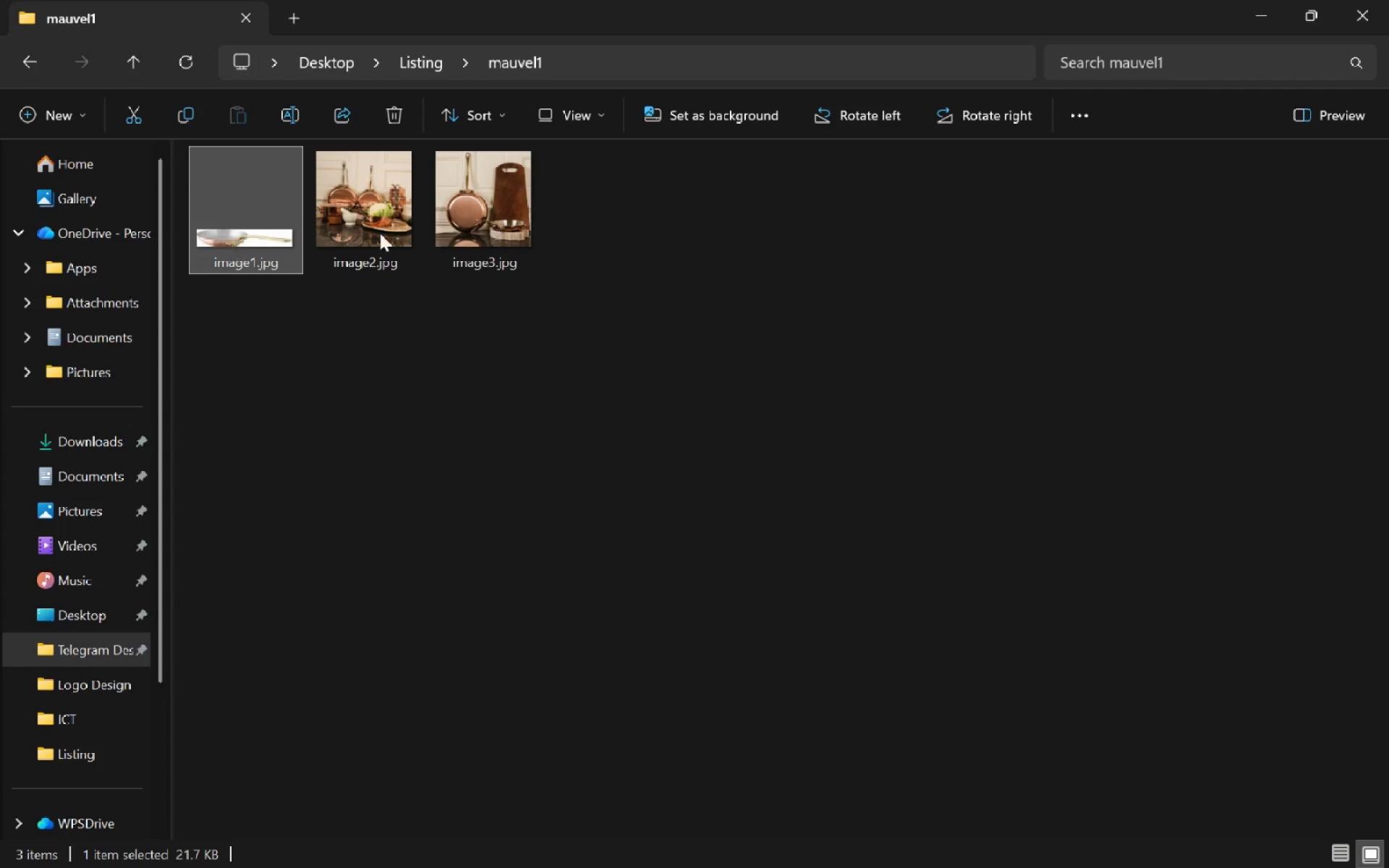 
hold_key(key=ShiftLeft, duration=0.56)
left_click([449, 211])
 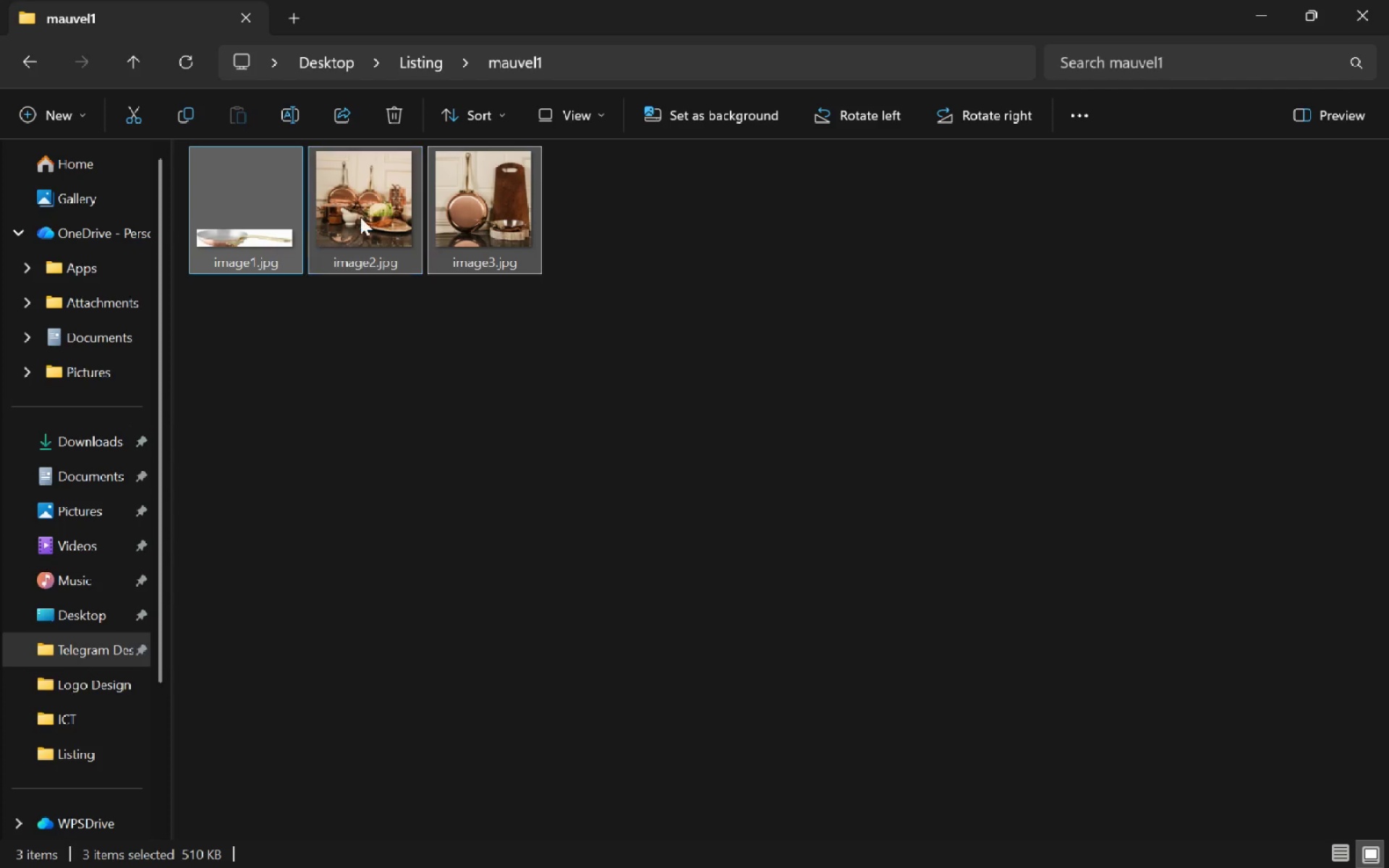 
left_click_drag(start_coordinate=[360, 216], to_coordinate=[687, 303])
 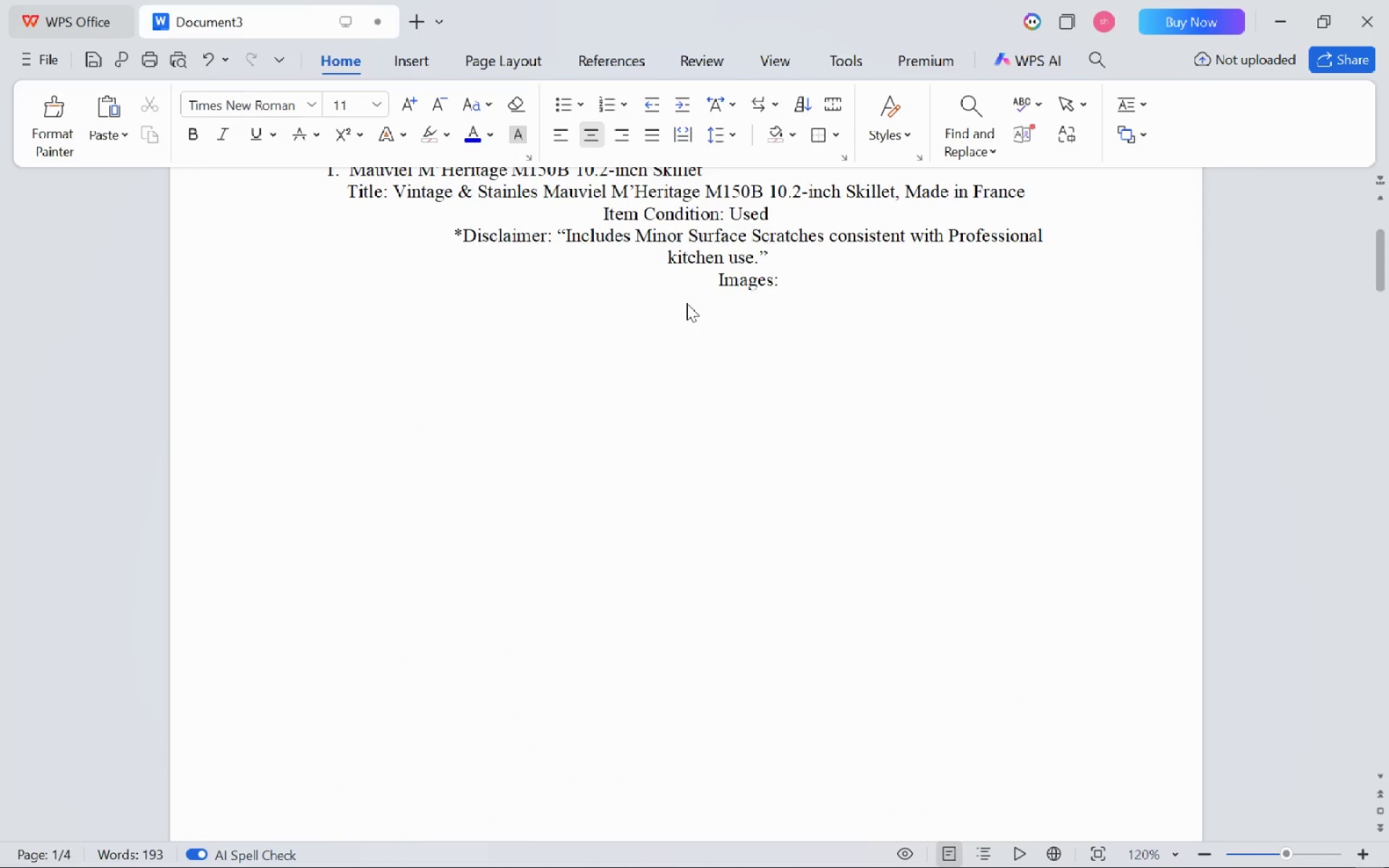 
key(Alt+Tab)
 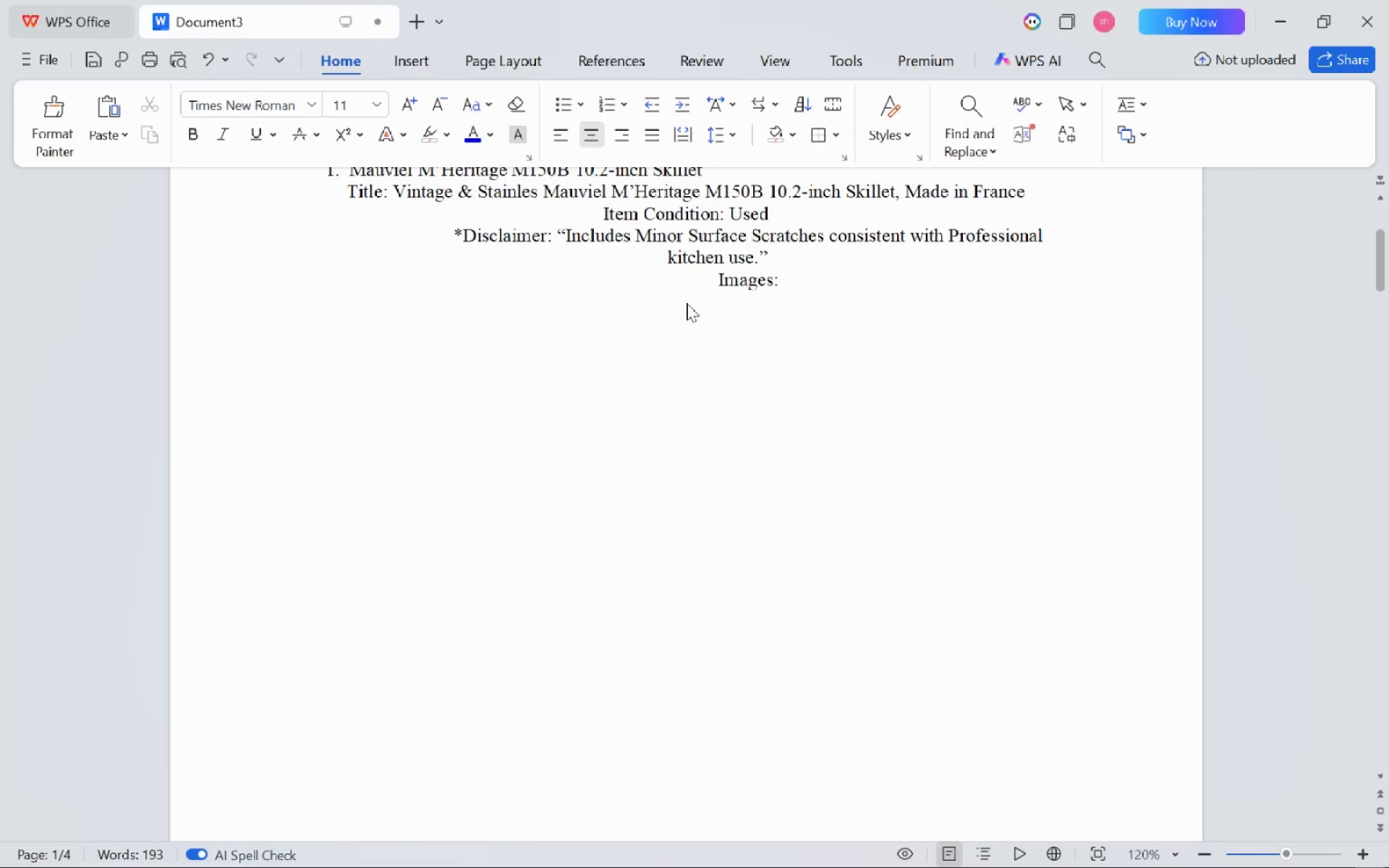 
key(Control+ControlLeft)
 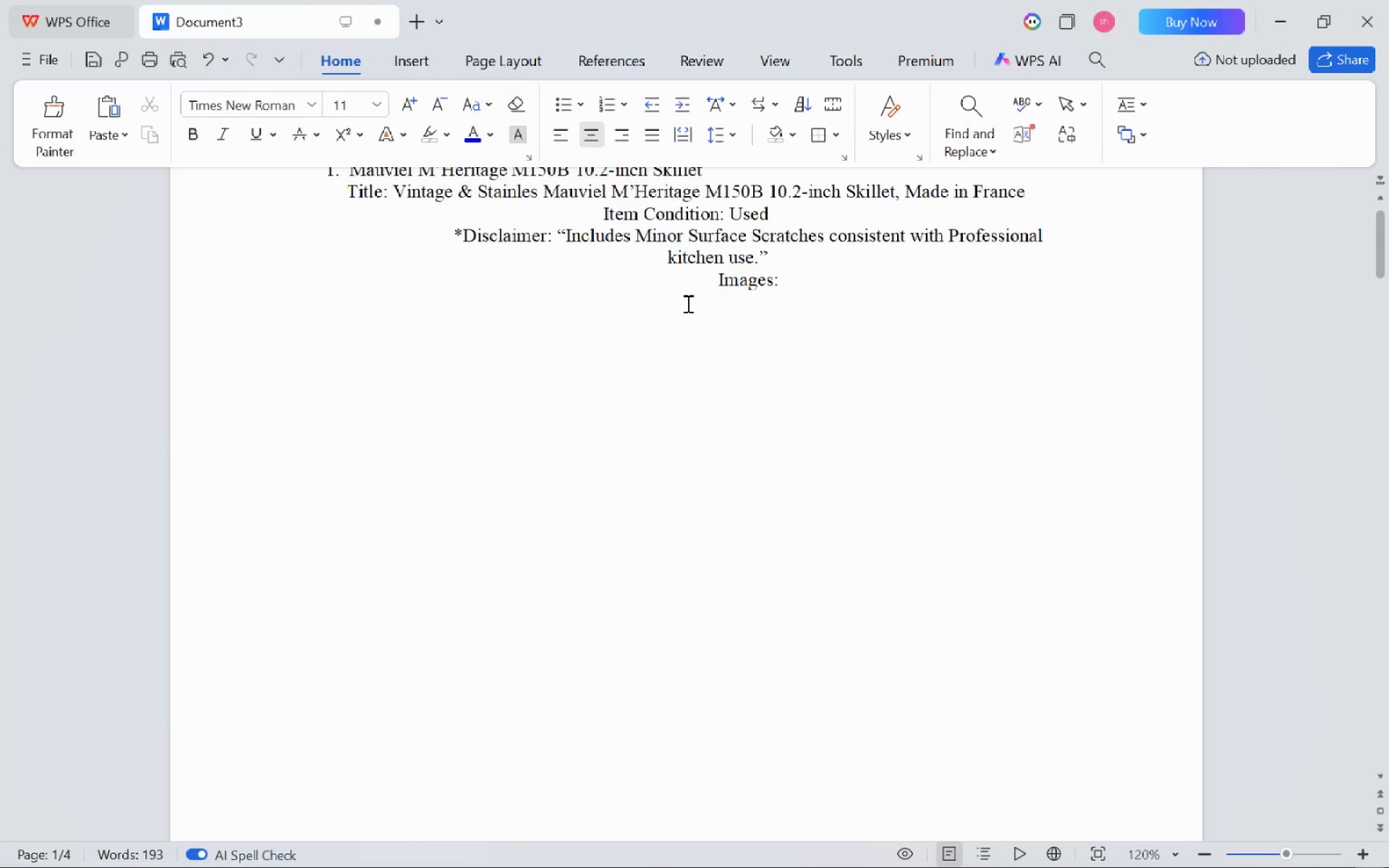 
left_click([687, 303])
 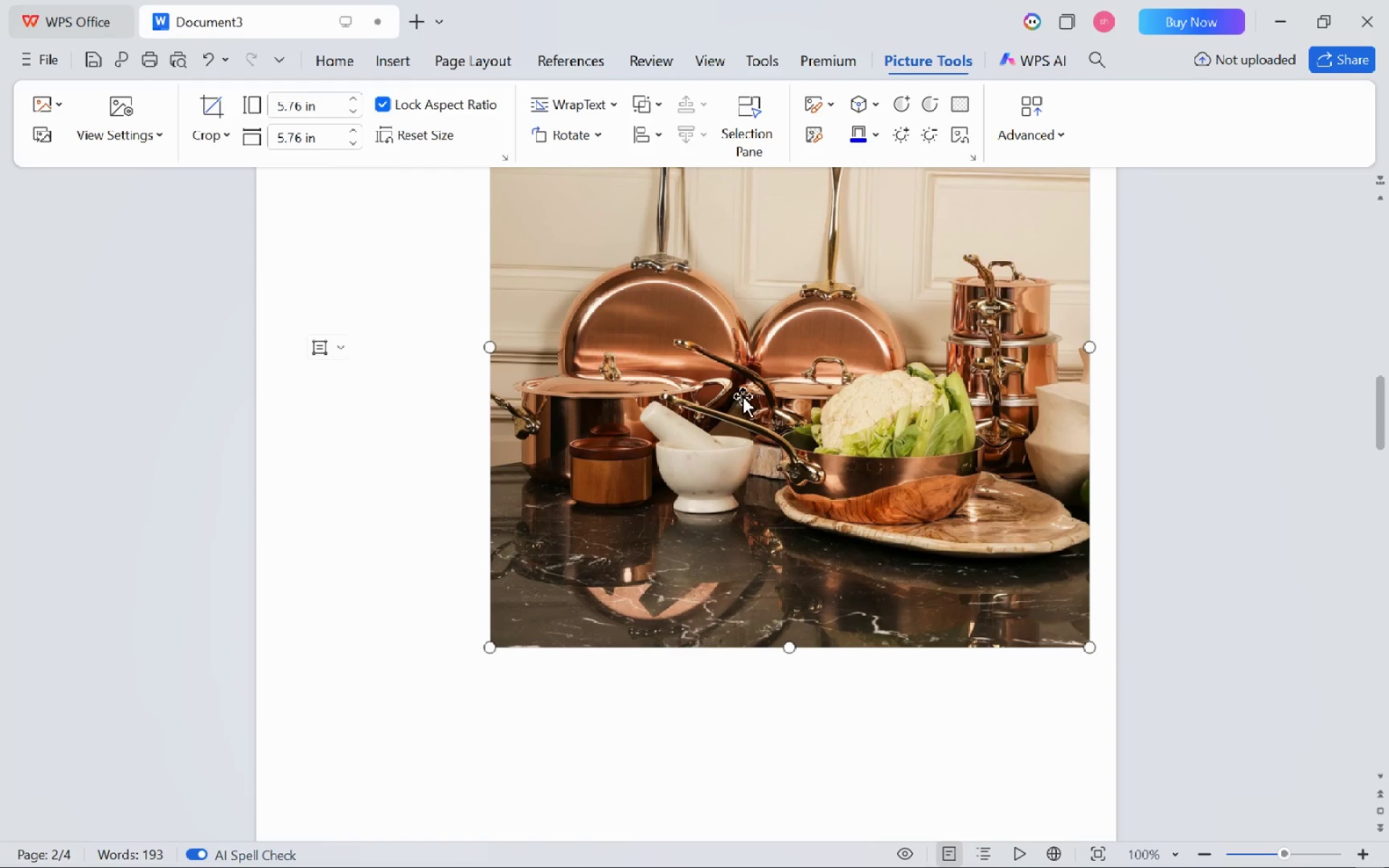 
scroll: coordinate [687, 303], scroll_direction: down, amount: 23.0
 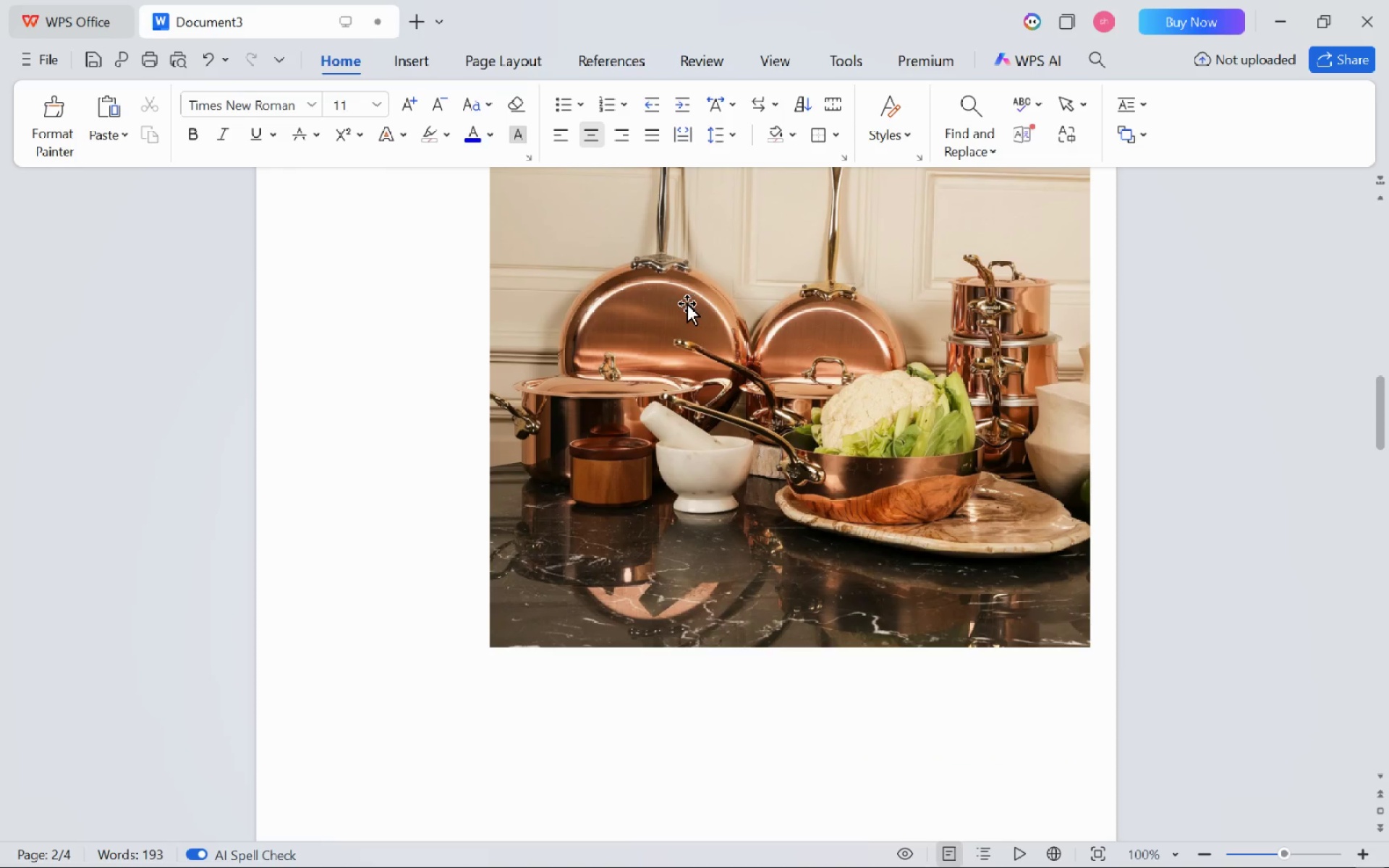 
hold_key(key=ShiftLeft, duration=1.53)
left_click_drag(start_coordinate=[1087, 643], to_coordinate=[748, 265])
 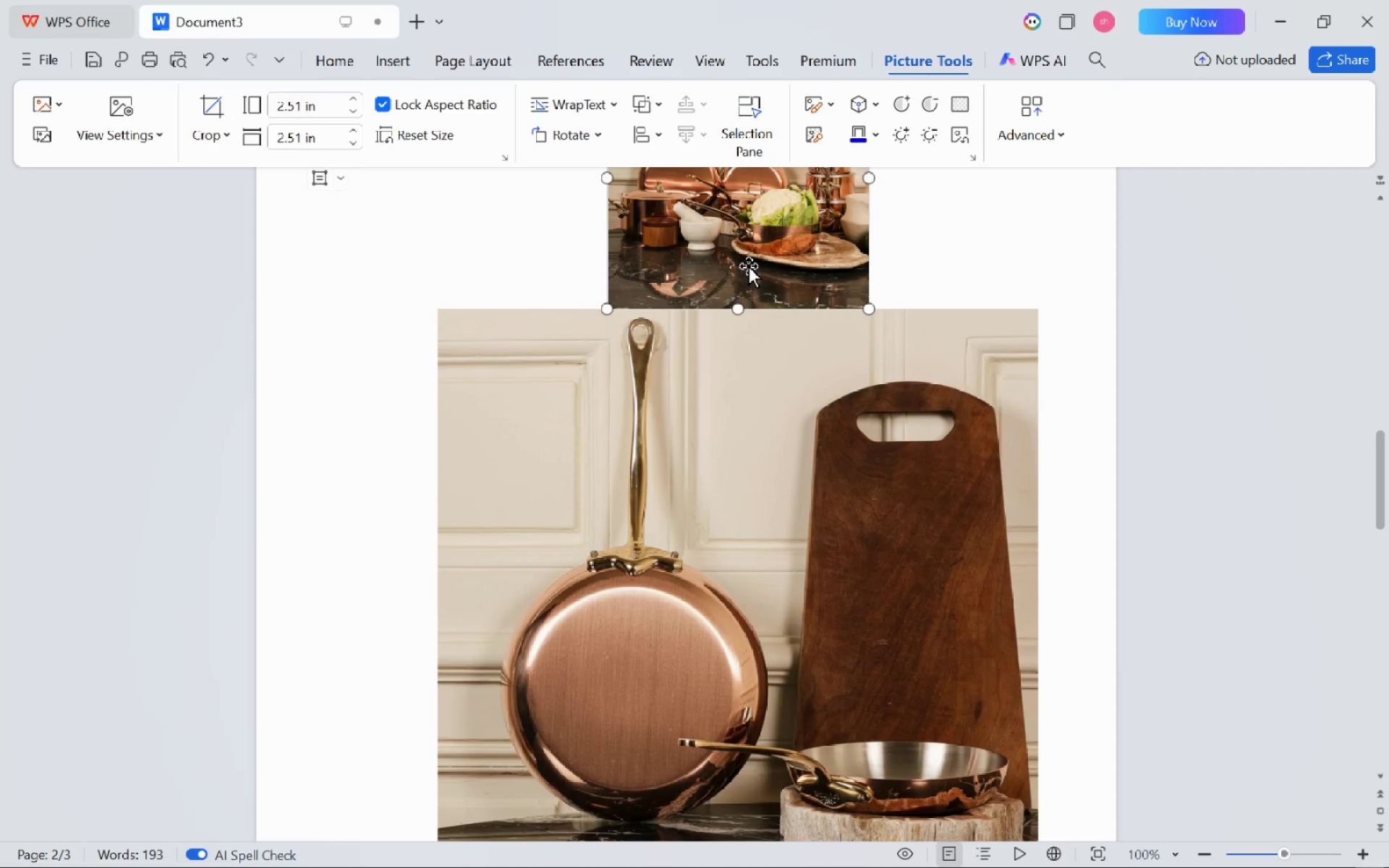 
key(Control+ControlLeft)
 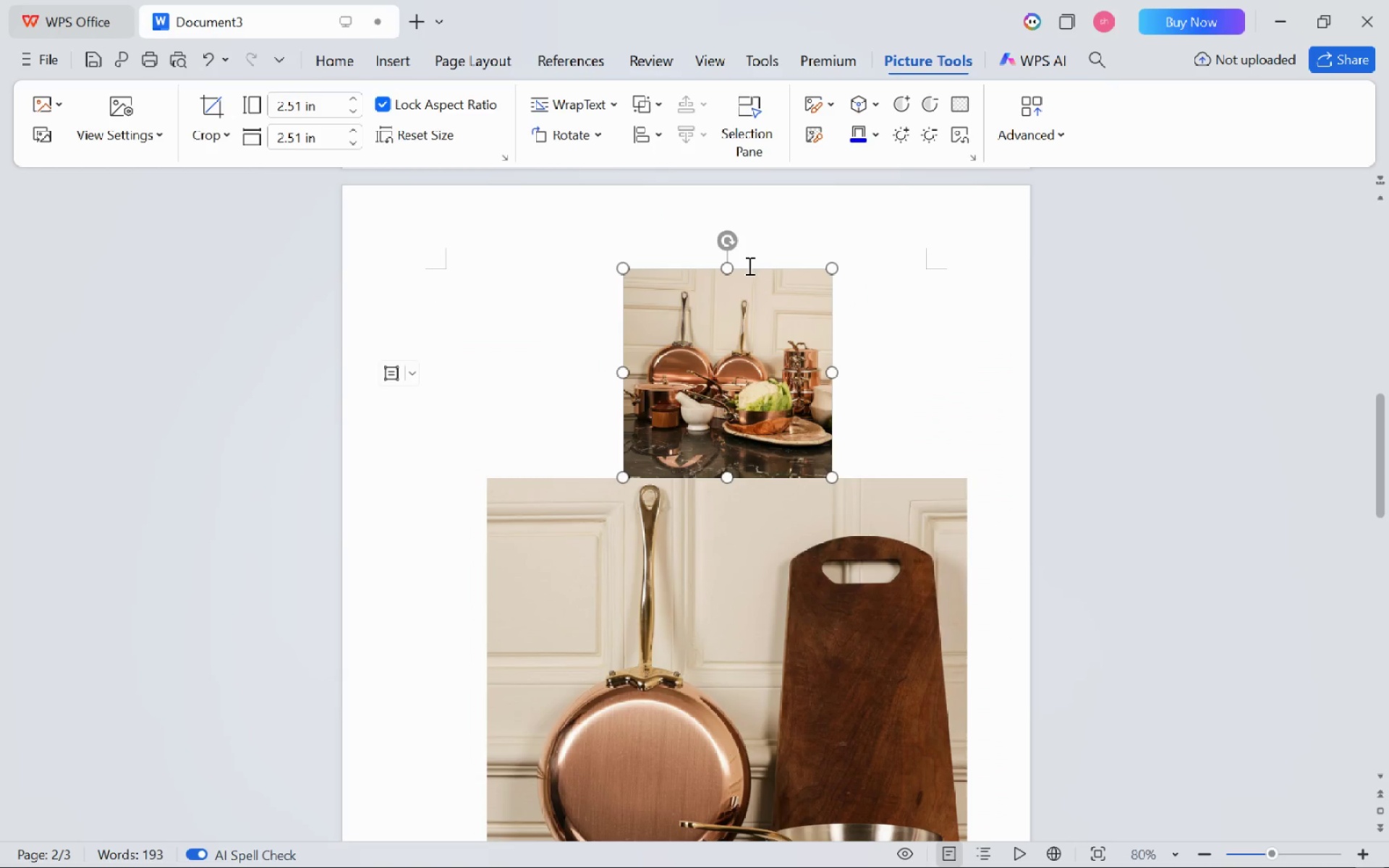 
scroll: coordinate [748, 265], scroll_direction: down, amount: 2.0
 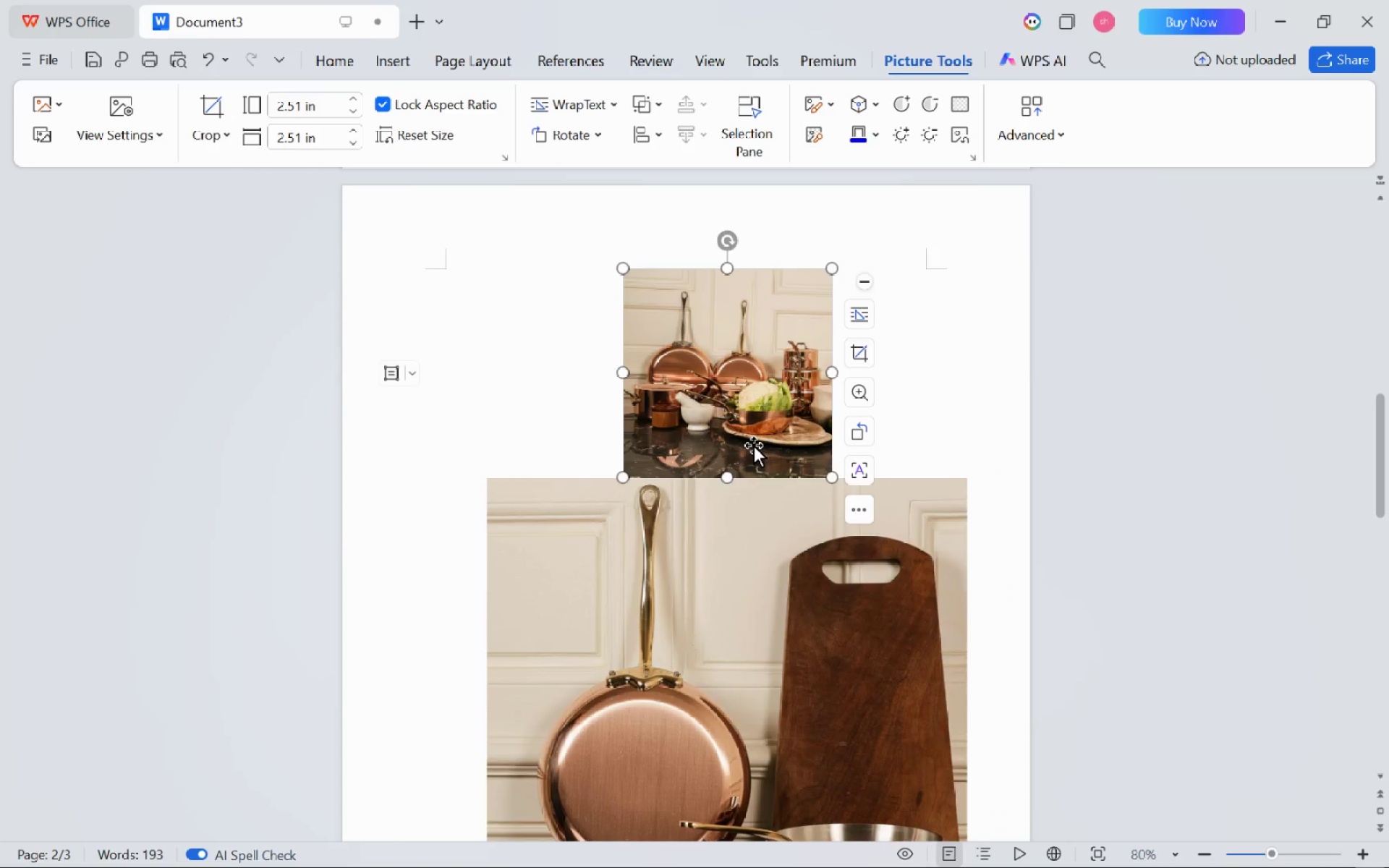 
scroll: coordinate [753, 445], scroll_direction: up, amount: 6.0
 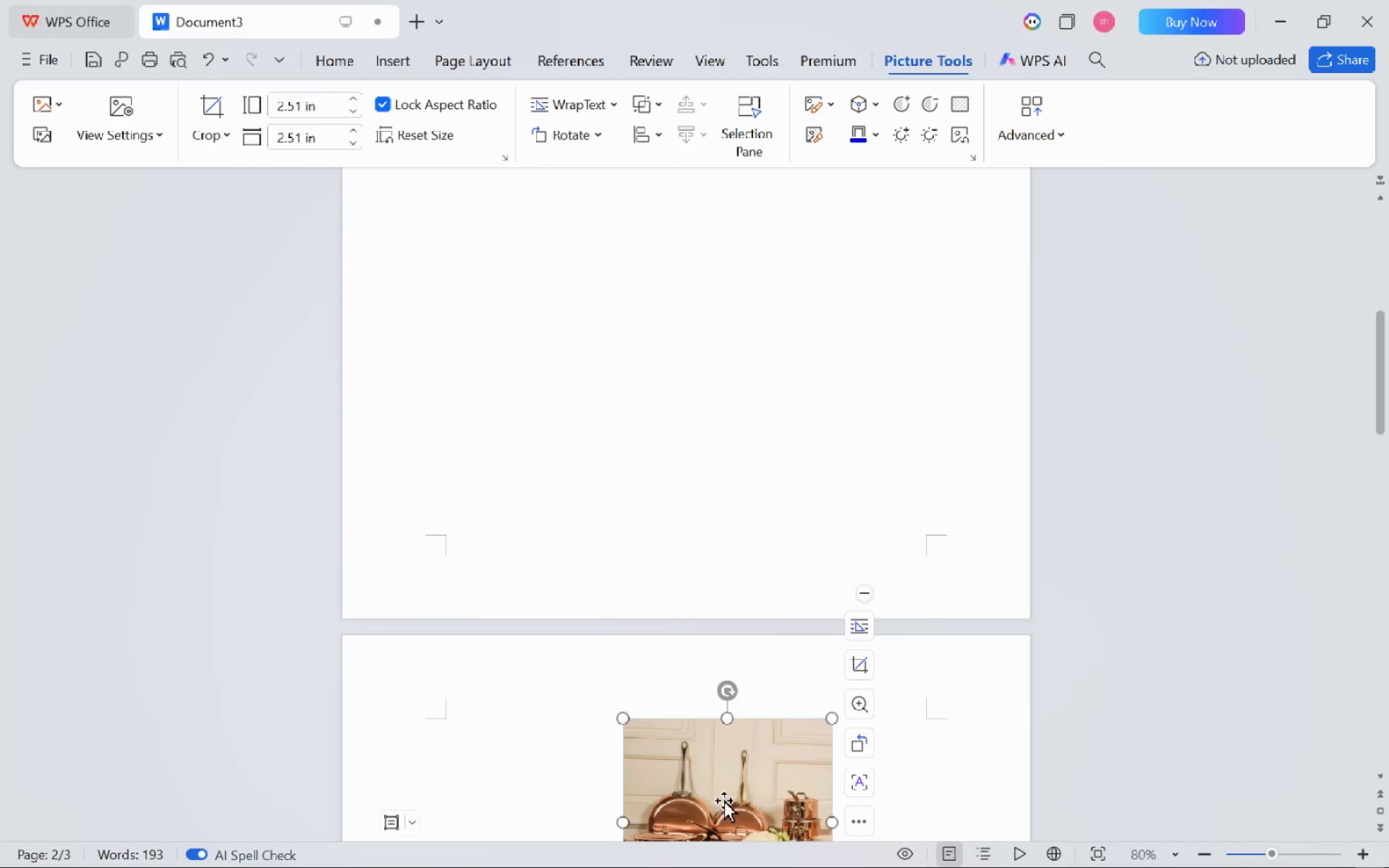 
left_click_drag(start_coordinate=[718, 787], to_coordinate=[487, 216])
 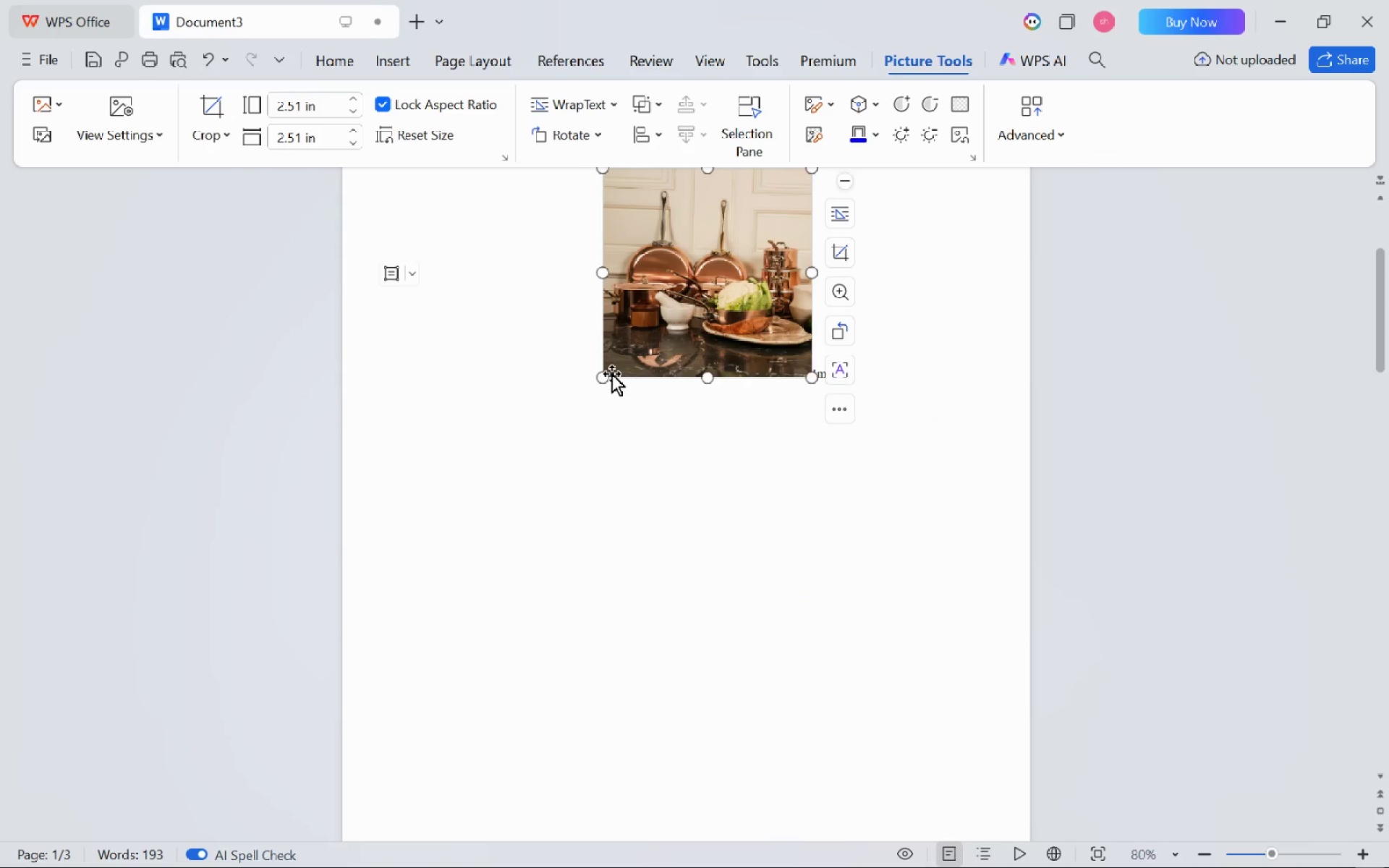 
scroll: coordinate [611, 373], scroll_direction: up, amount: 2.0
 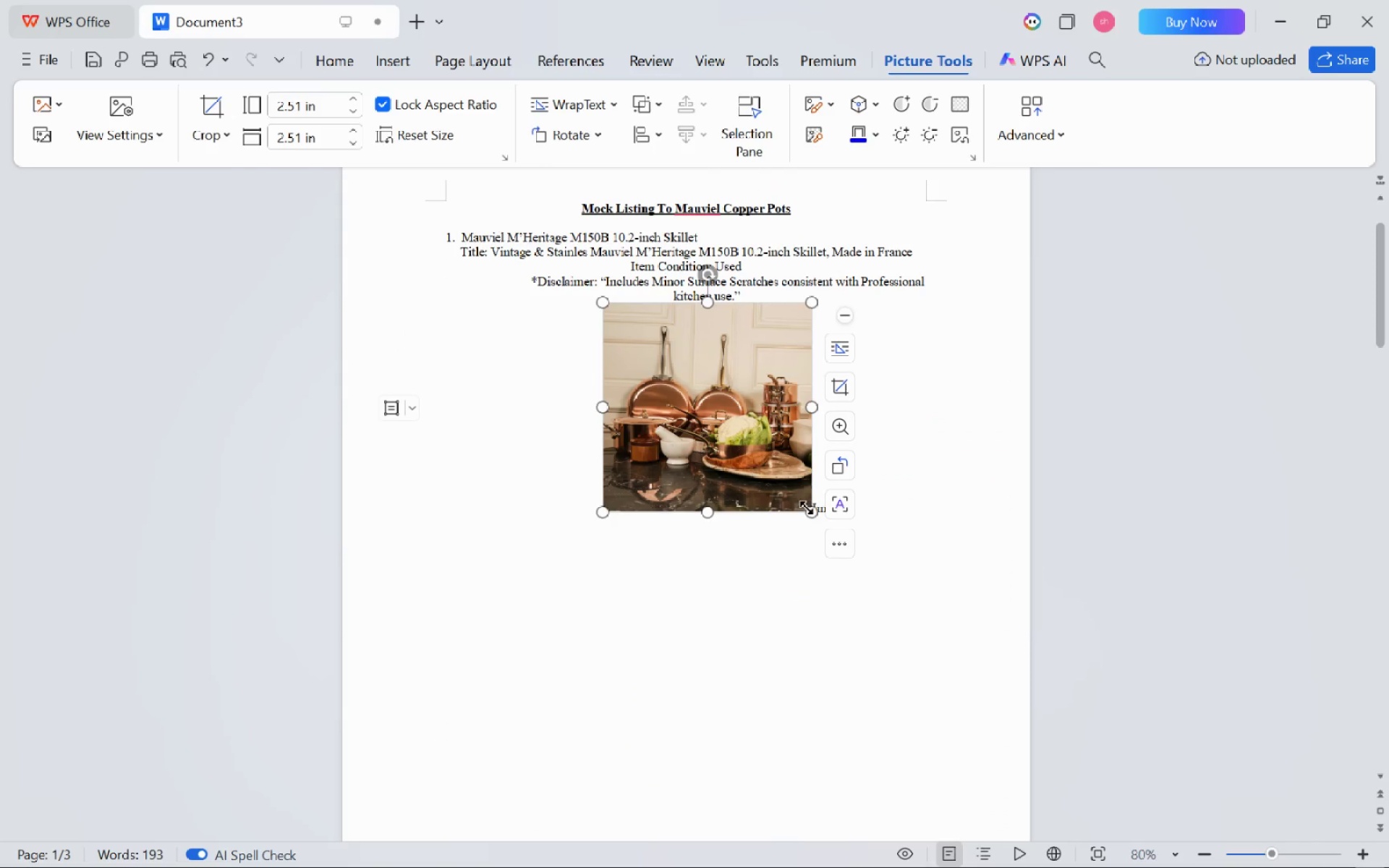 
left_click_drag(start_coordinate=[811, 511], to_coordinate=[722, 407])
 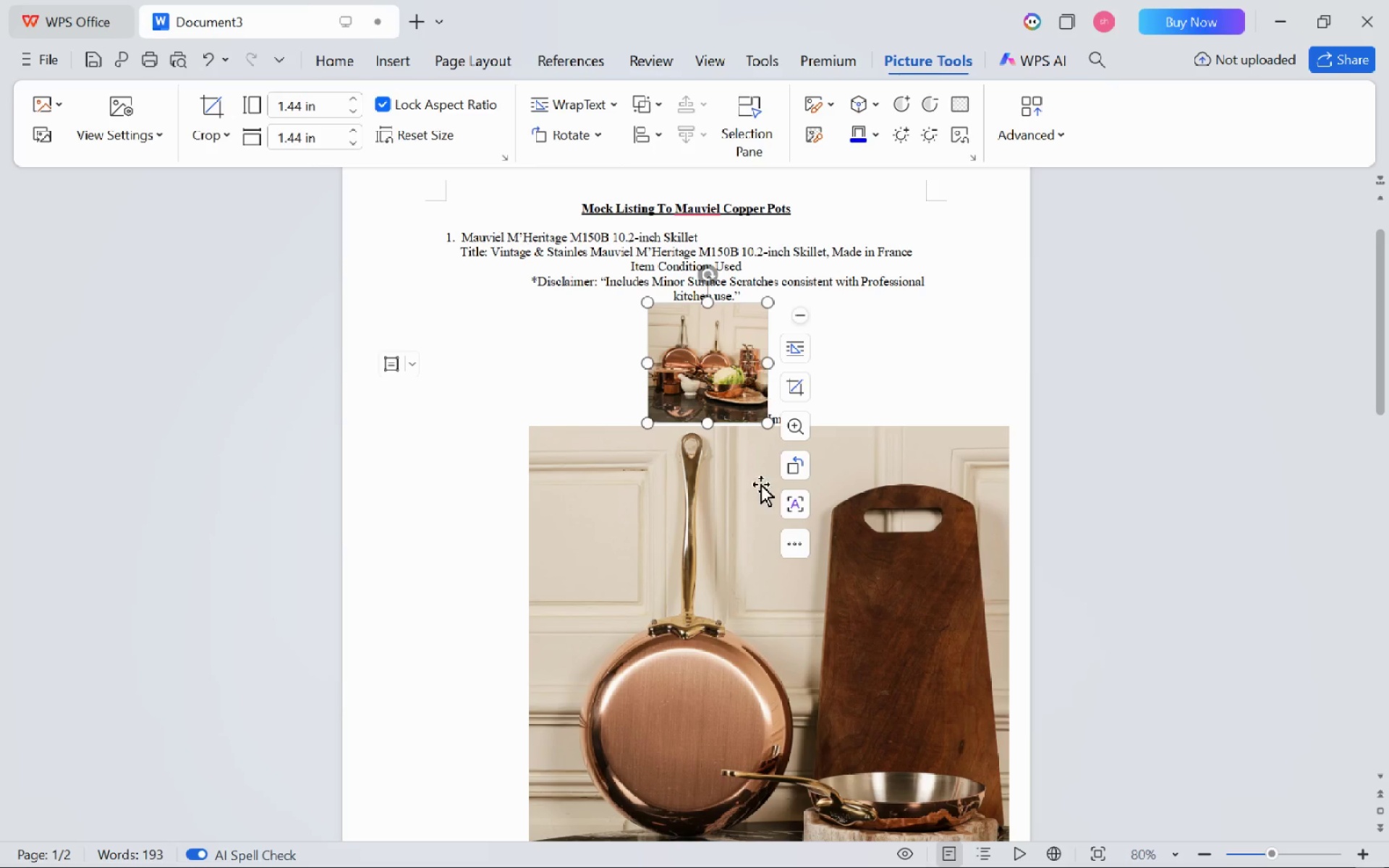 
left_click([705, 622])
 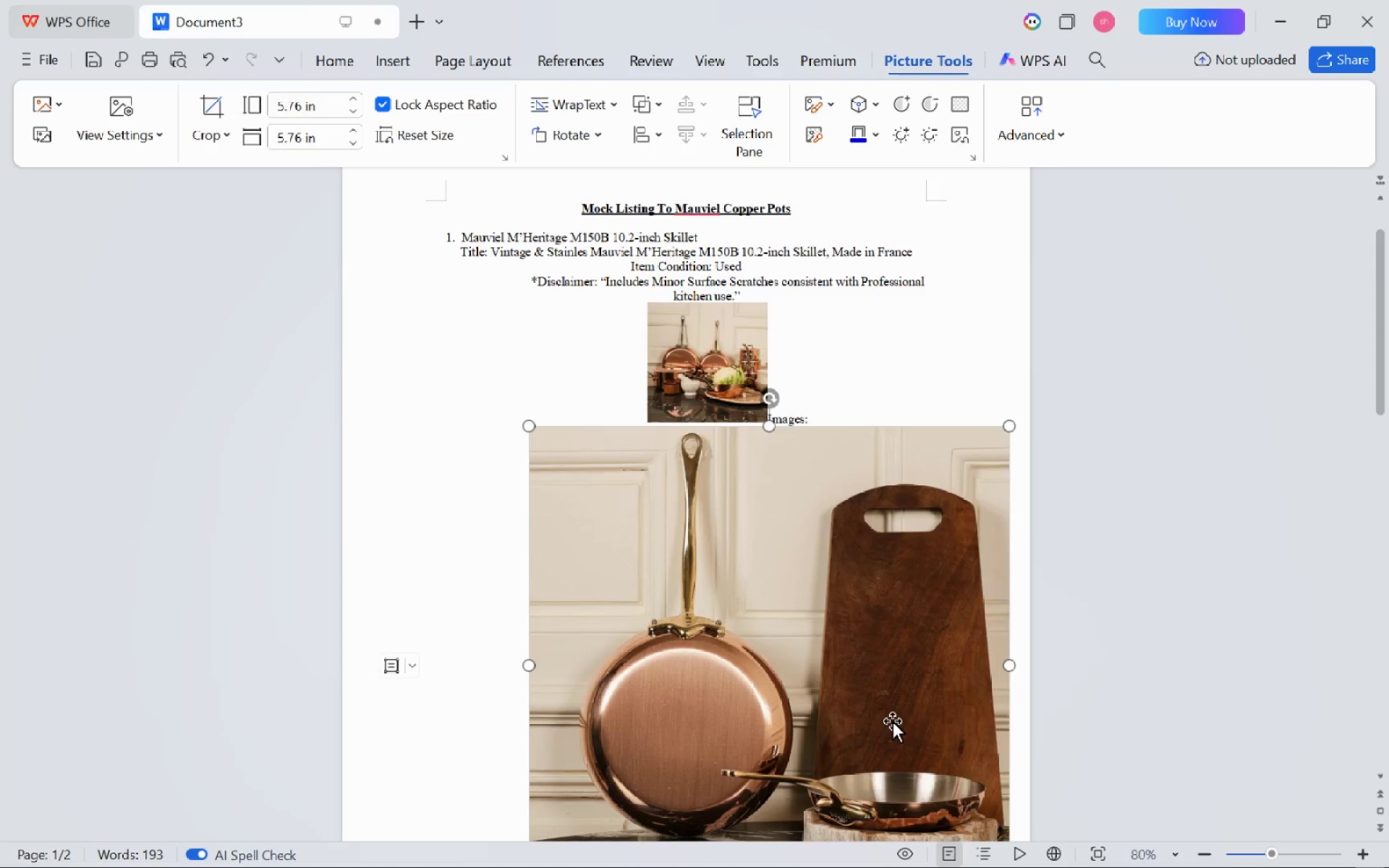 
scroll: coordinate [892, 720], scroll_direction: down, amount: 4.0
 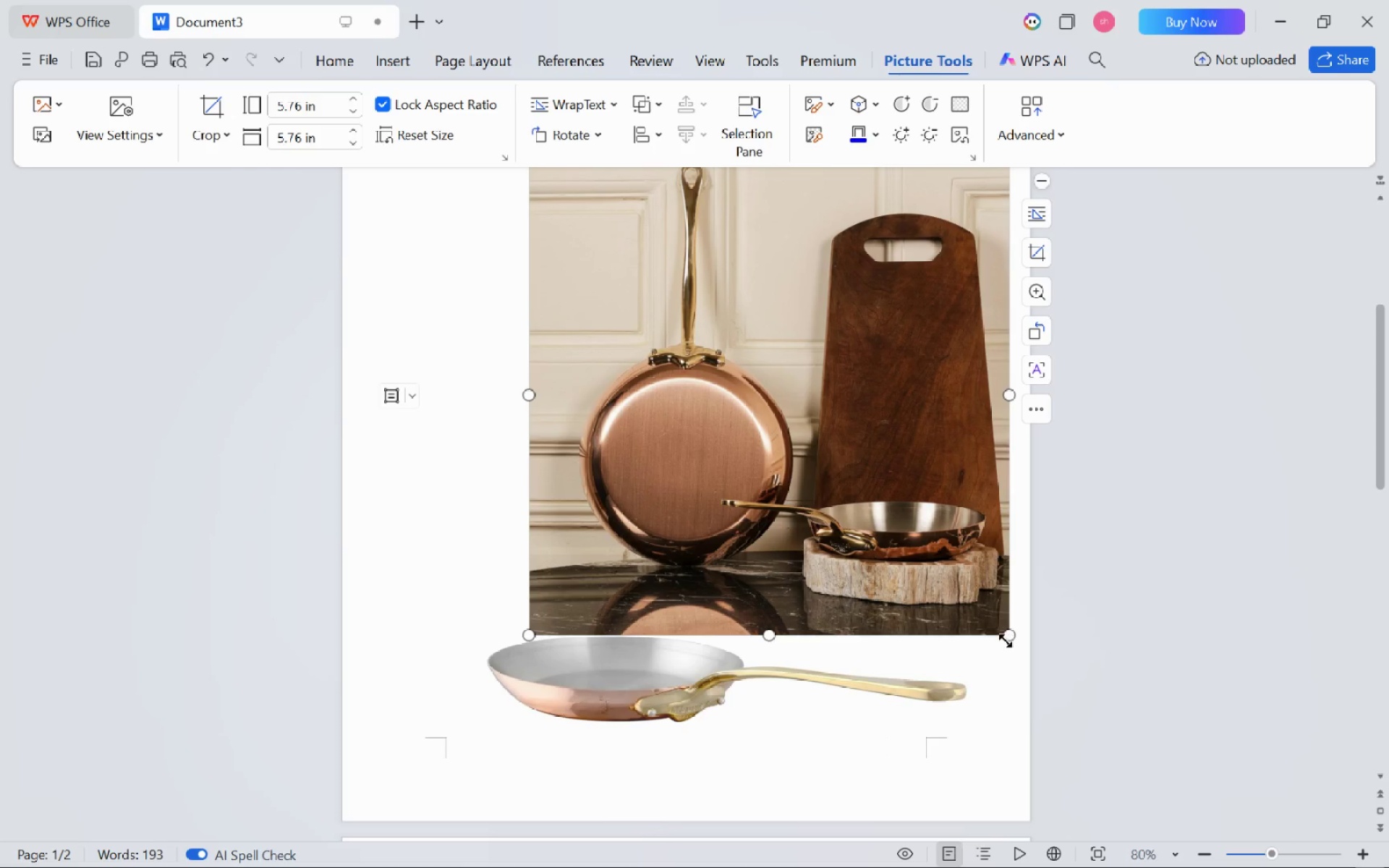 
left_click_drag(start_coordinate=[1006, 637], to_coordinate=[800, 388])
 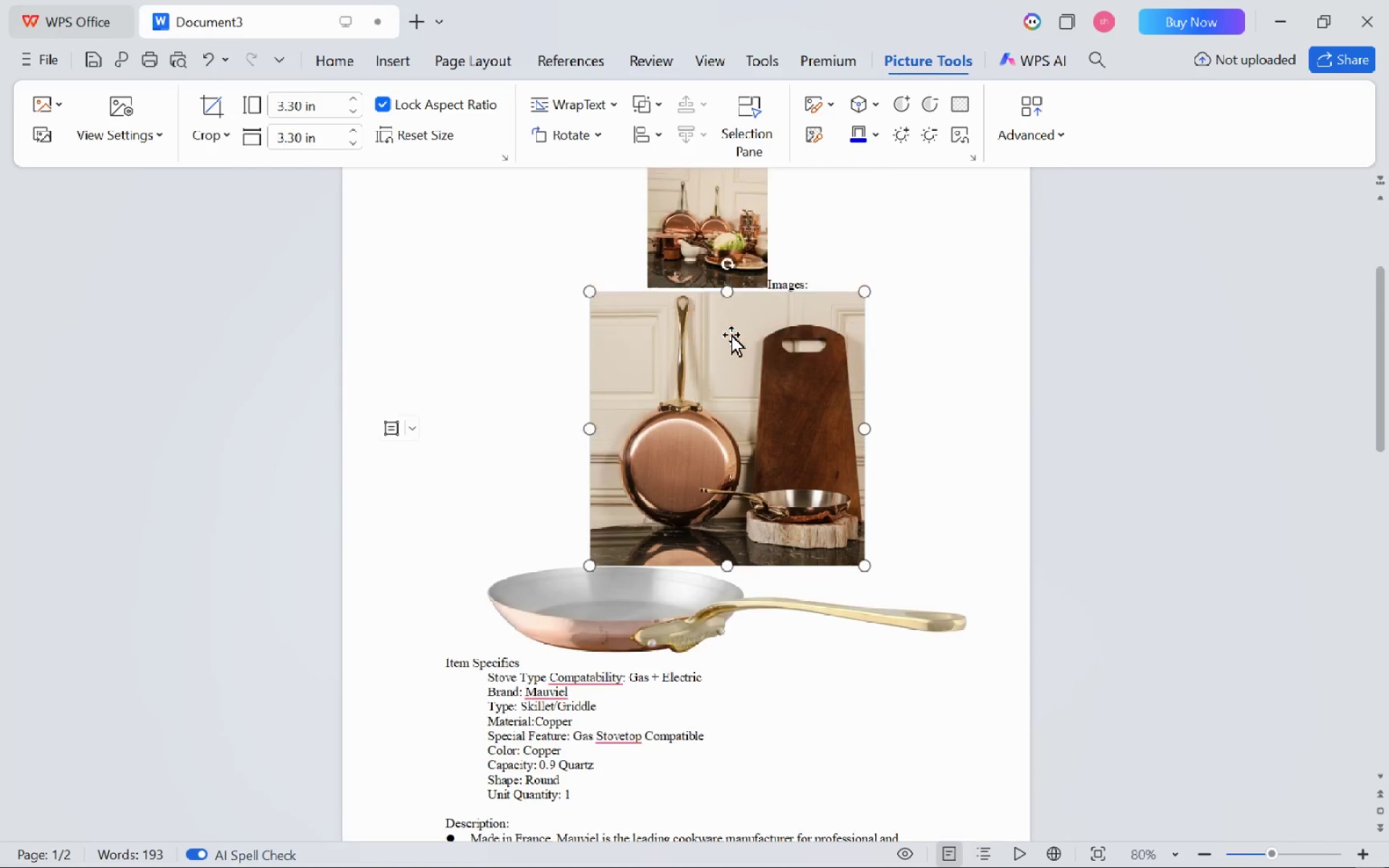 
scroll: coordinate [731, 334], scroll_direction: up, amount: 4.0
 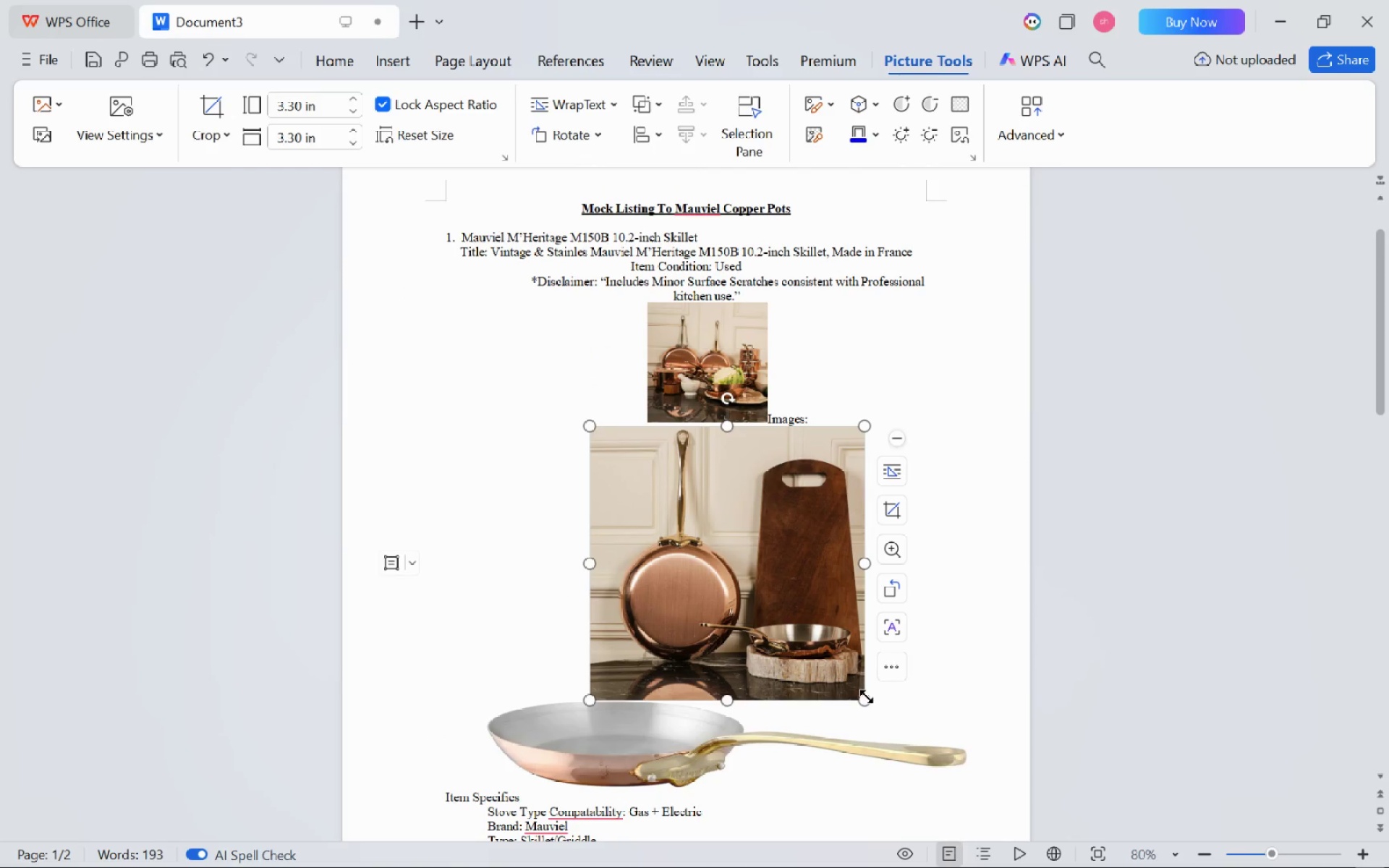 
left_click_drag(start_coordinate=[865, 703], to_coordinate=[663, 478])
 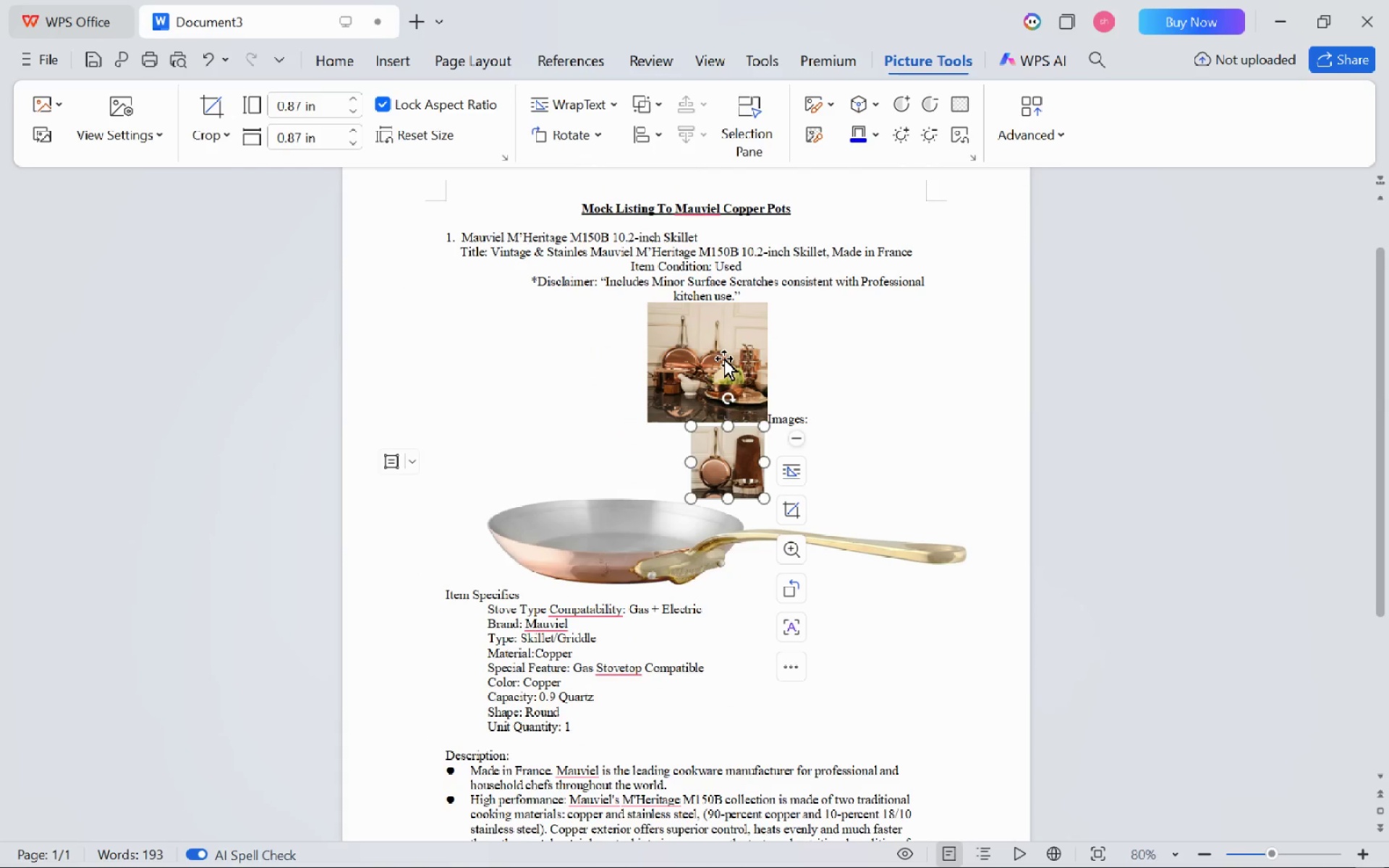 
left_click_drag(start_coordinate=[722, 357], to_coordinate=[491, 396])
 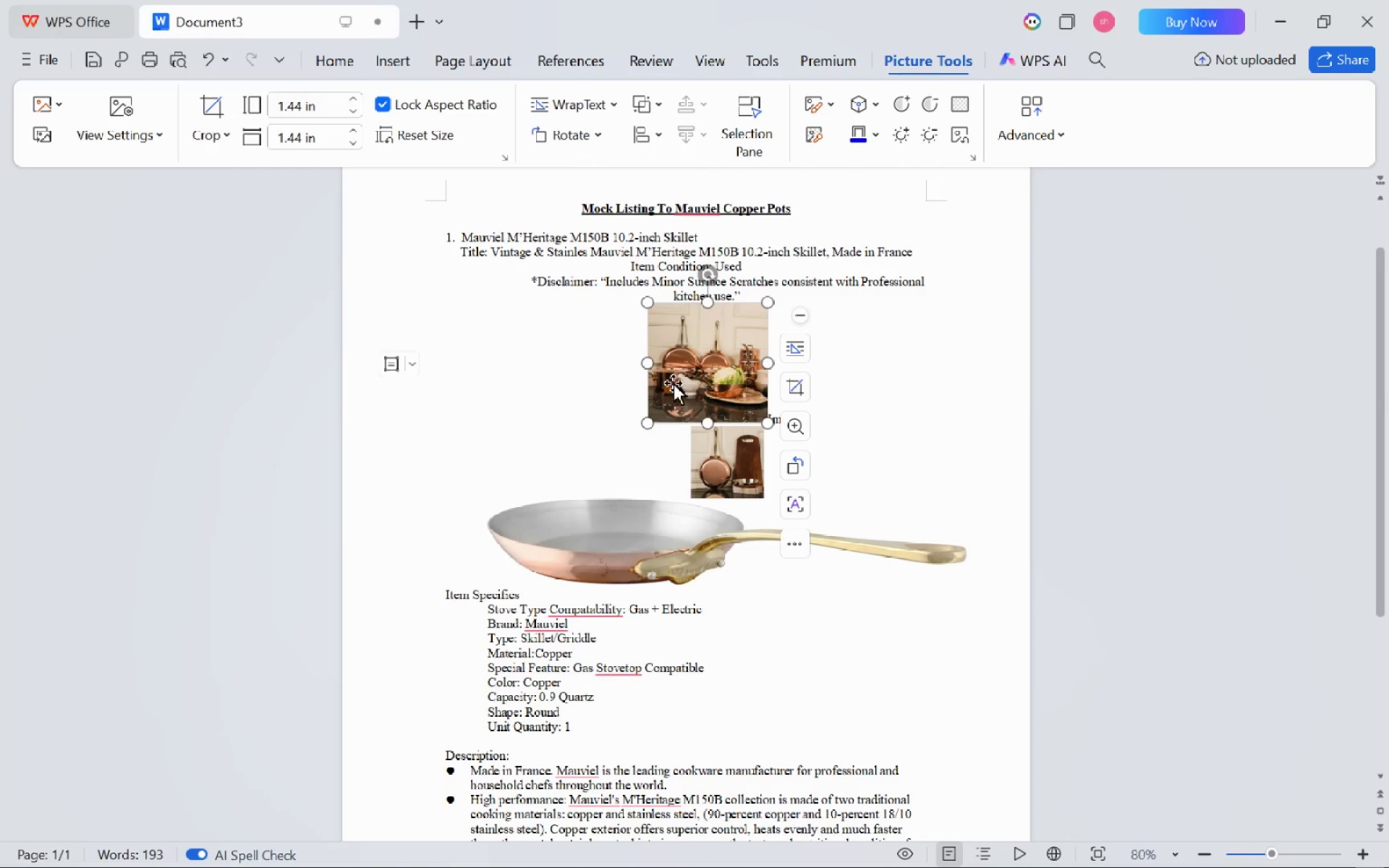 
left_click_drag(start_coordinate=[704, 341], to_coordinate=[418, 542])
 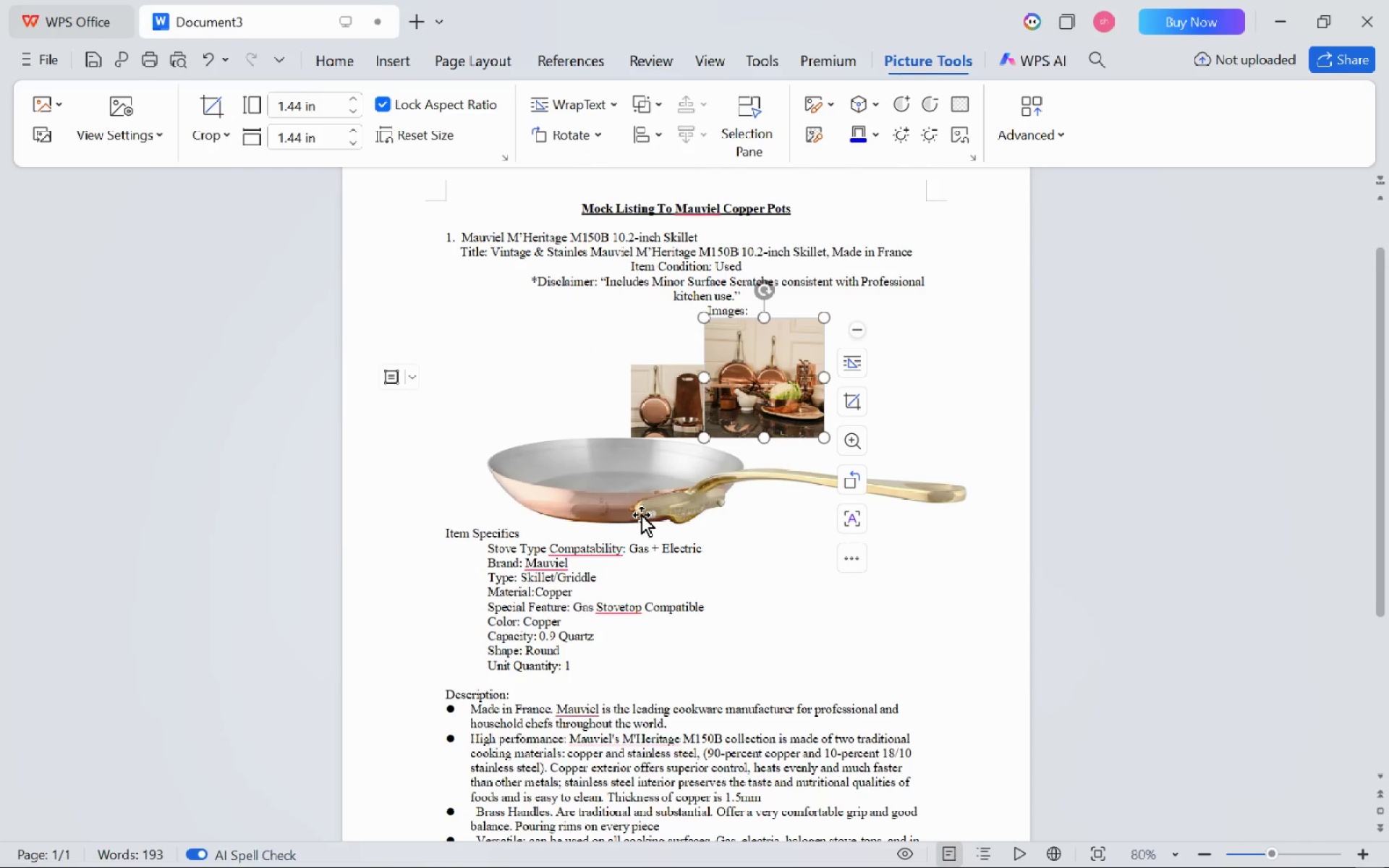 
left_click([641, 514])
 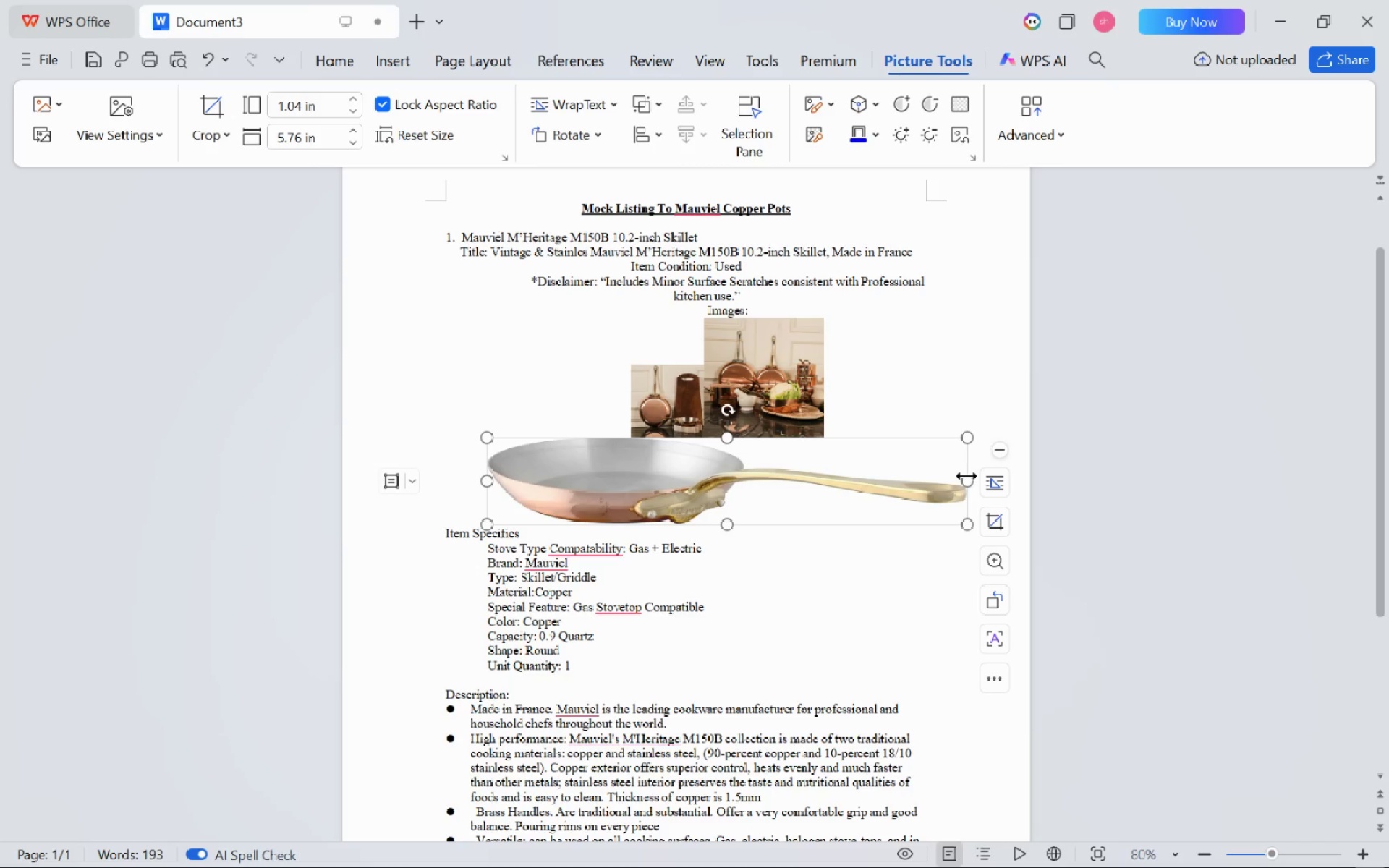 
left_click_drag(start_coordinate=[969, 480], to_coordinate=[638, 492])
 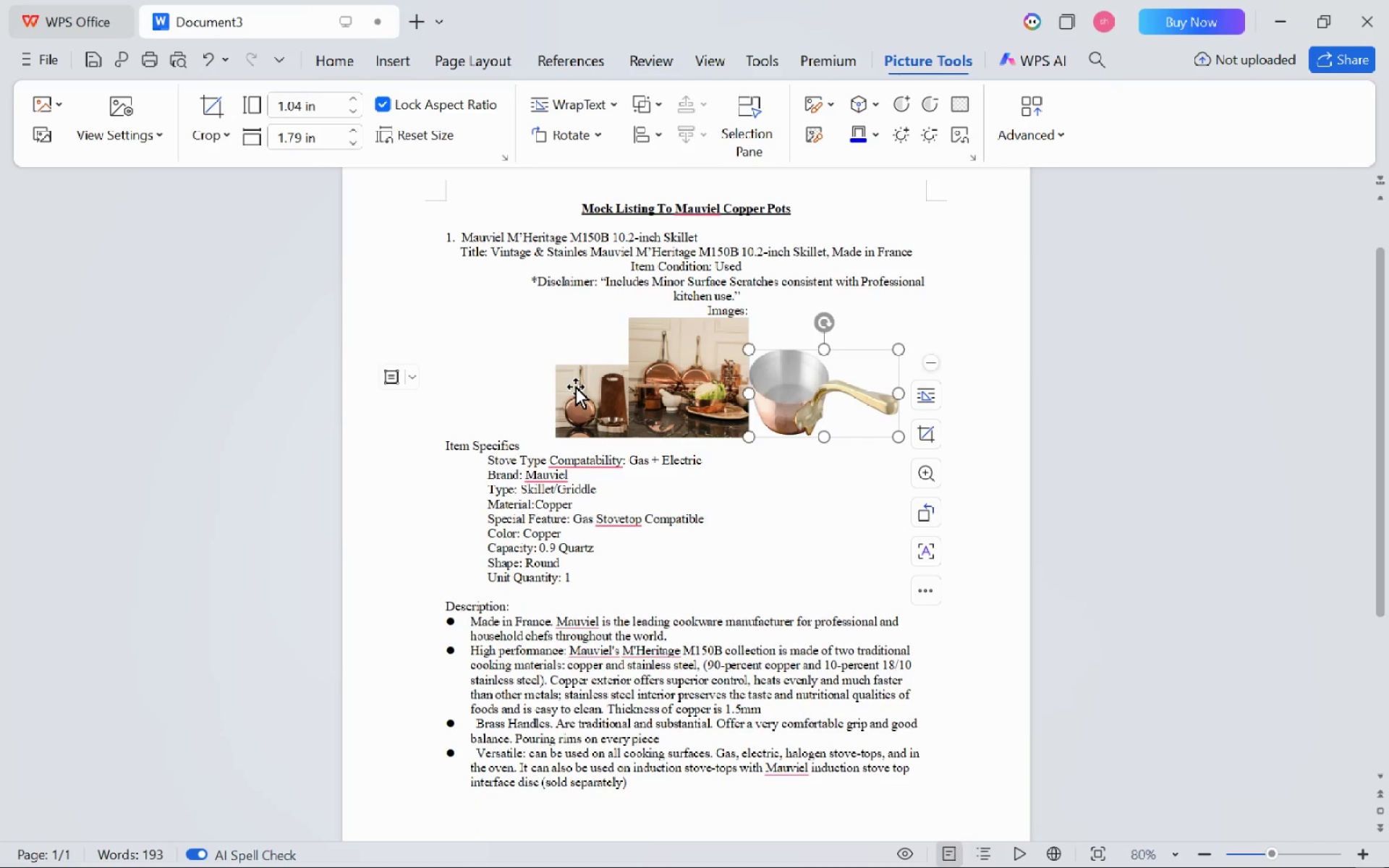 
left_click([575, 386])
 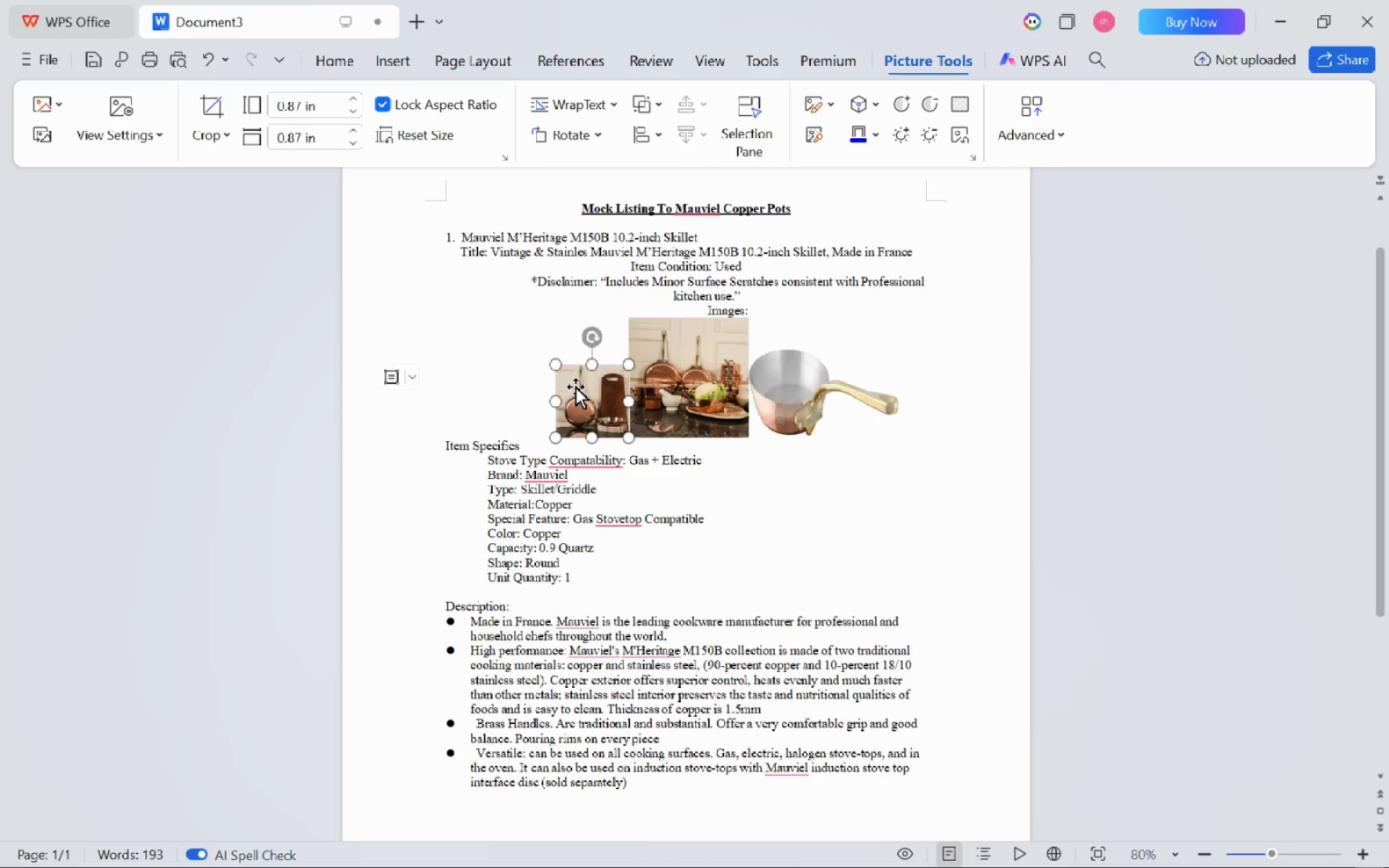 
key(ArrowLeft)
 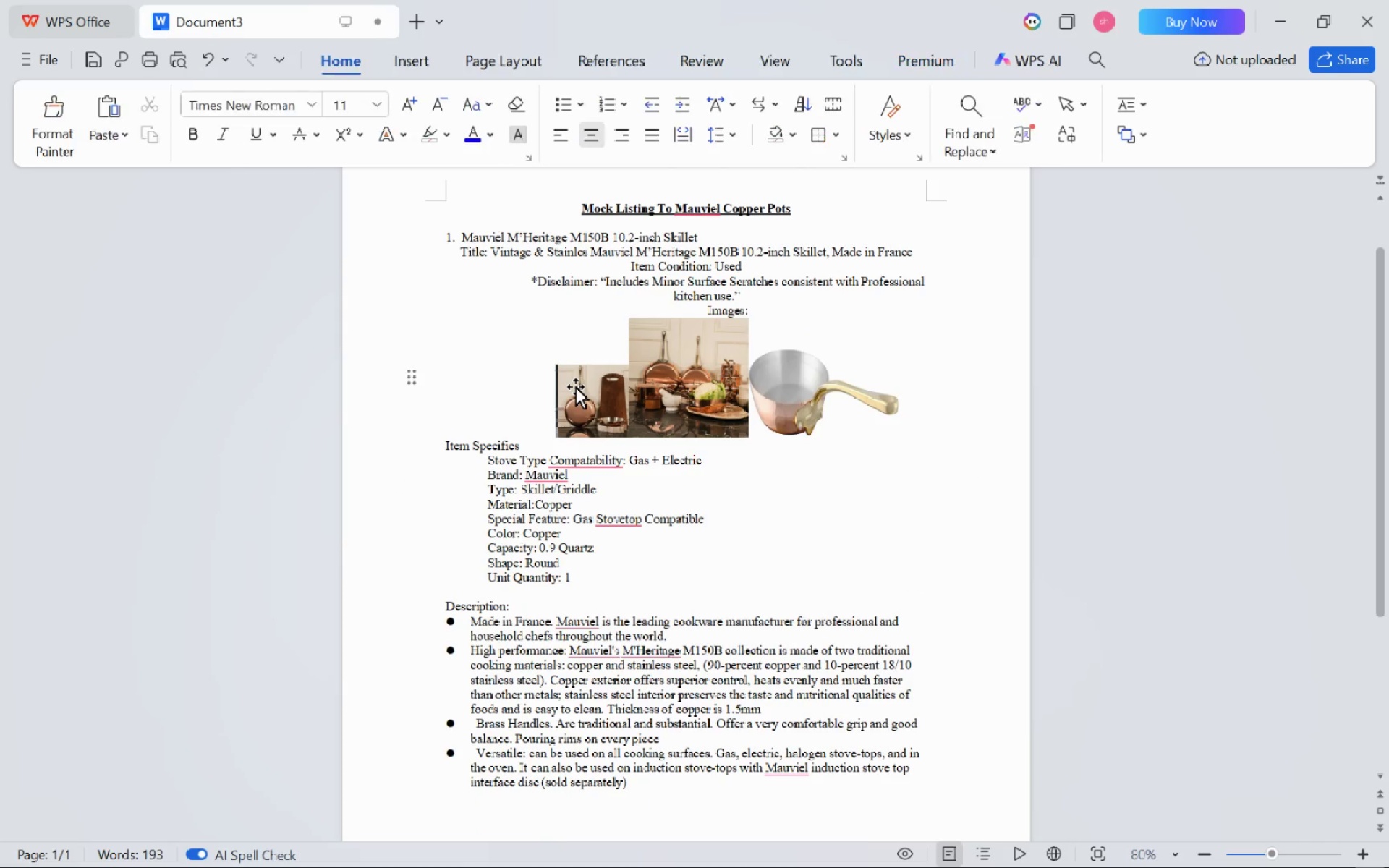 
hold_key(key=ArrowLeft, duration=0.58)
 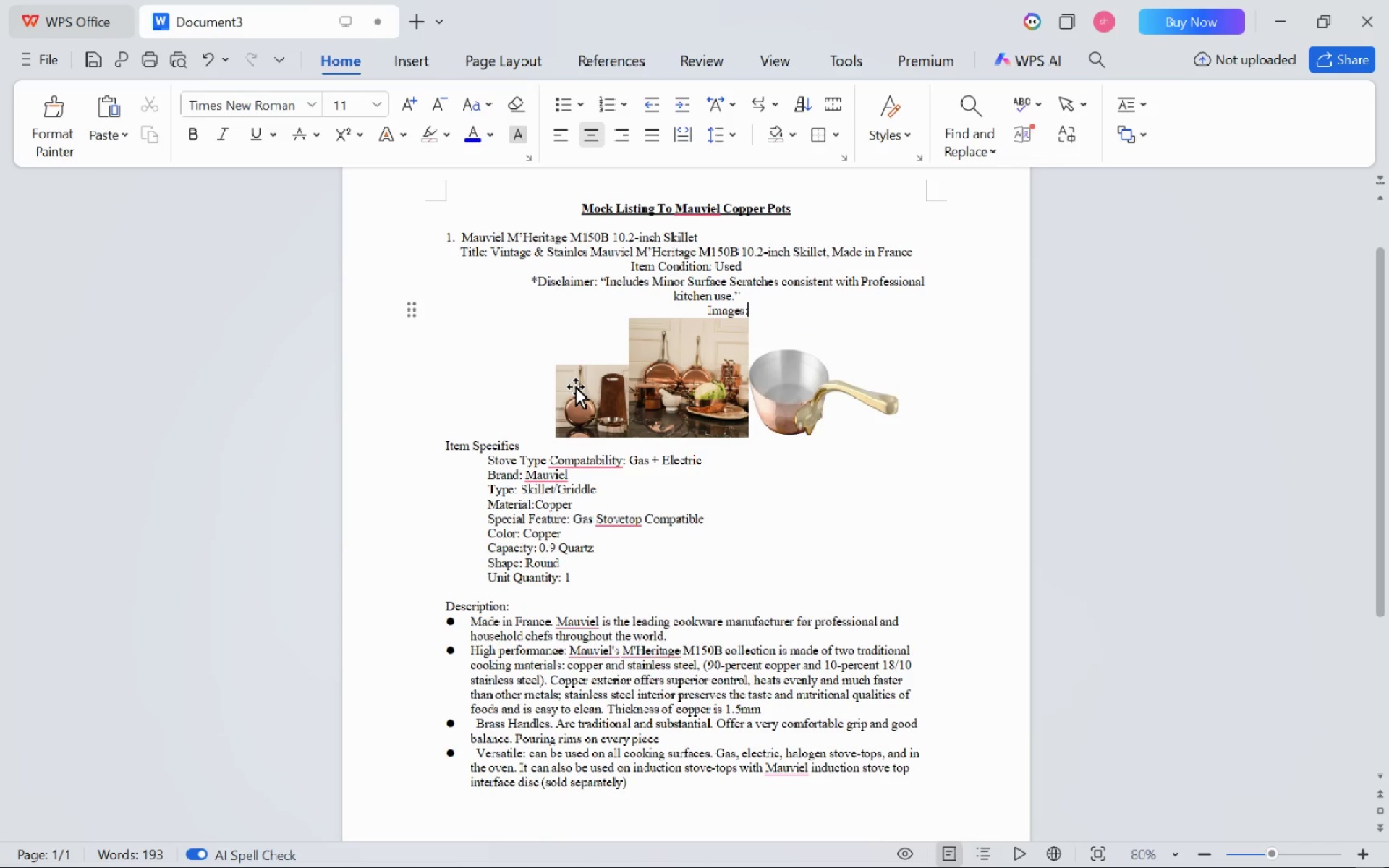 
key(ArrowDown)
 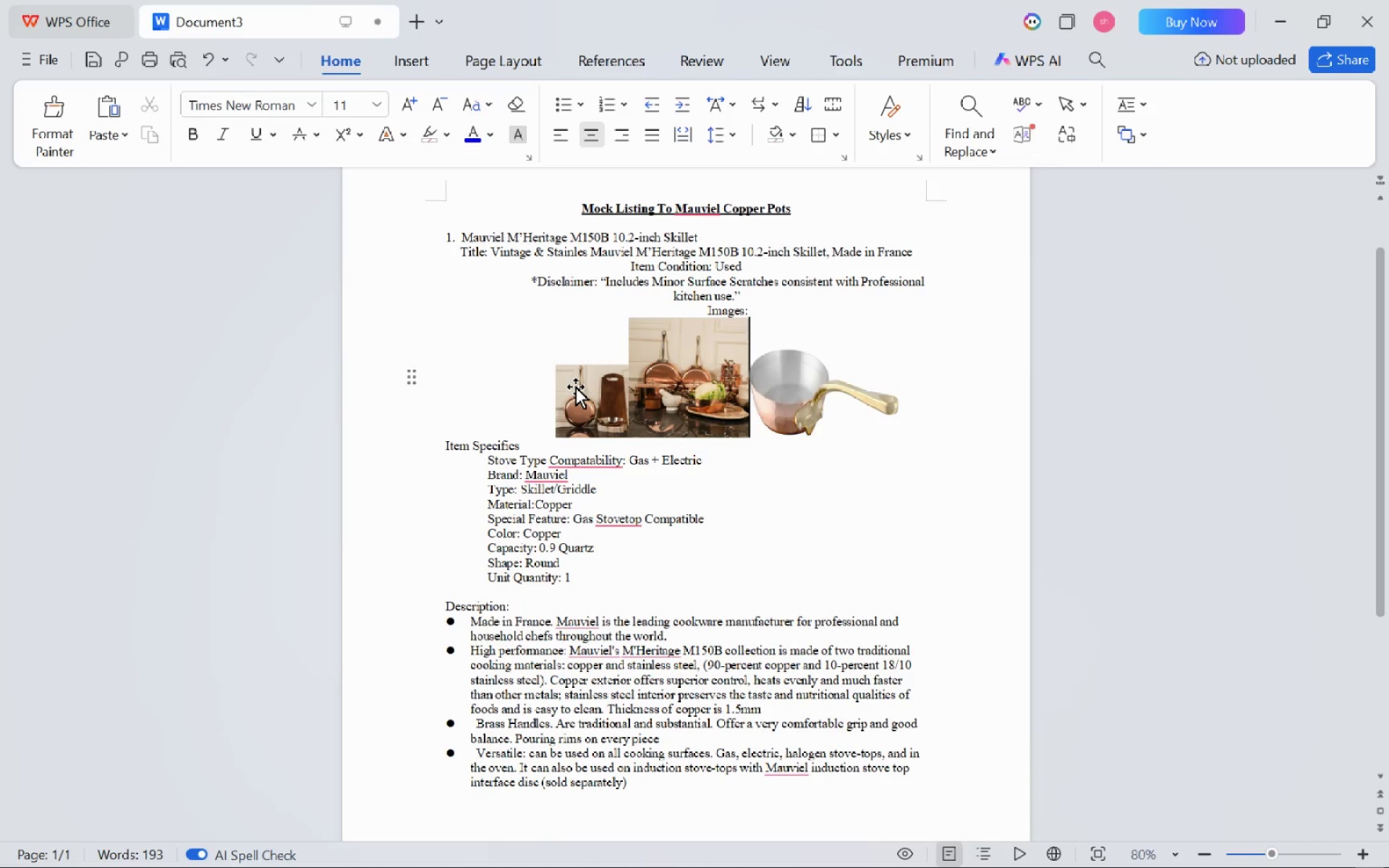 
key(Tab)
 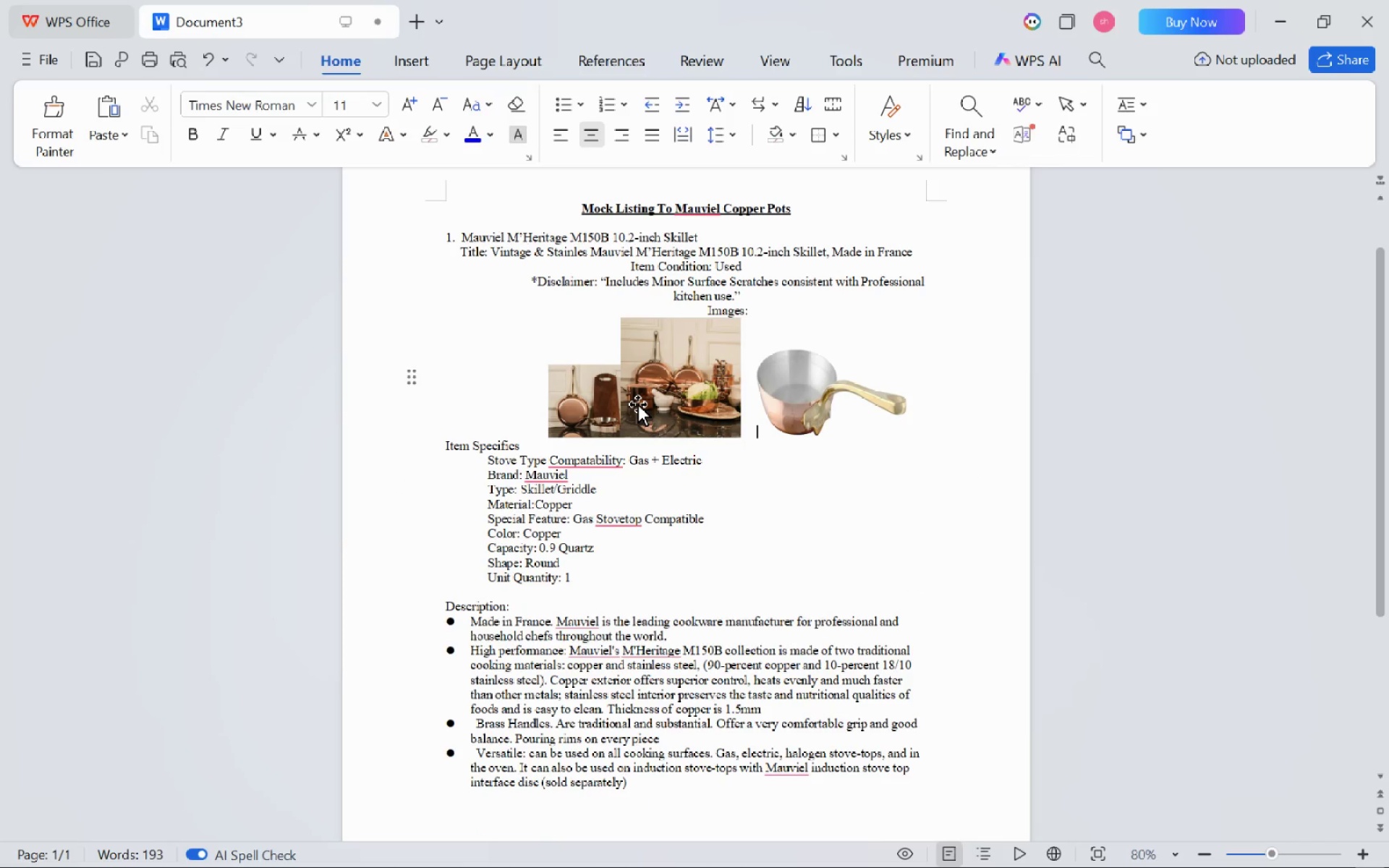 
key(Control+ArrowLeft)
 